 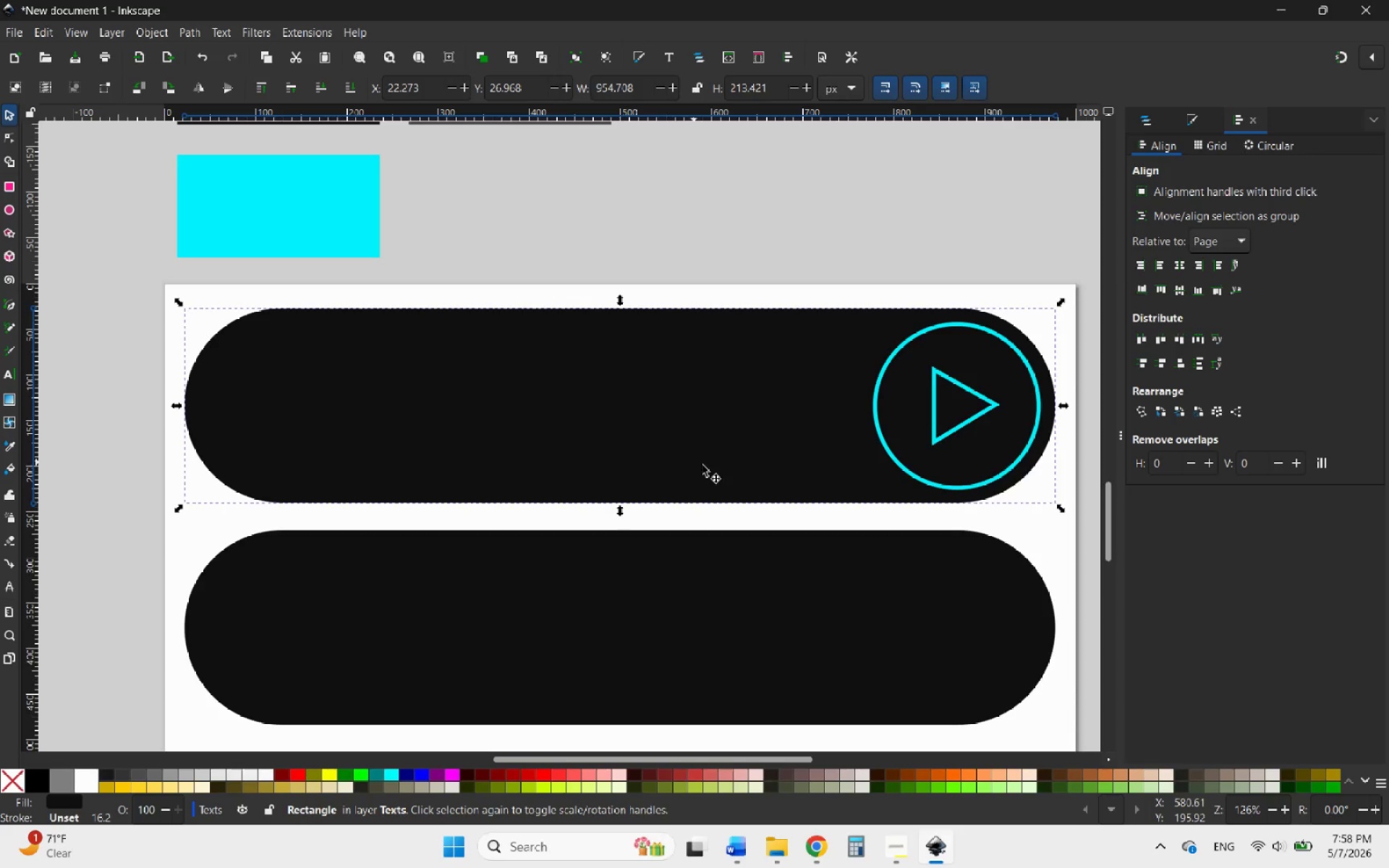 
left_click([1183, 116])
 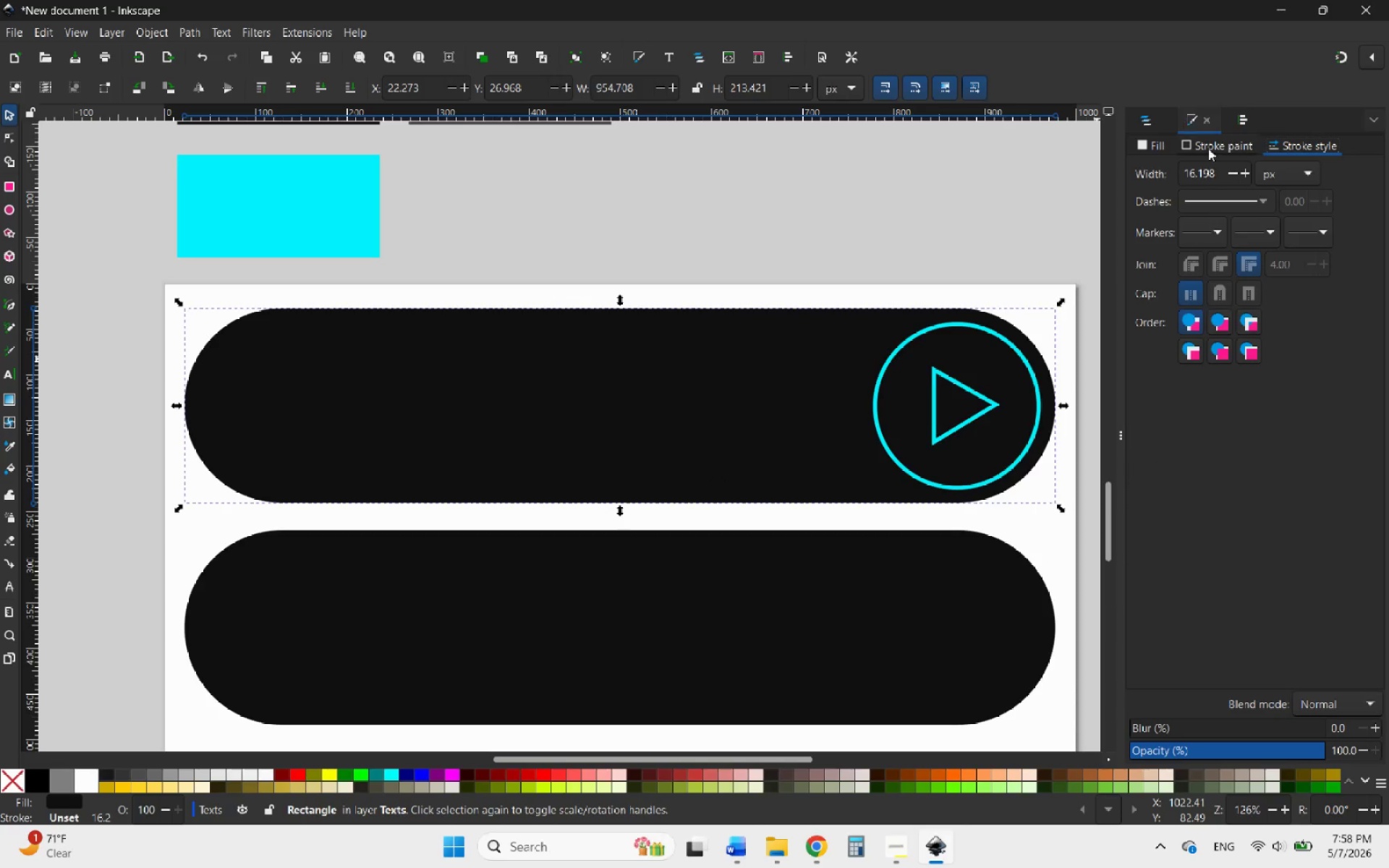 
left_click([1202, 153])
 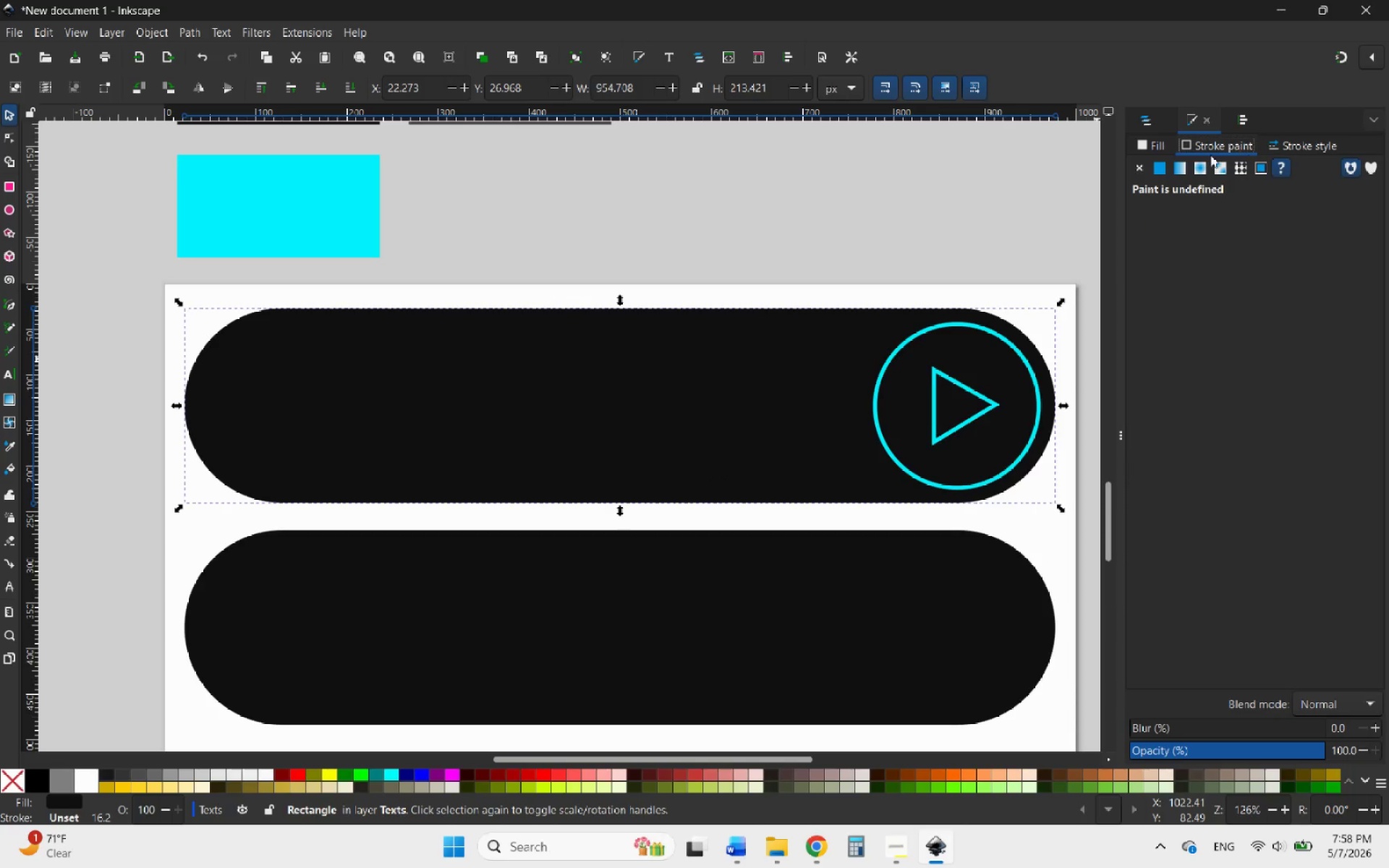 
left_click([1158, 168])
 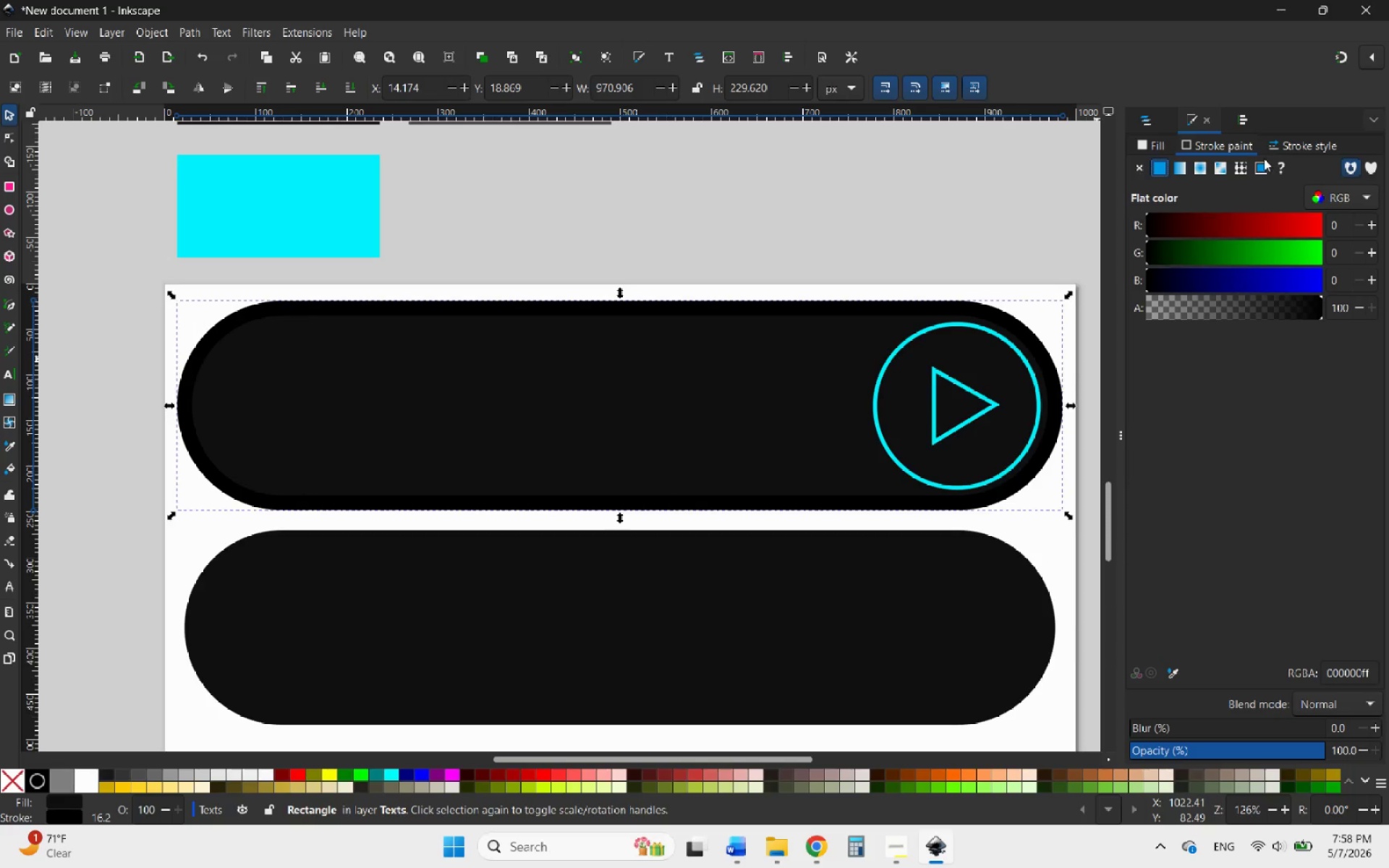 
left_click([1290, 141])
 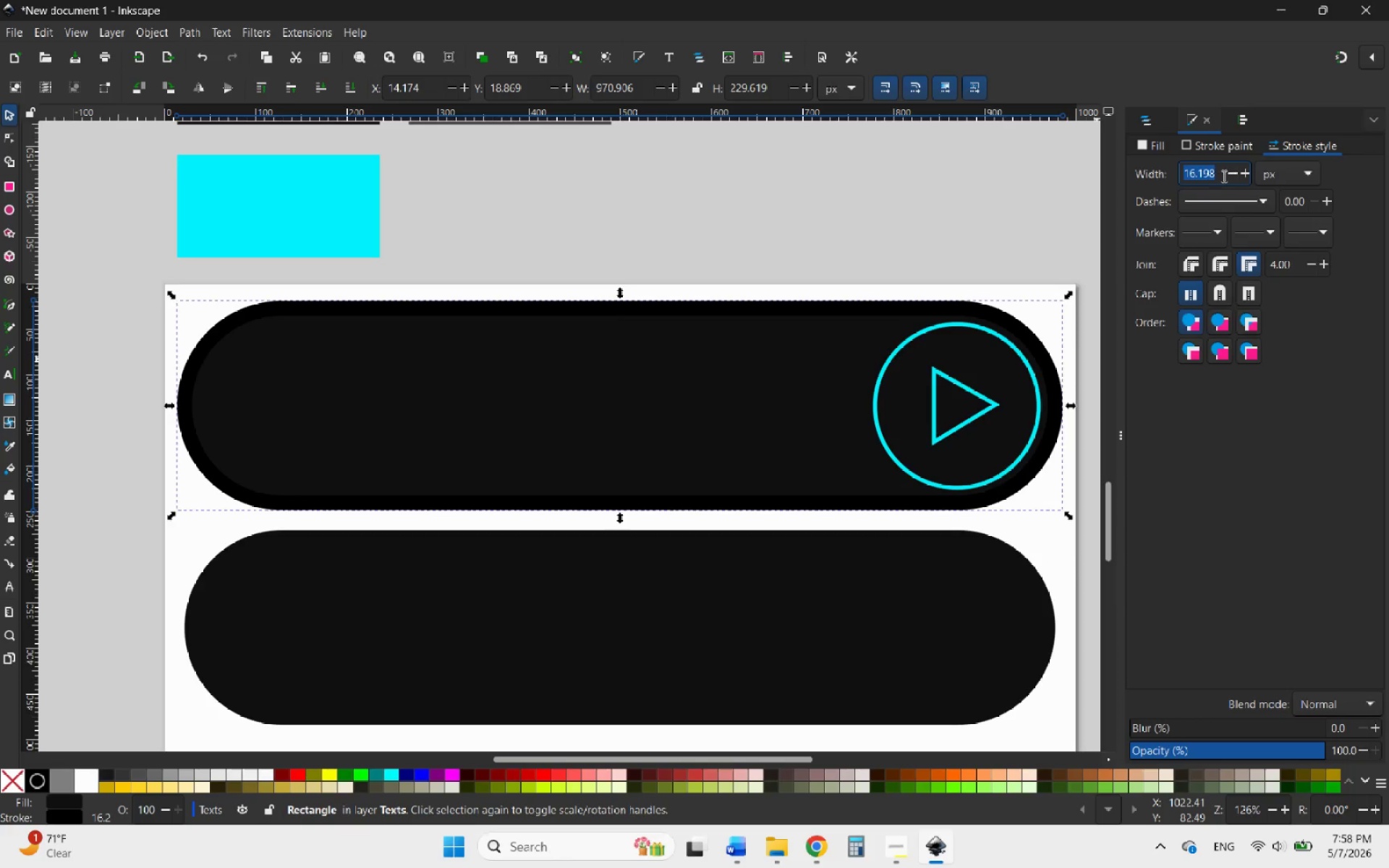 
left_click_drag(start_coordinate=[1213, 176], to_coordinate=[1186, 173])
 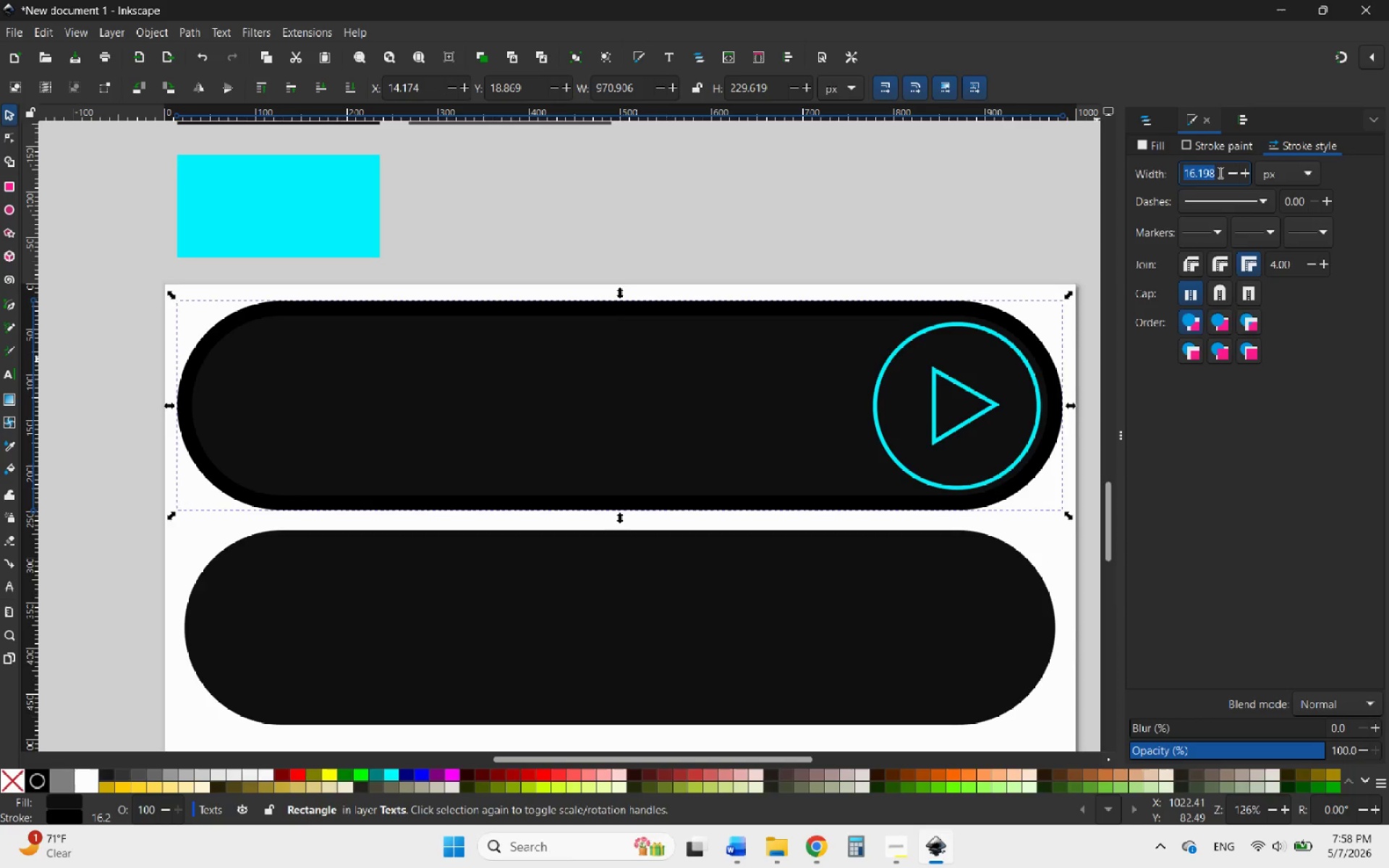 
left_click([1219, 172])
 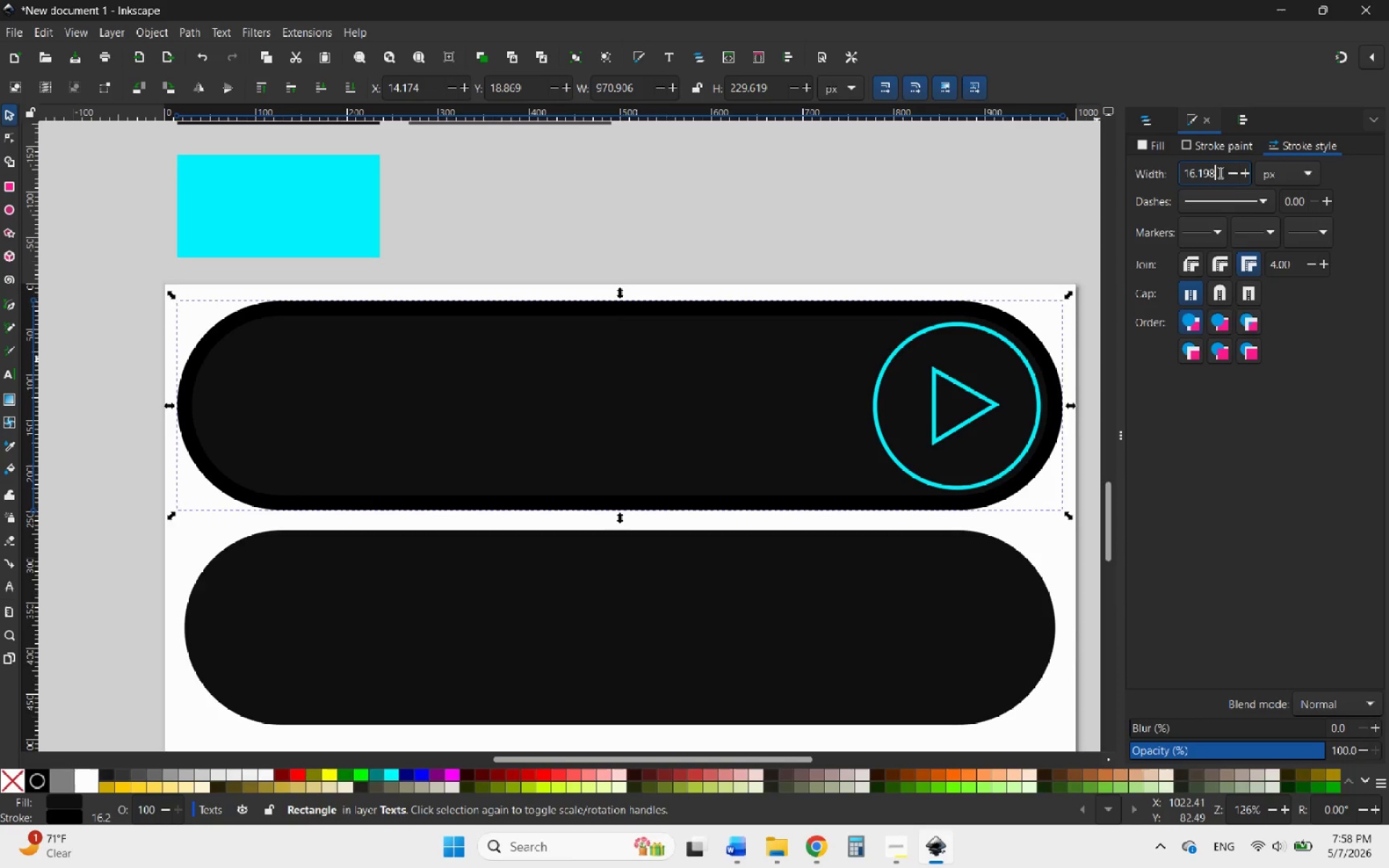 
left_click_drag(start_coordinate=[1219, 172], to_coordinate=[1188, 174])
 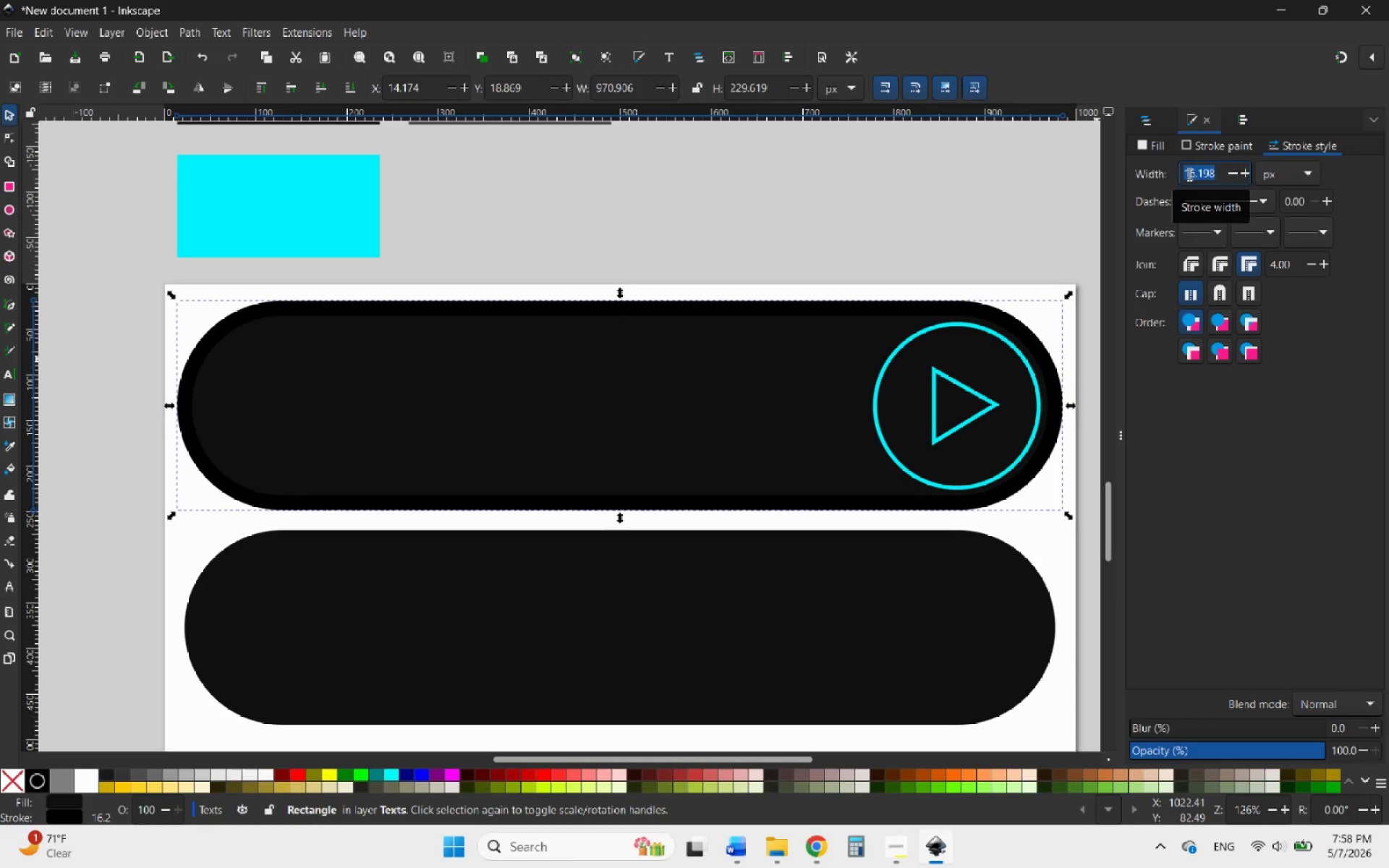 
key(Enter)
 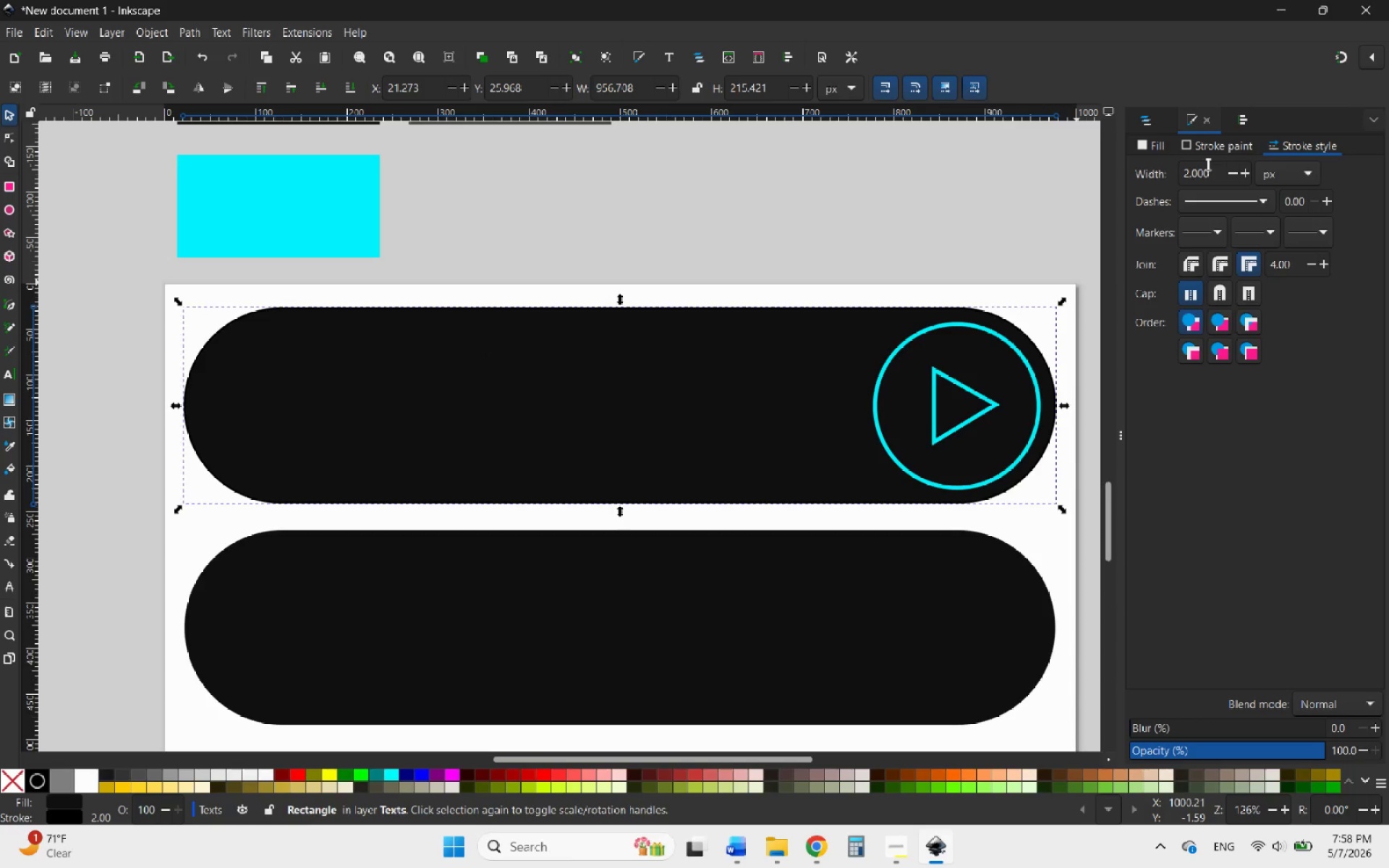 
wait(5.12)
 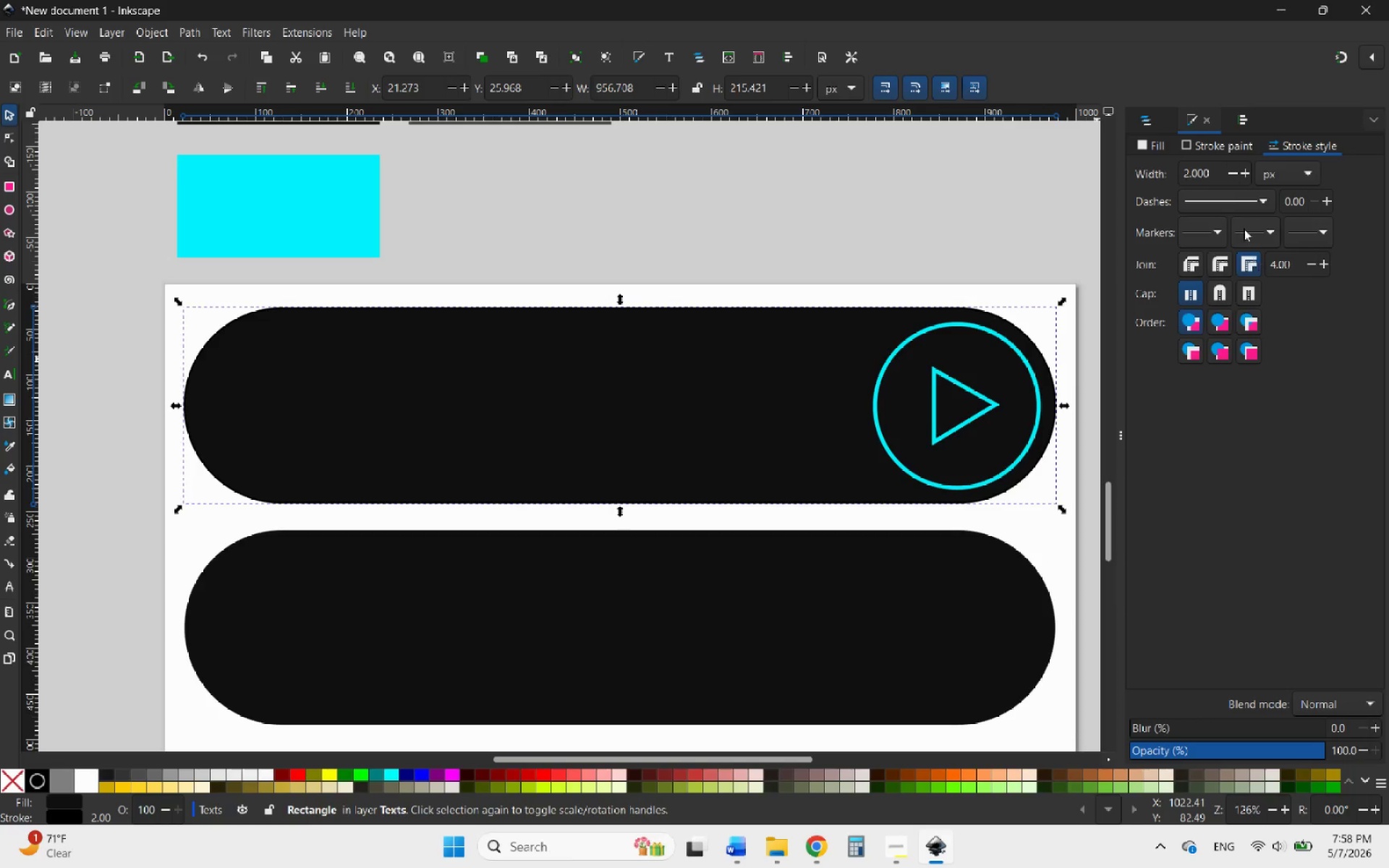 
left_click([1222, 148])
 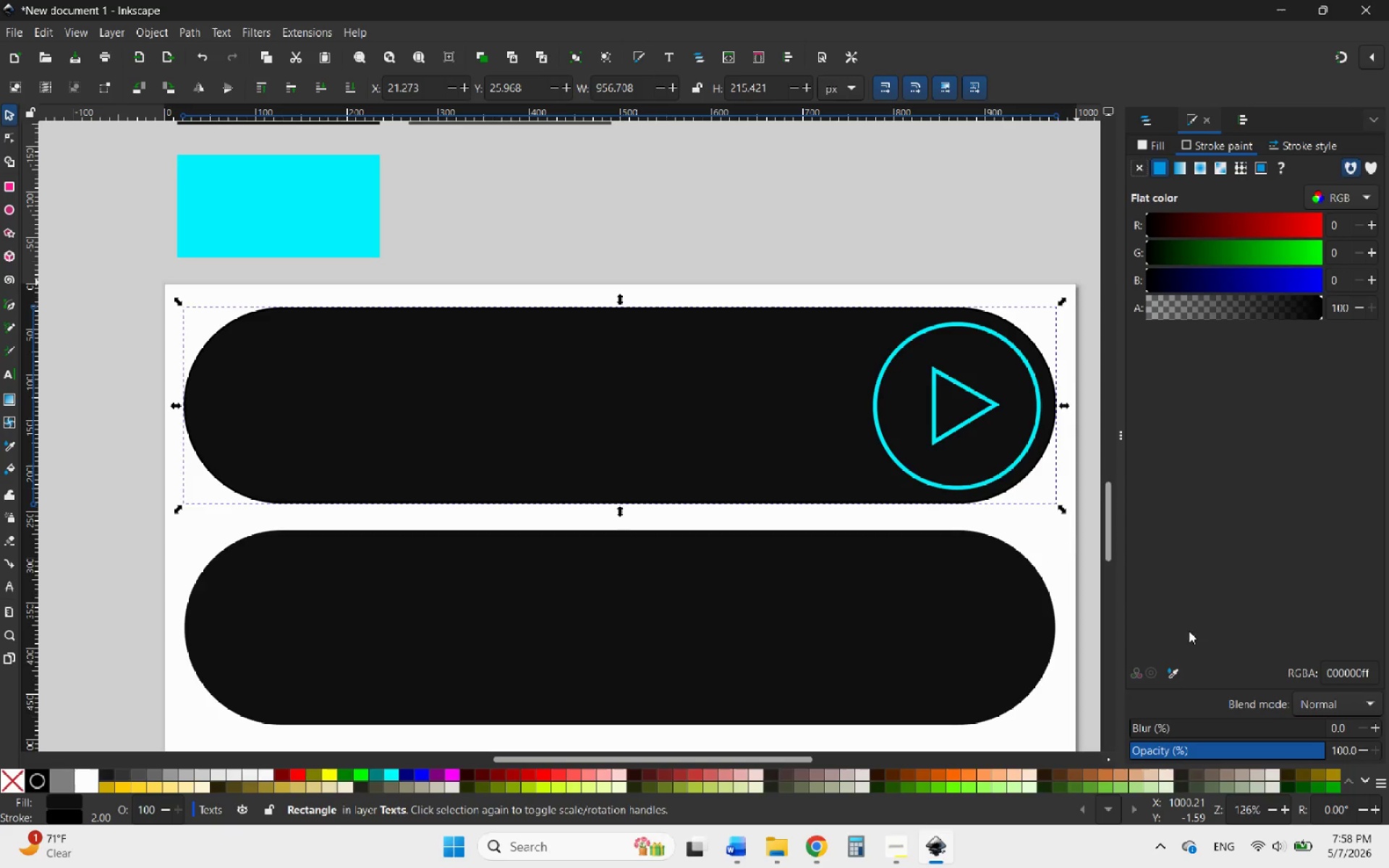 
left_click([1174, 667])
 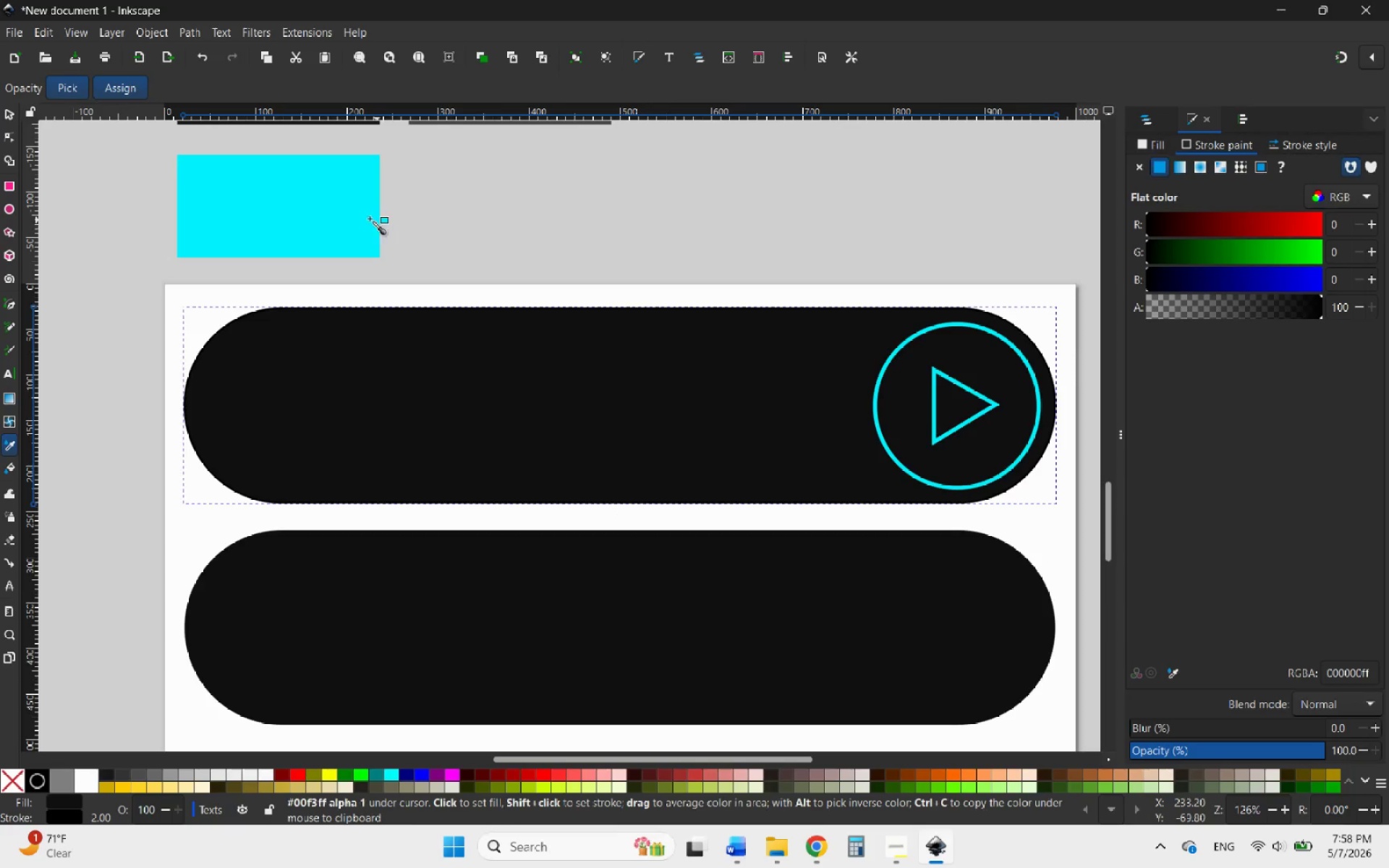 
left_click([354, 213])
 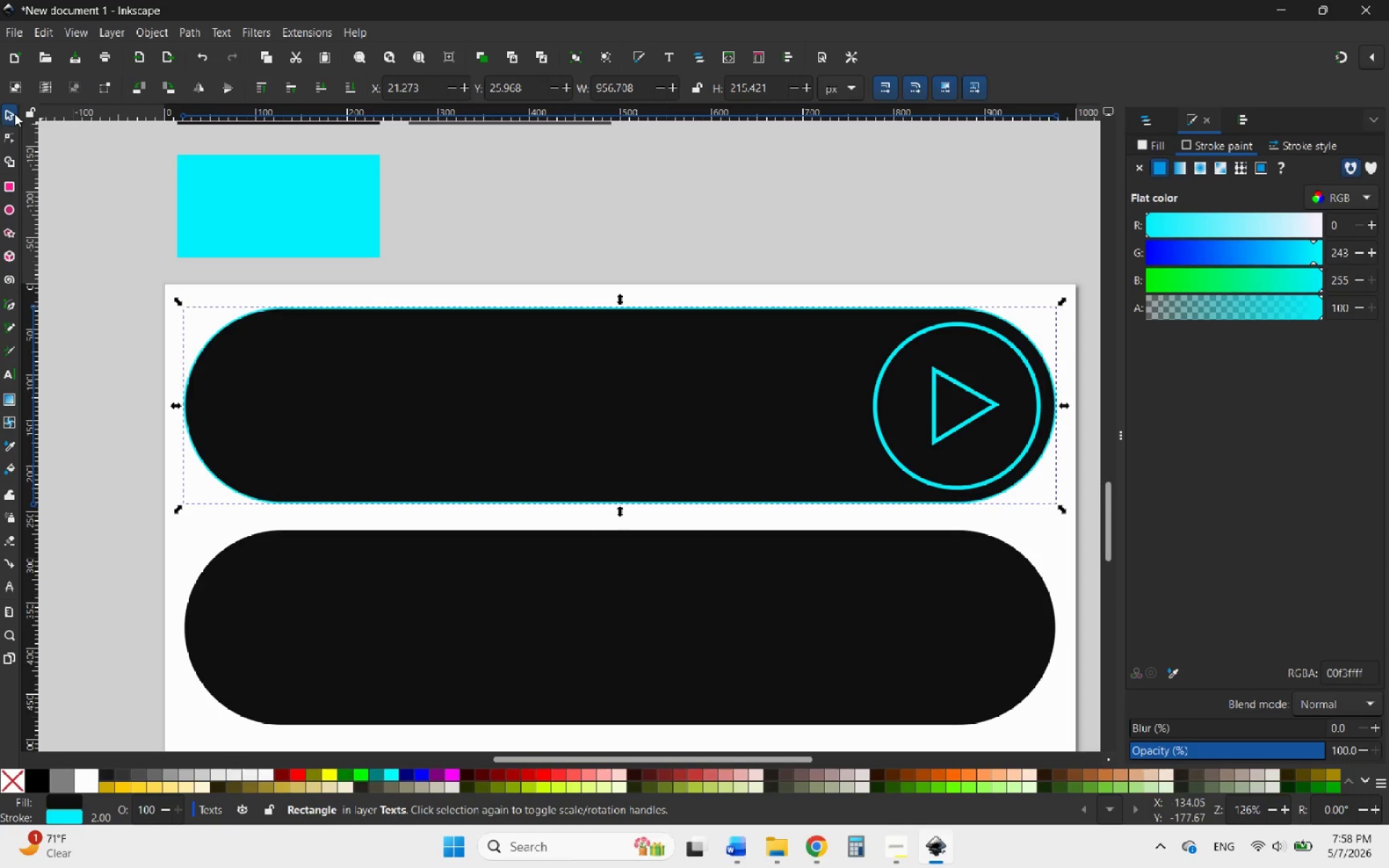 
left_click([10, 115])
 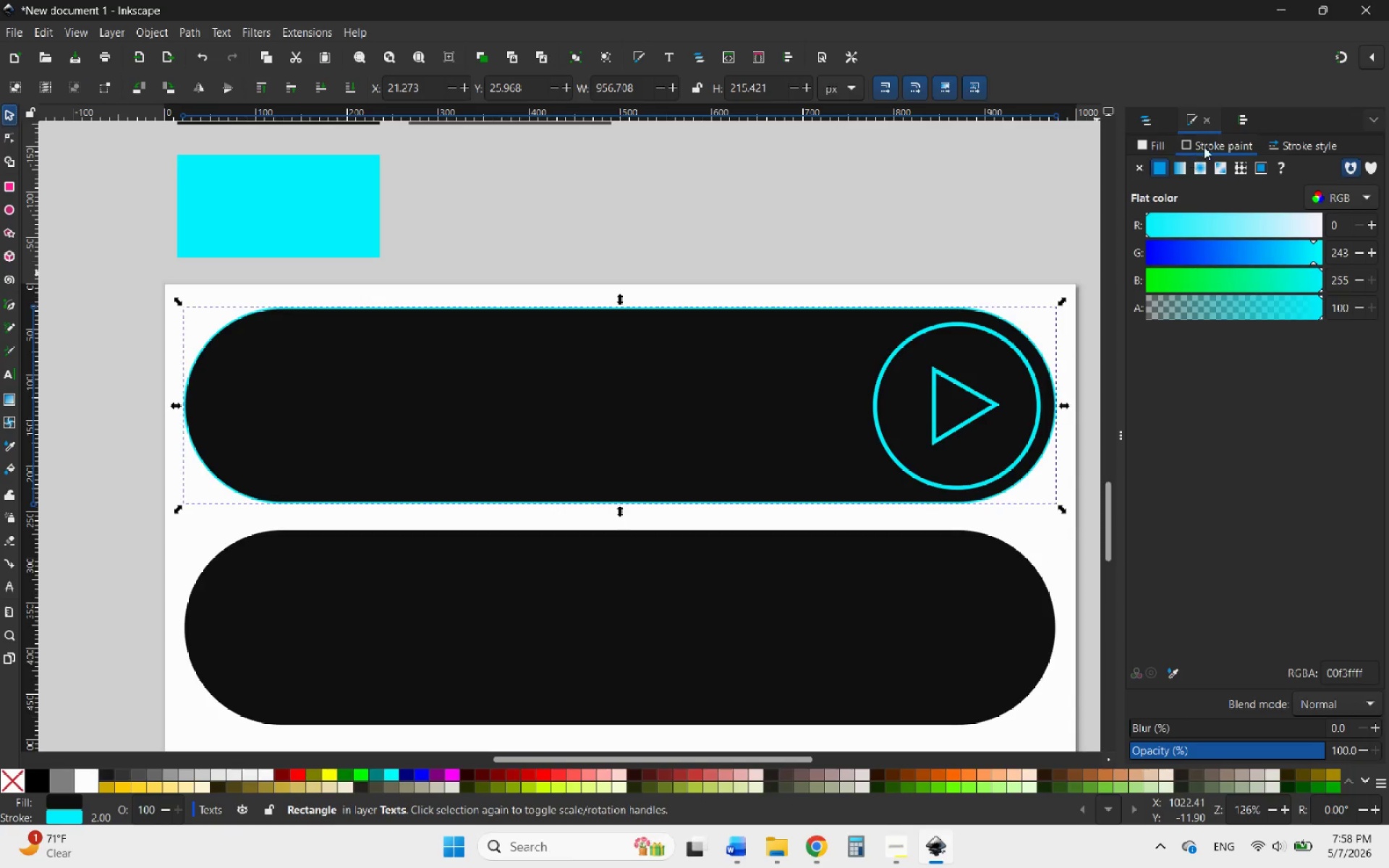 
left_click([1293, 146])
 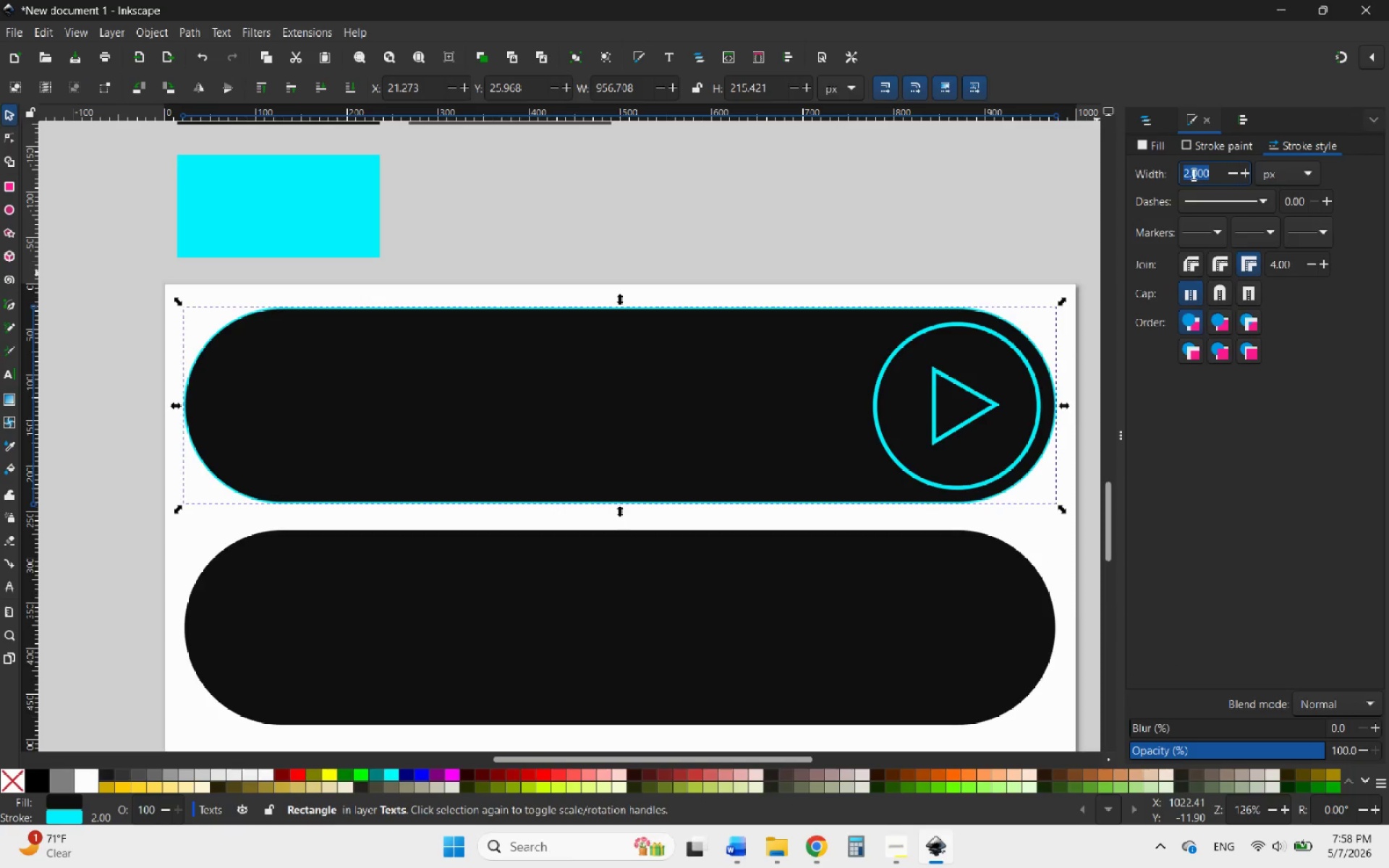 
left_click_drag(start_coordinate=[1187, 174], to_coordinate=[1184, 175])
 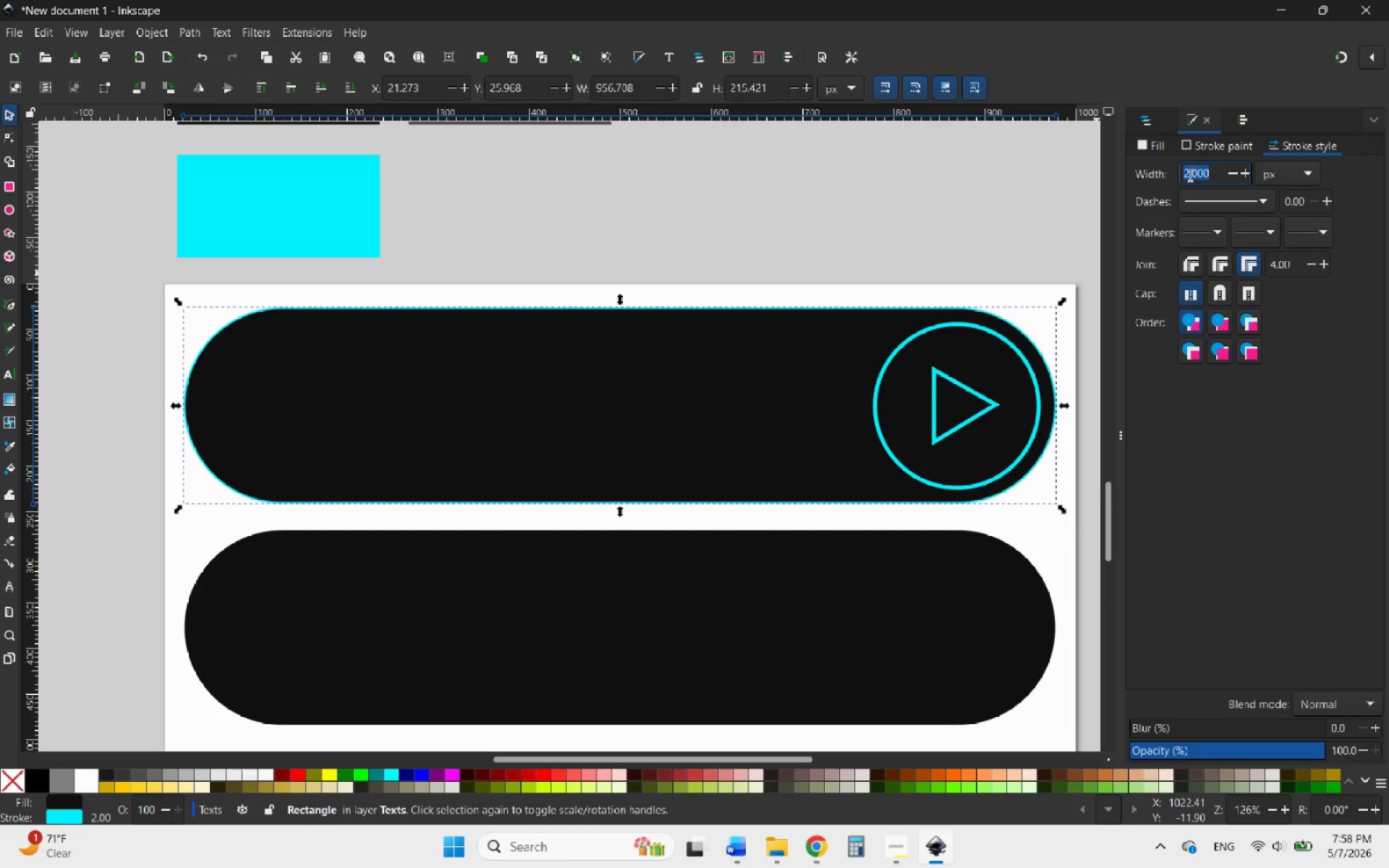 
left_click([1189, 175])
 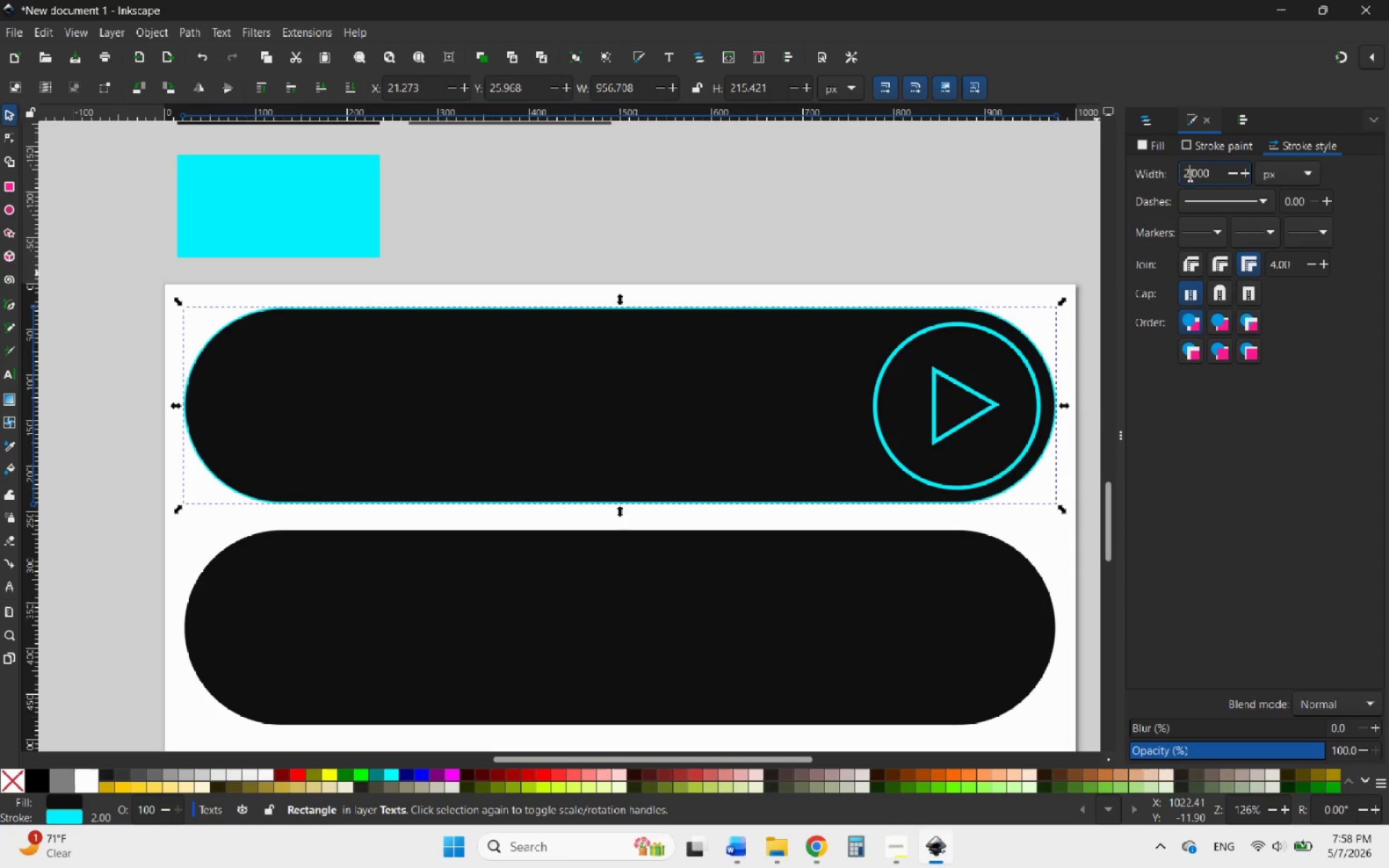 
left_click_drag(start_coordinate=[1189, 175], to_coordinate=[1179, 175])
 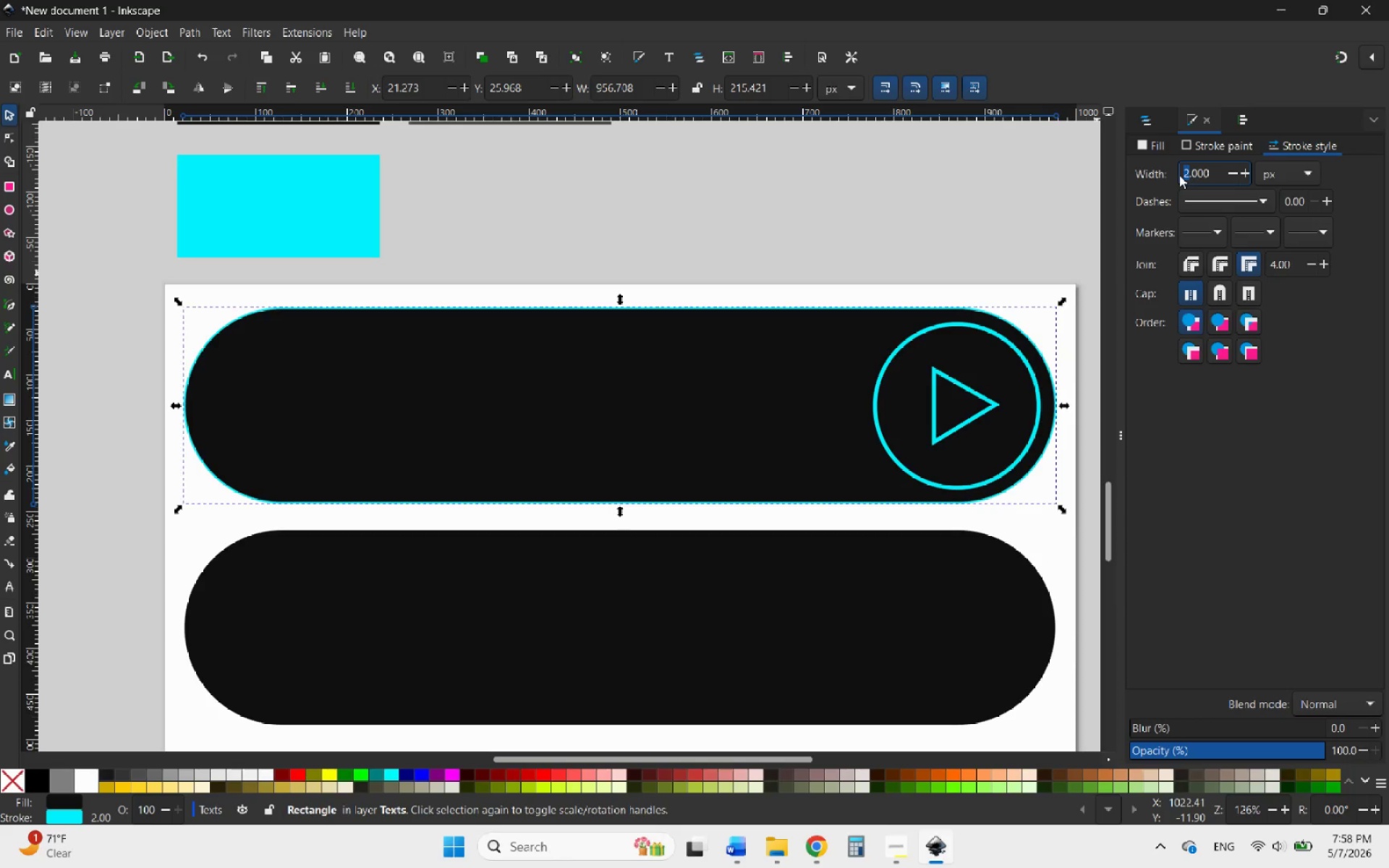 
key(4)
 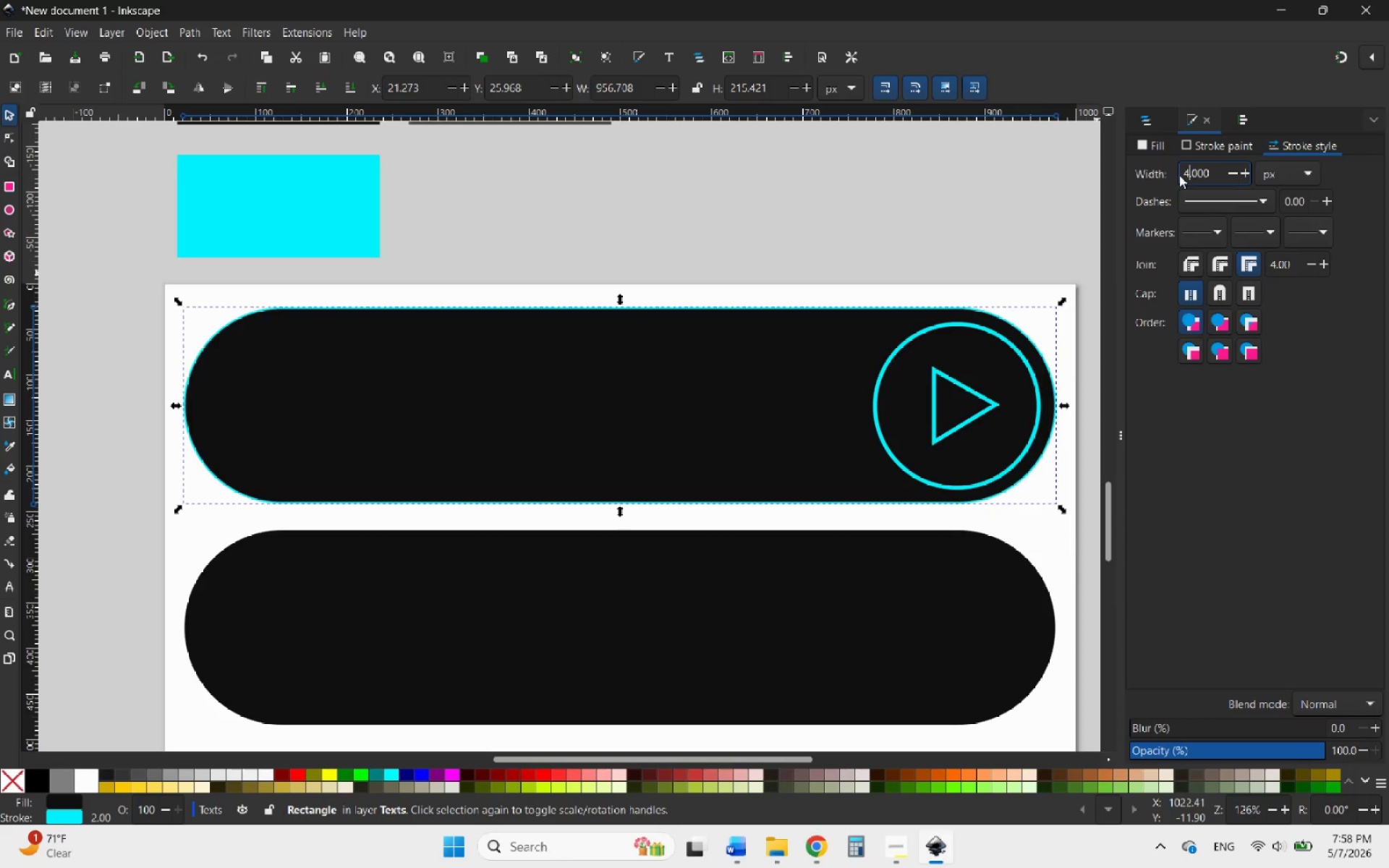 
key(Enter)
 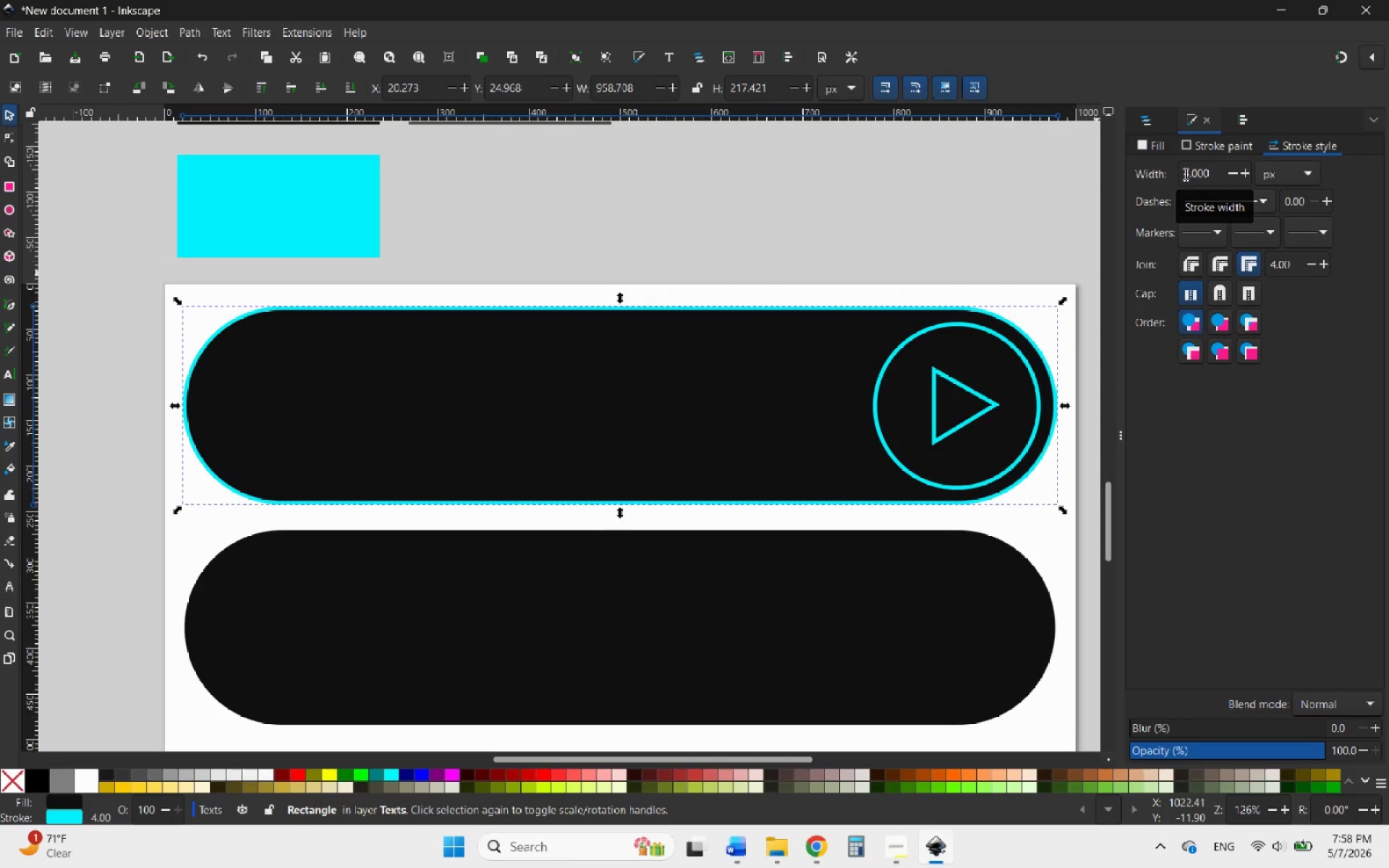 
left_click_drag(start_coordinate=[1186, 171], to_coordinate=[1178, 171])
 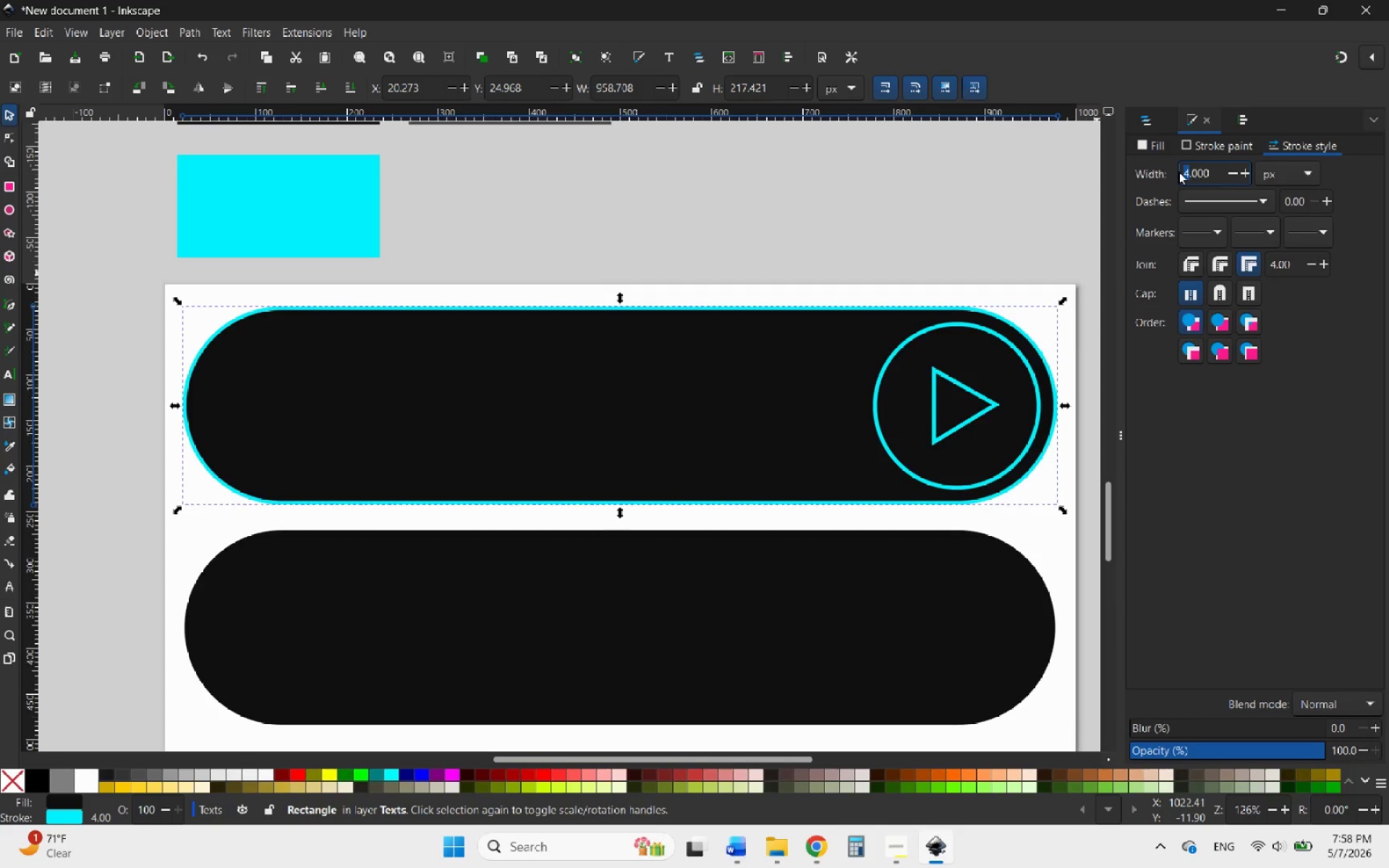 
key(5)
 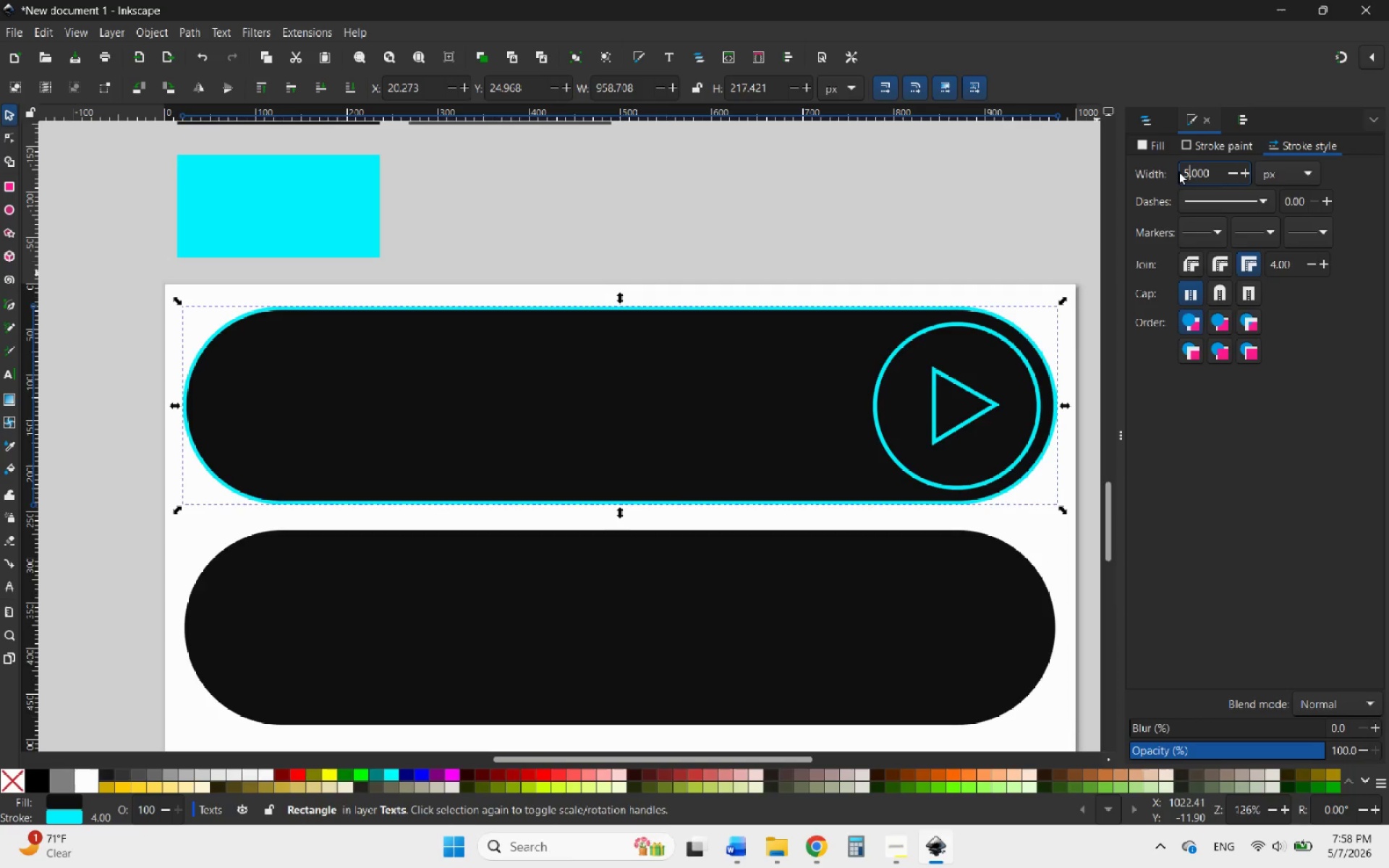 
key(Enter)
 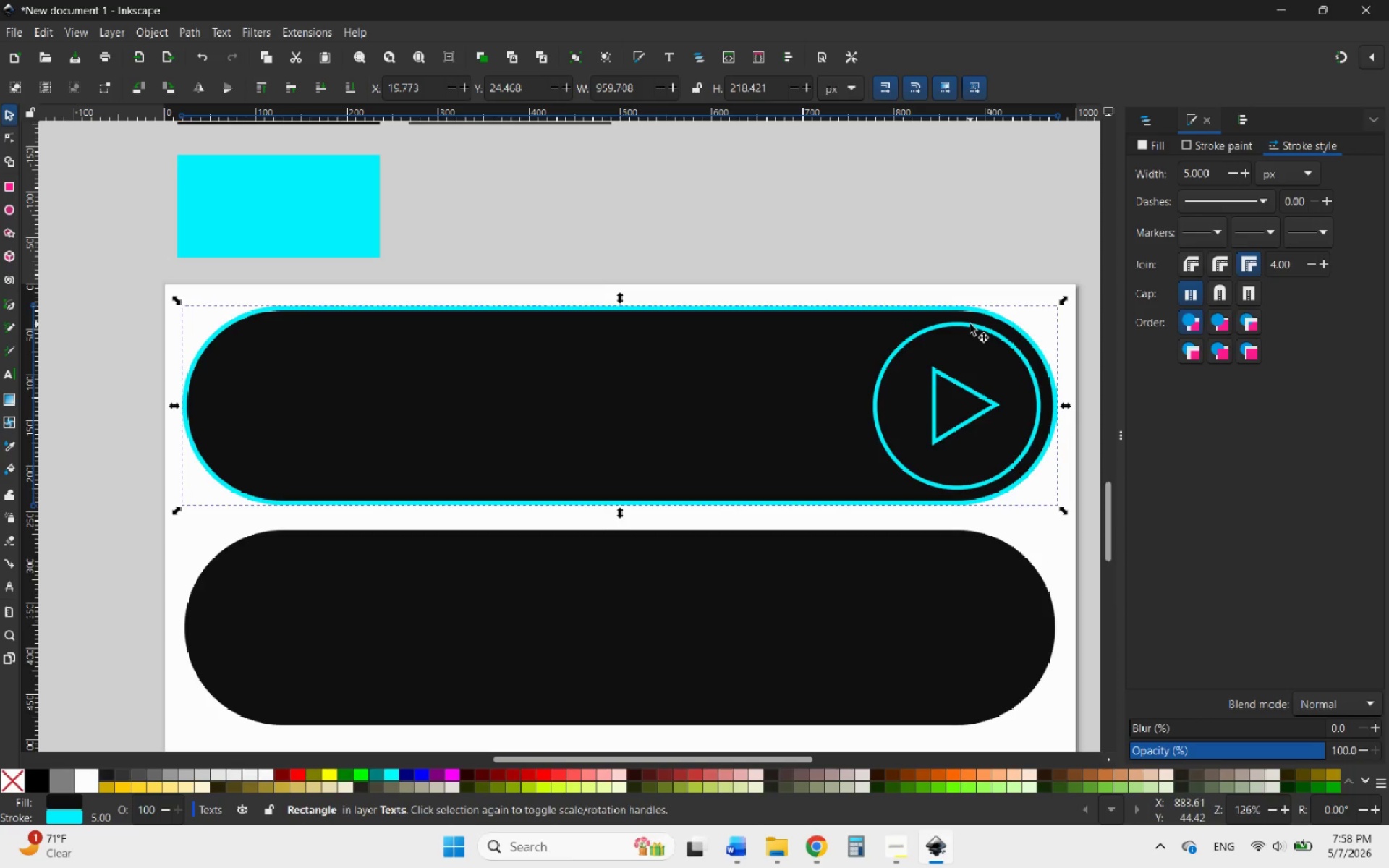 
left_click([966, 328])
 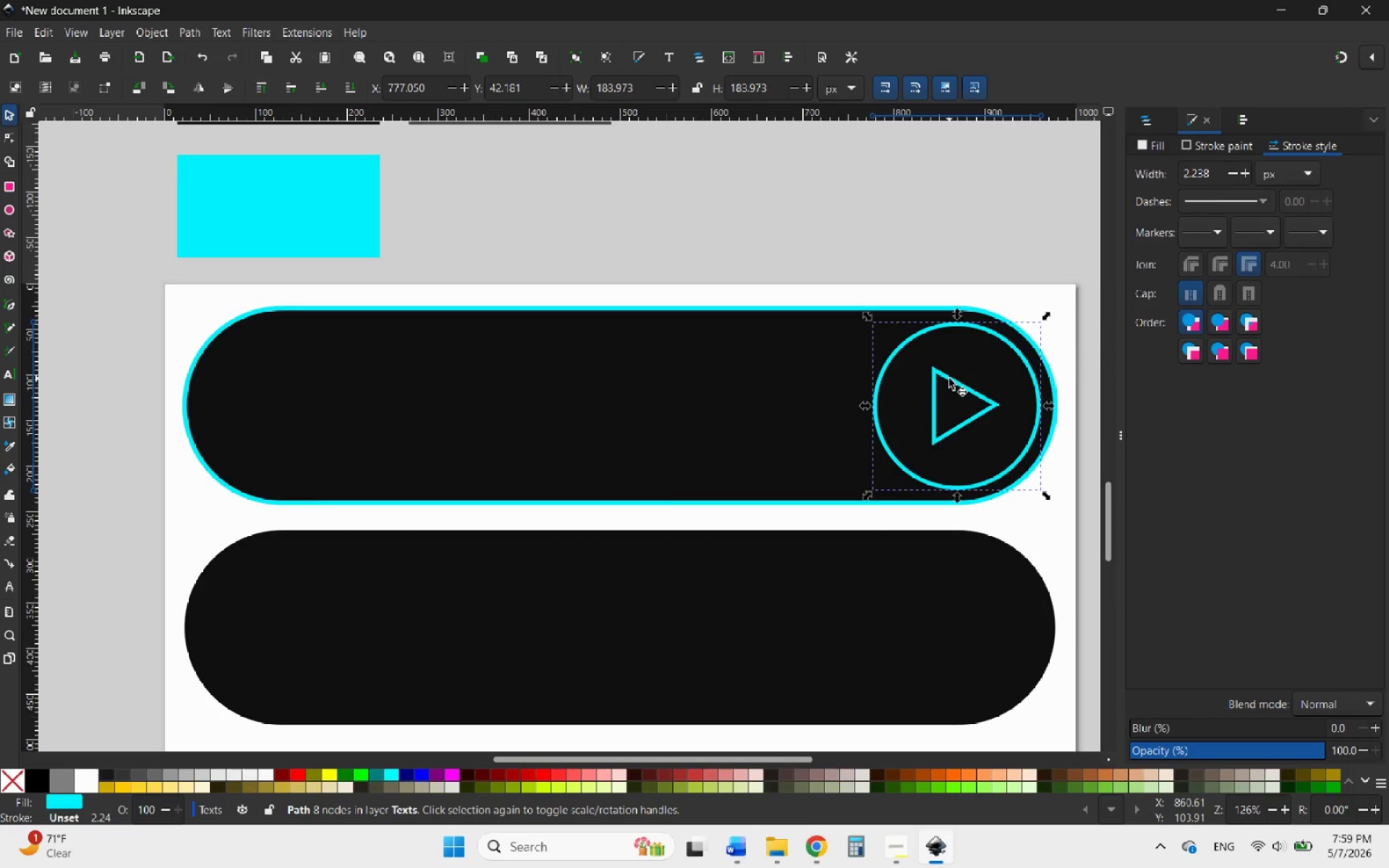 
hold_key(key=ControlLeft, duration=0.55)
left_click([950, 378])
 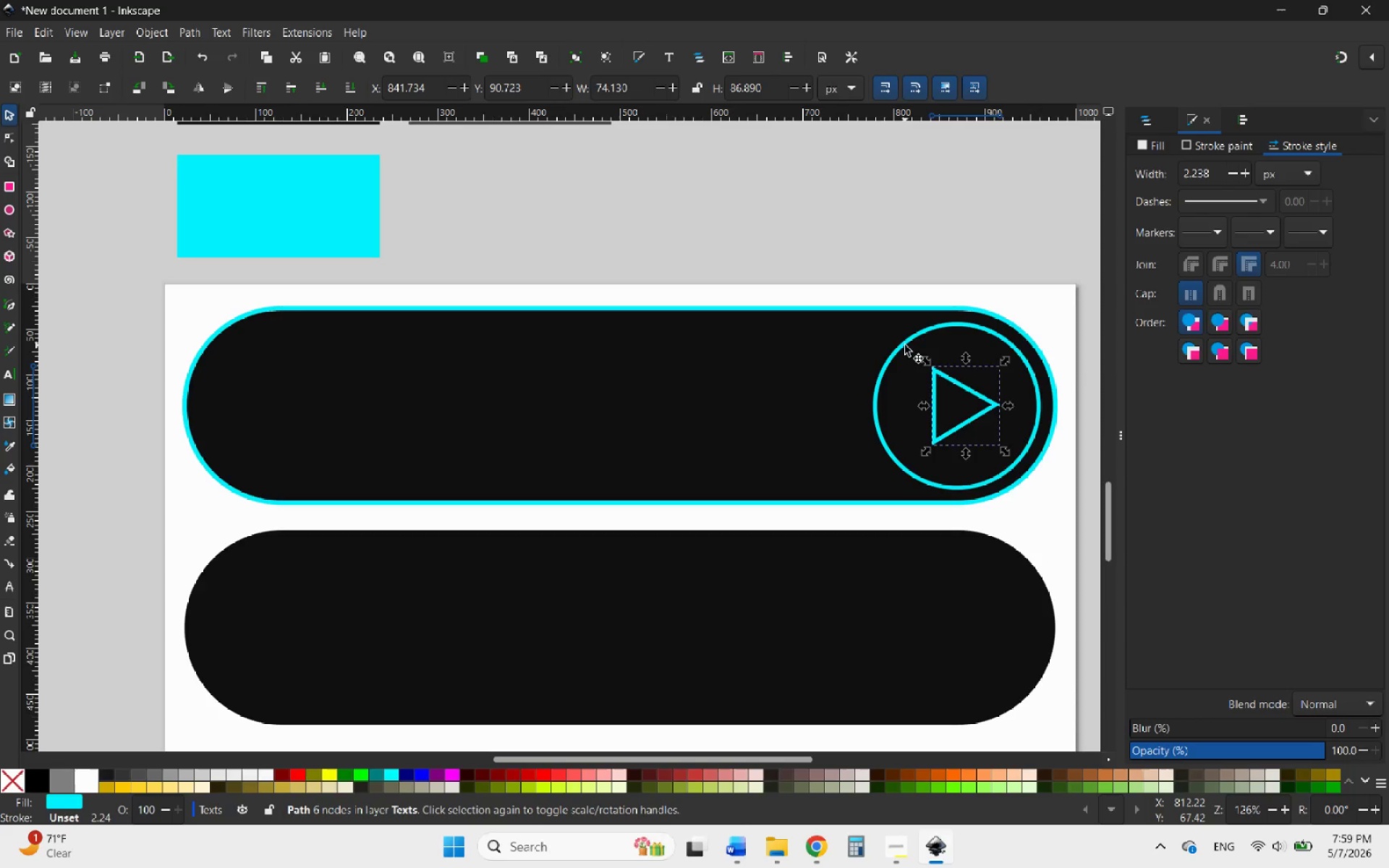 
hold_key(key=ShiftLeft, duration=0.59)
left_click([905, 345])
 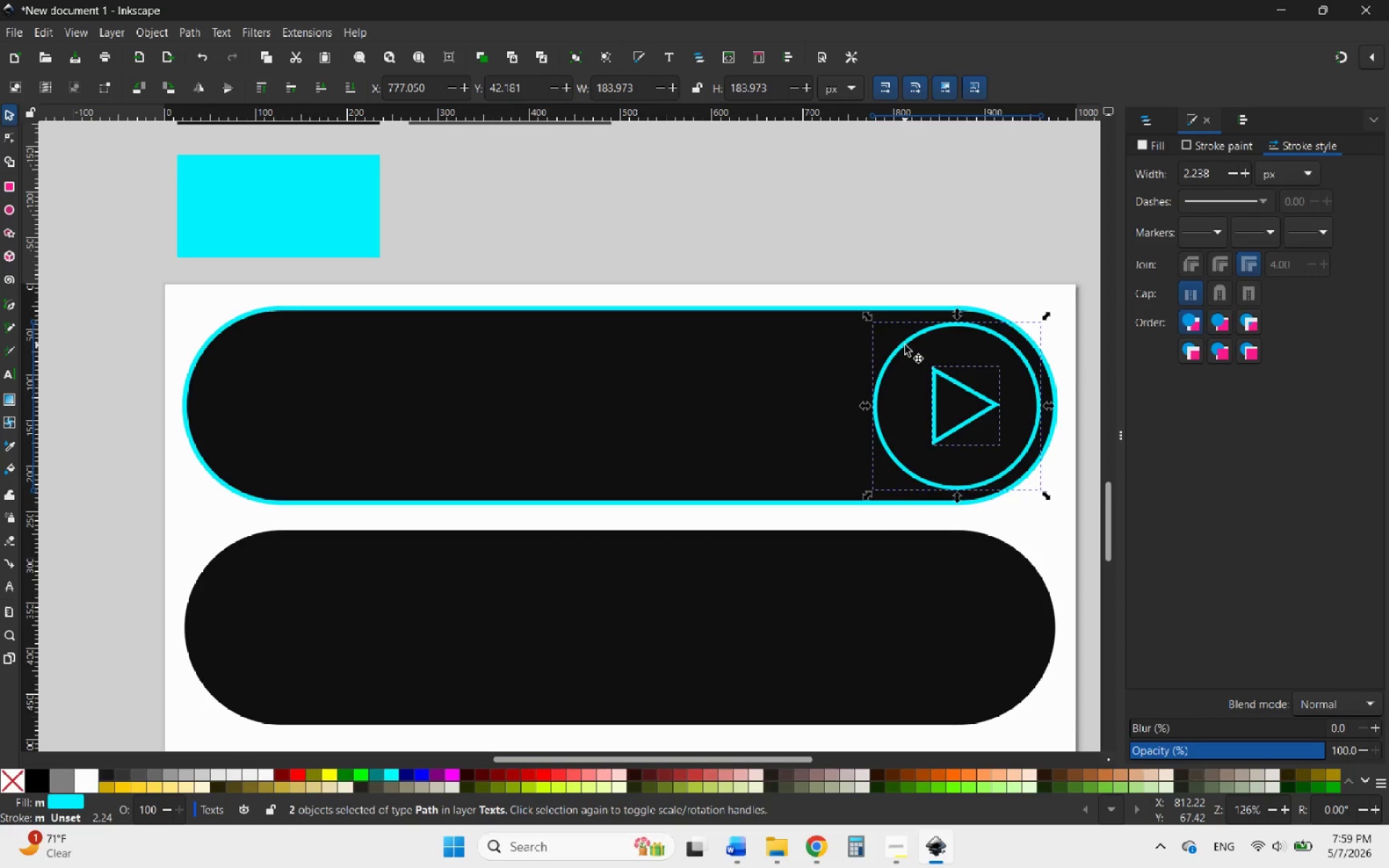 
right_click([905, 345])
 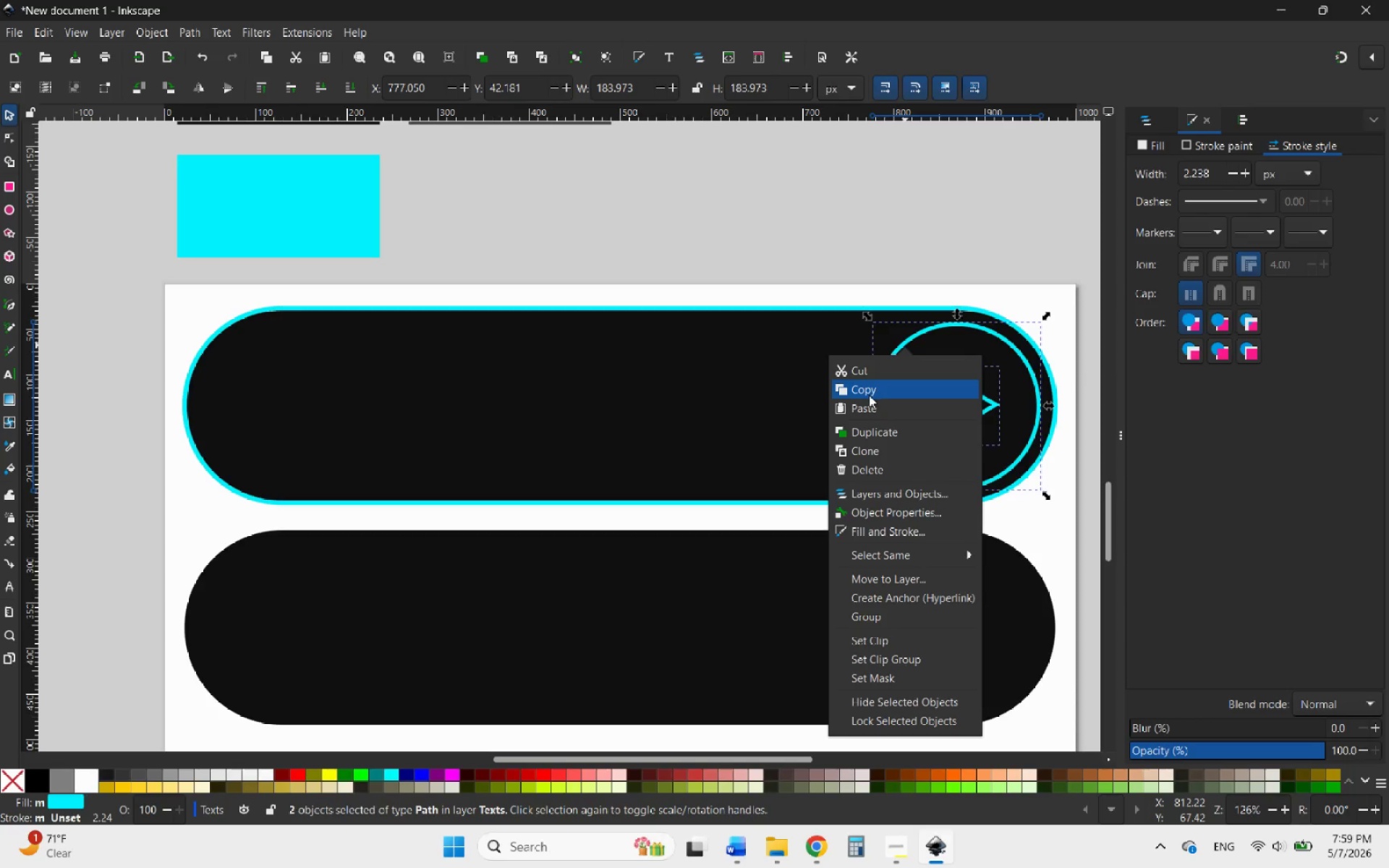 
left_click([899, 617])
 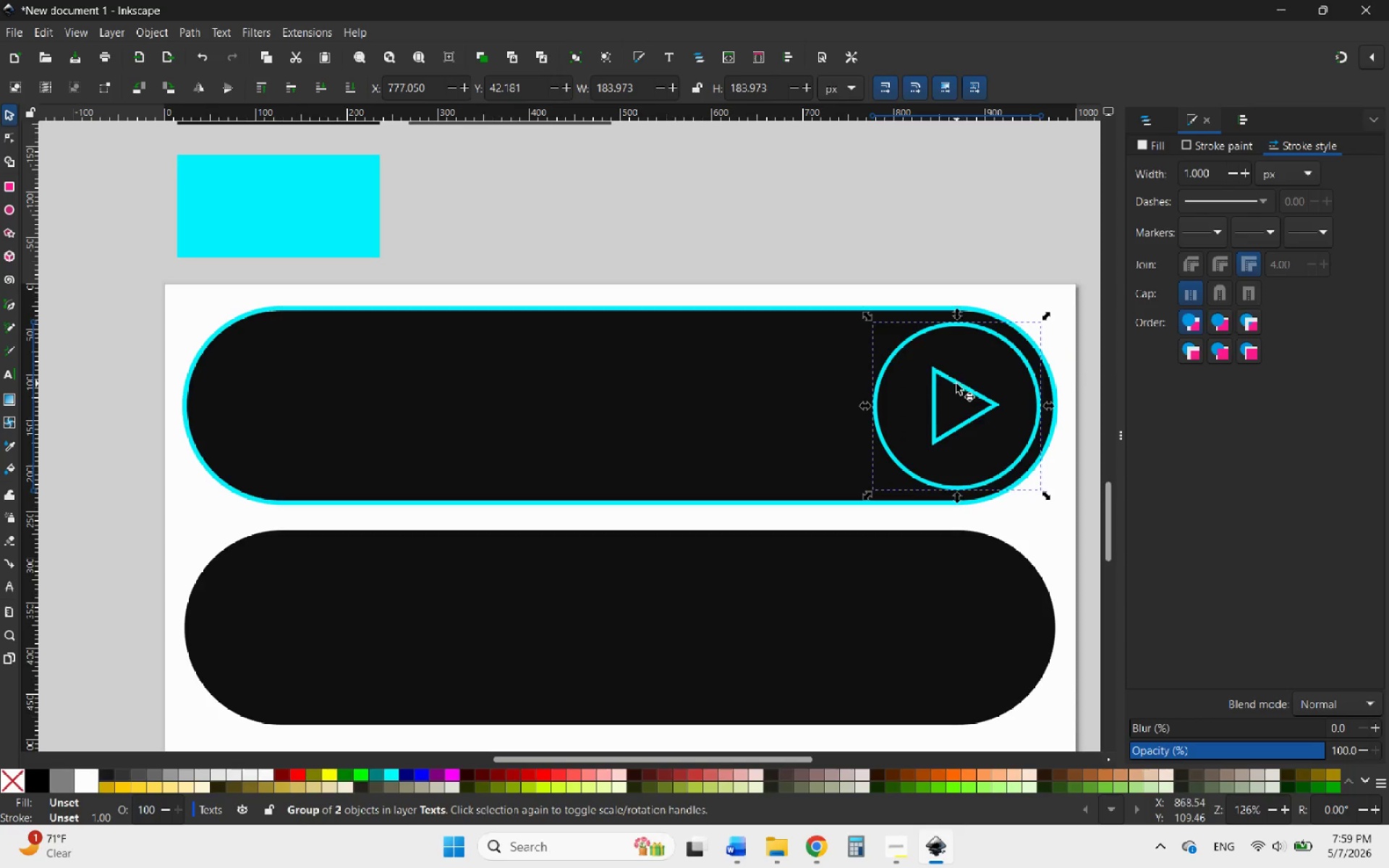 
left_click_drag(start_coordinate=[956, 383], to_coordinate=[947, 383])
 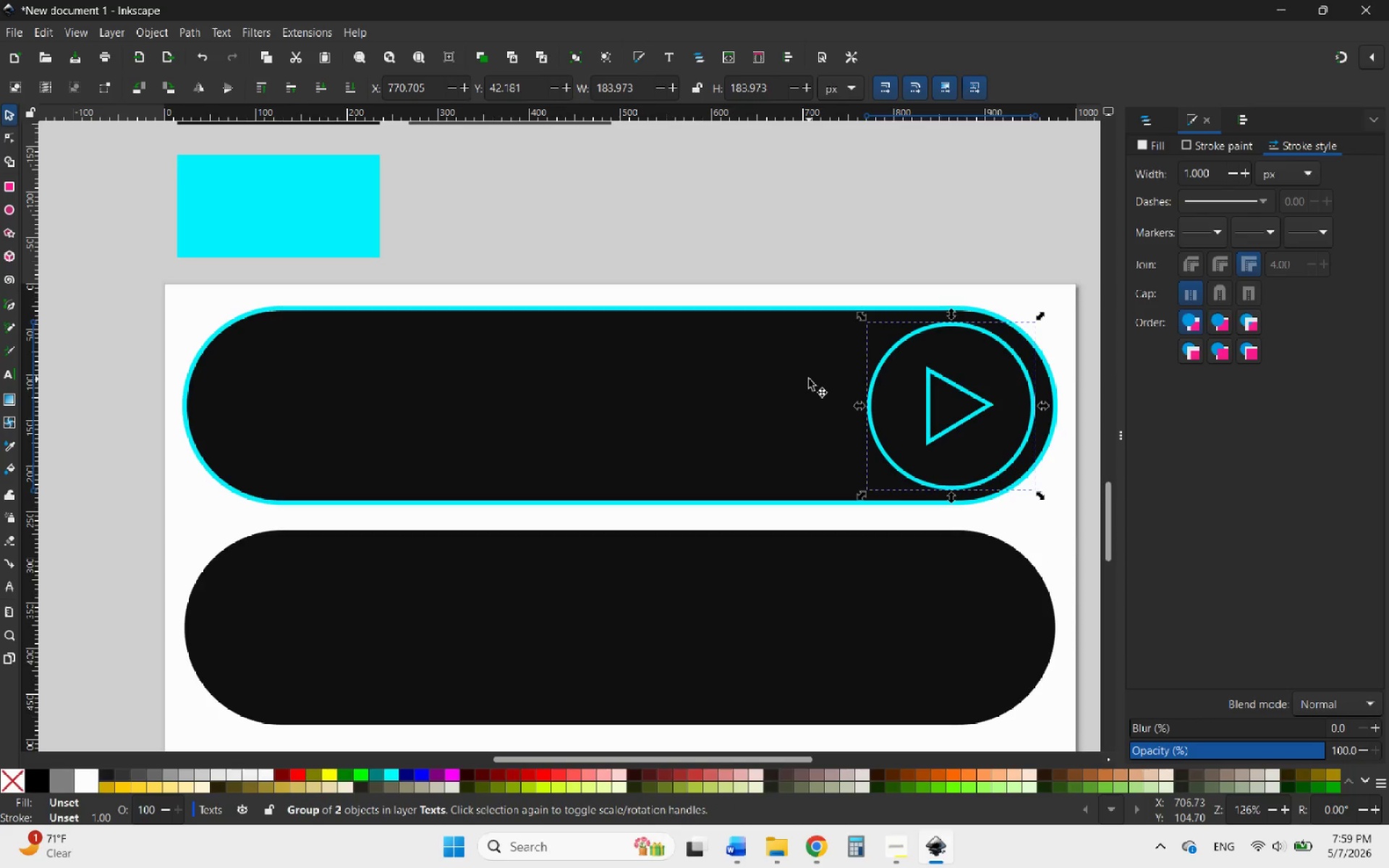 
hold_key(key=ShiftLeft, duration=0.44)
left_click([809, 379])
 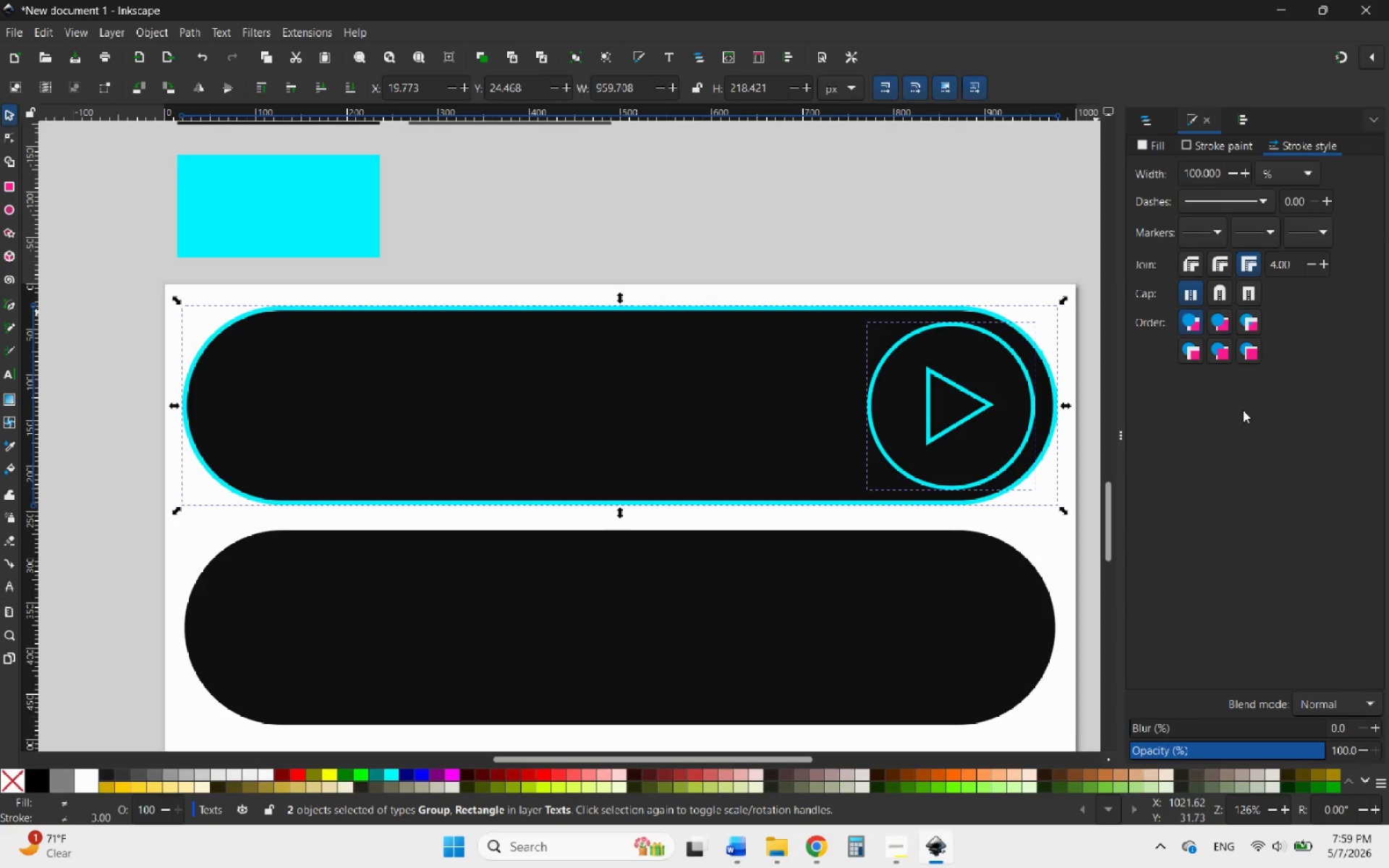 
wait(5.67)
 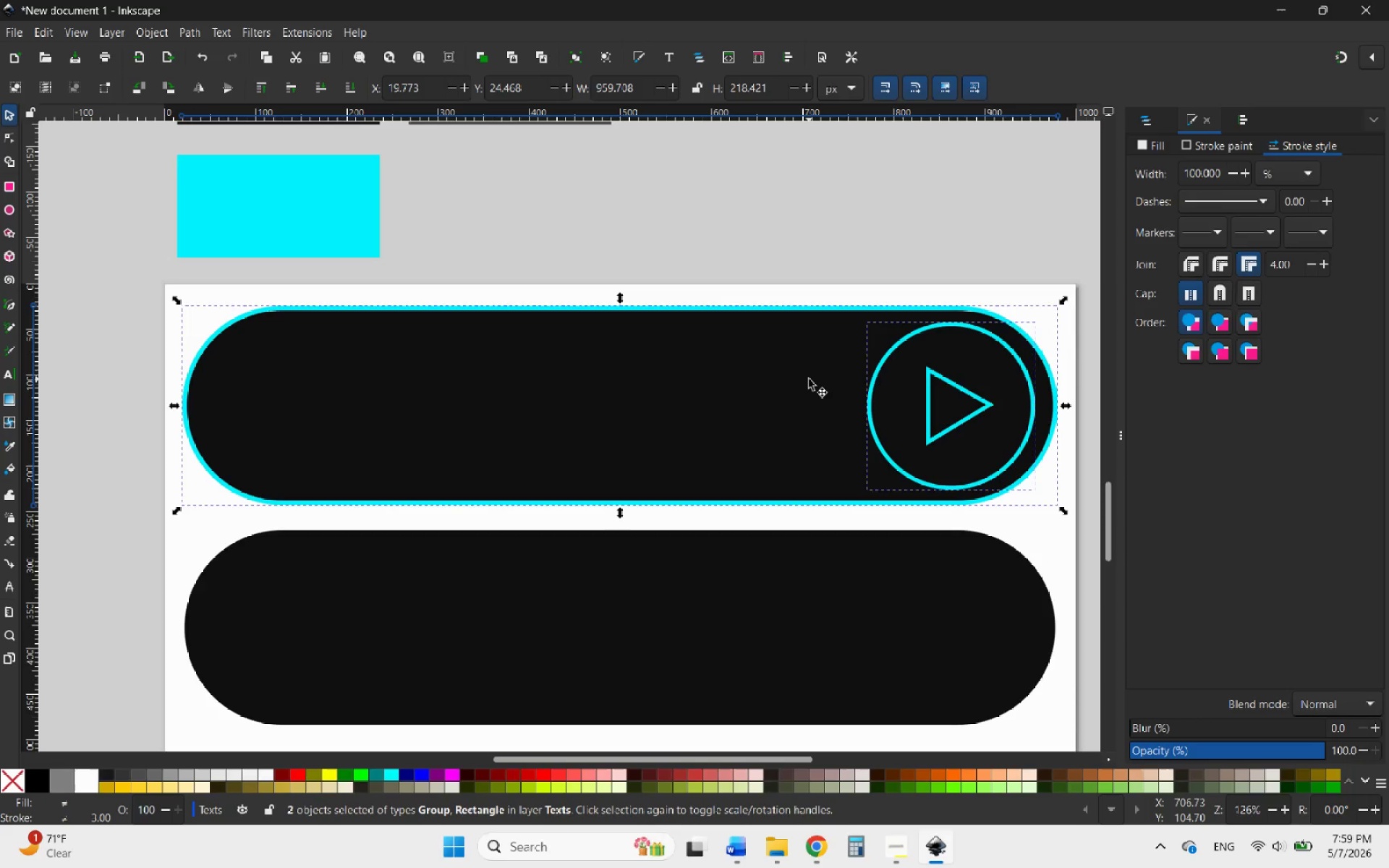 
left_click([1245, 122])
 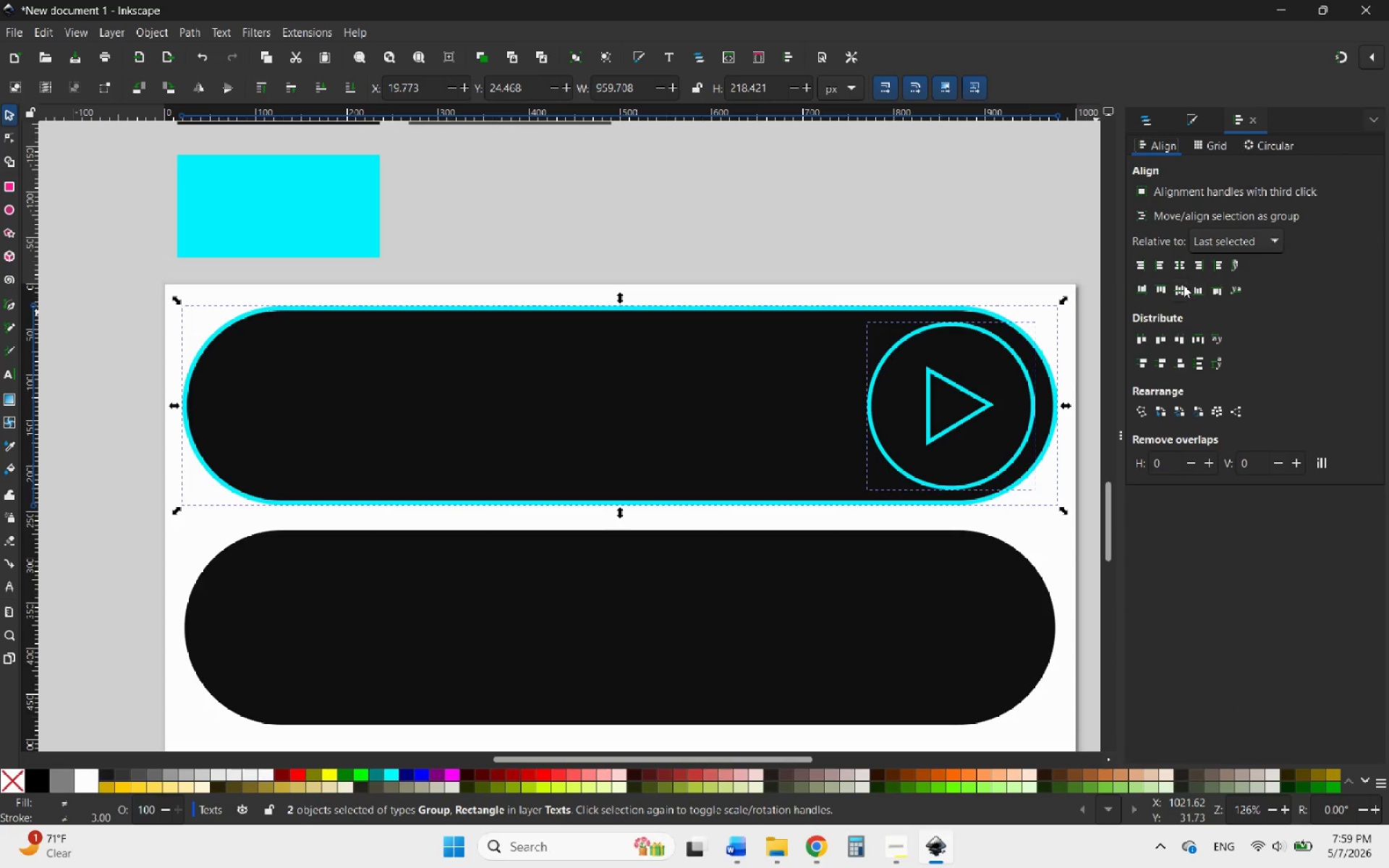 
left_click([1184, 285])
 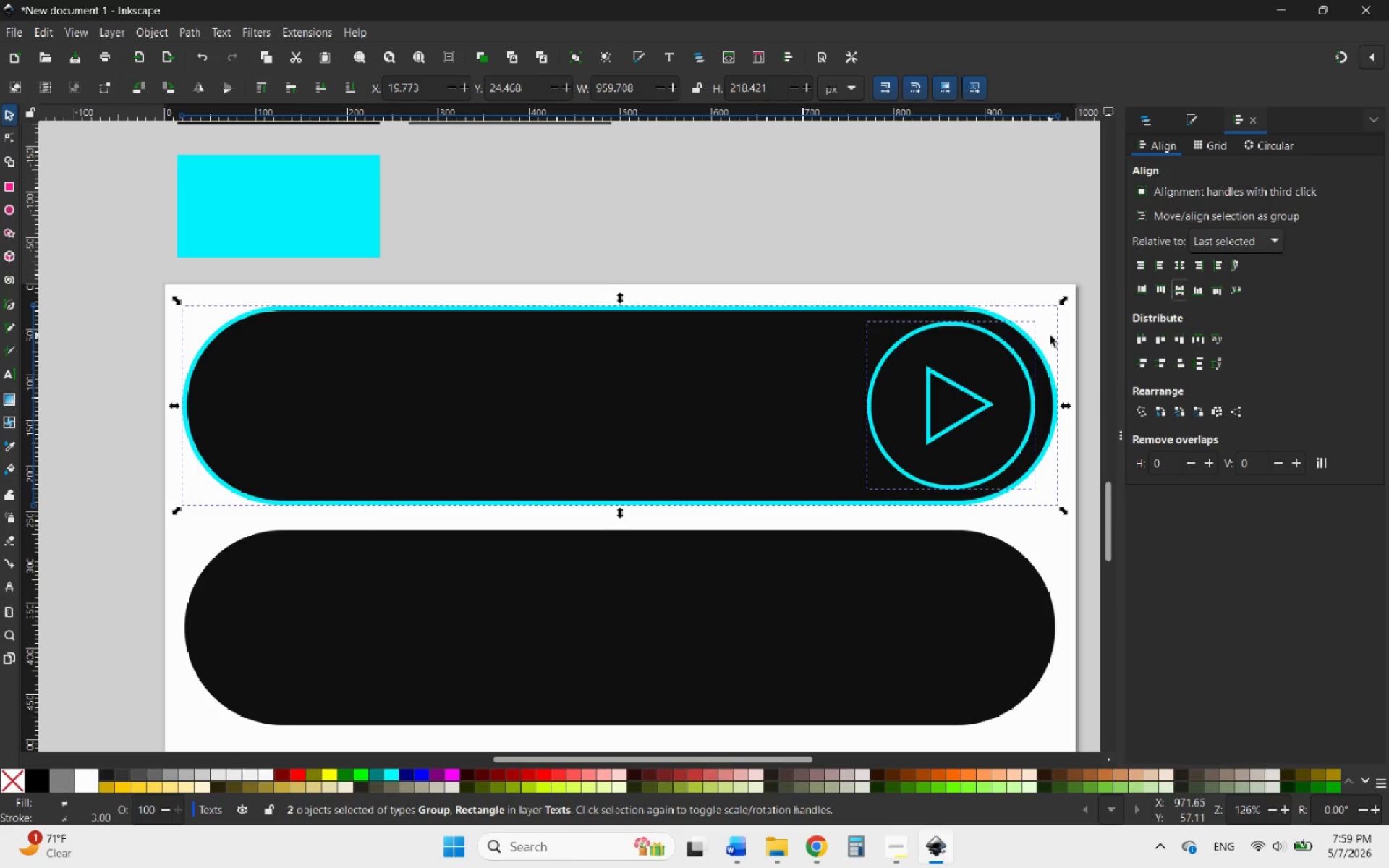 
left_click([995, 250])
 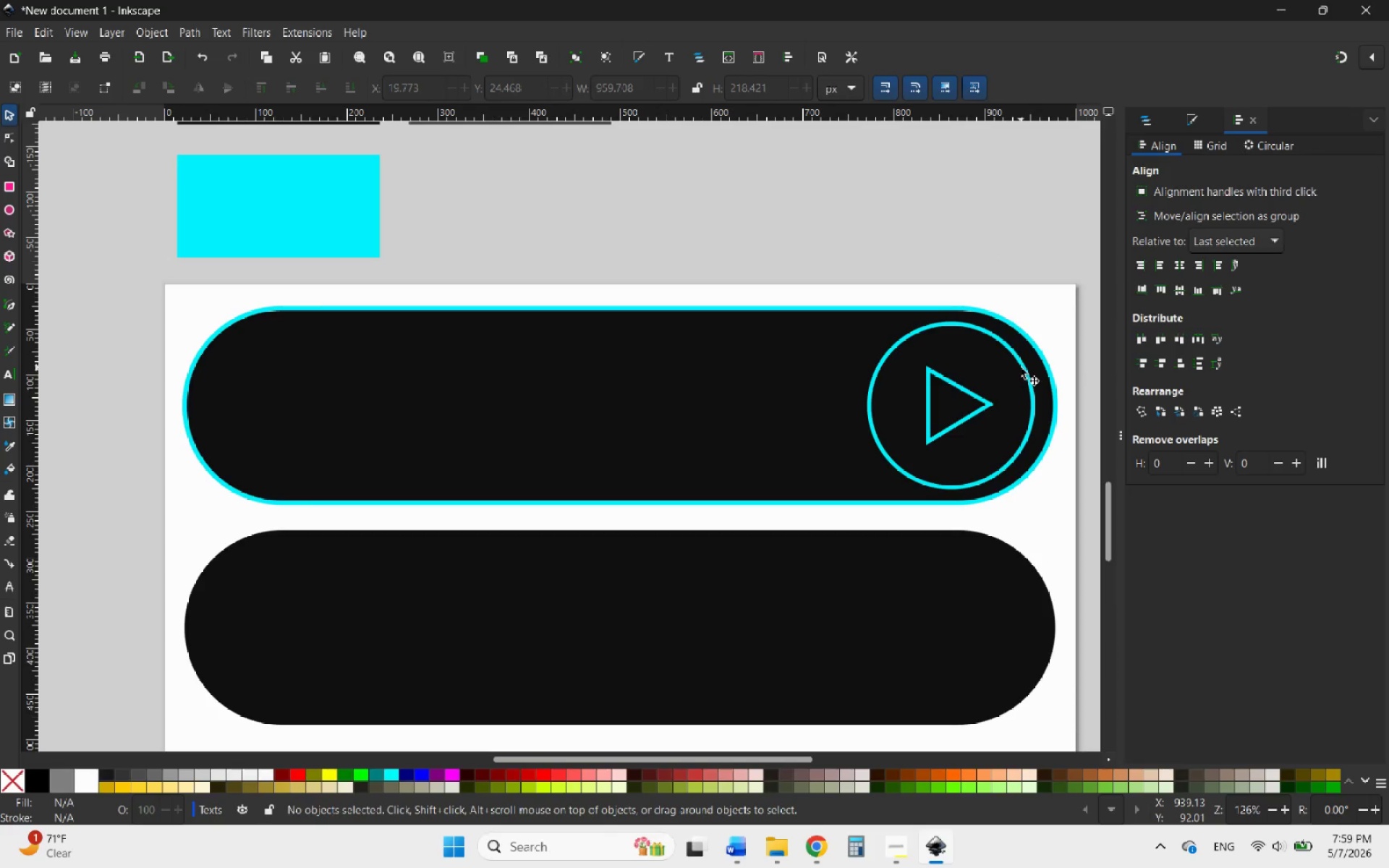 
left_click_drag(start_coordinate=[1021, 367], to_coordinate=[1027, 366])
 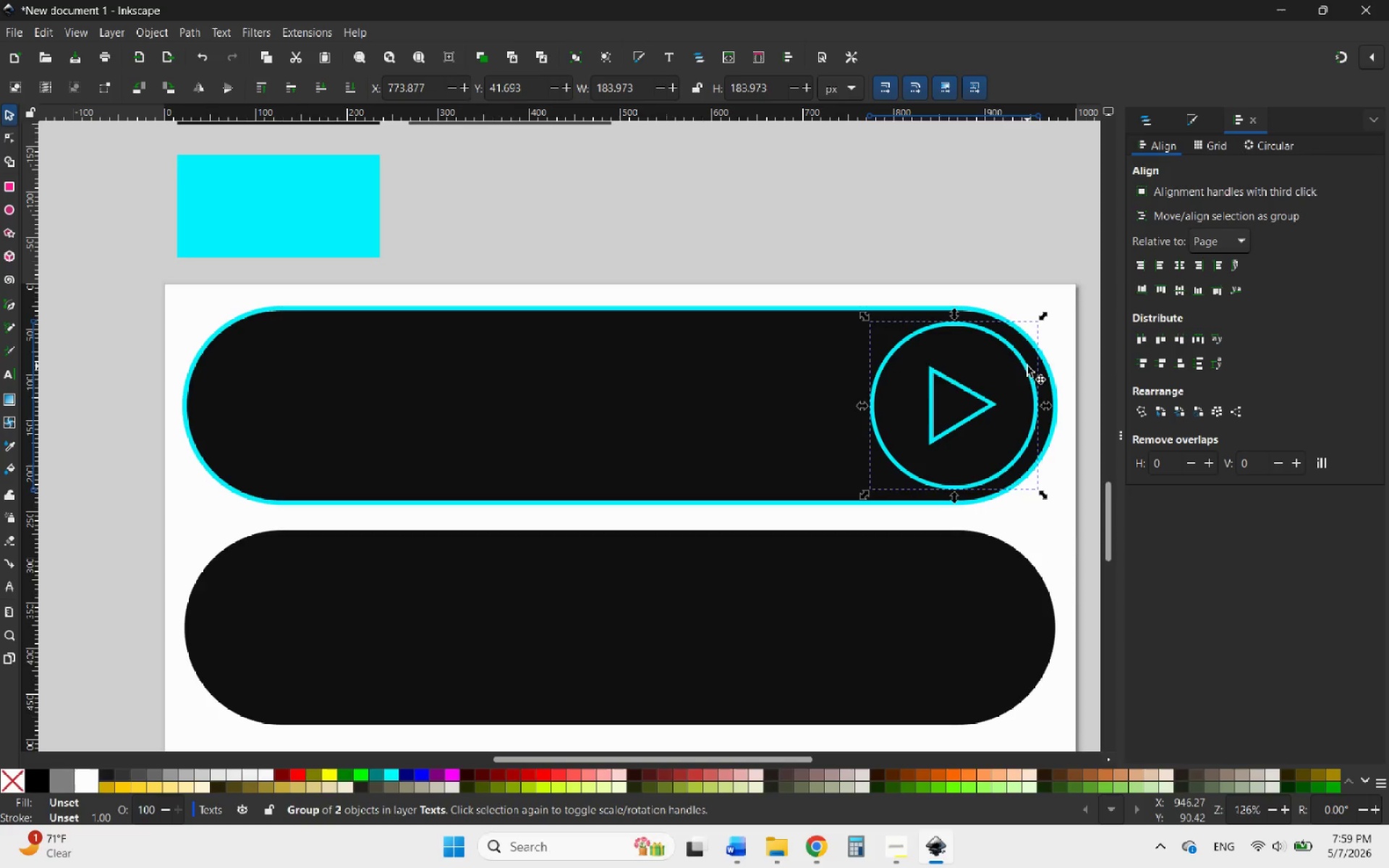 
hold_key(key=ControlLeft, duration=8.5)
 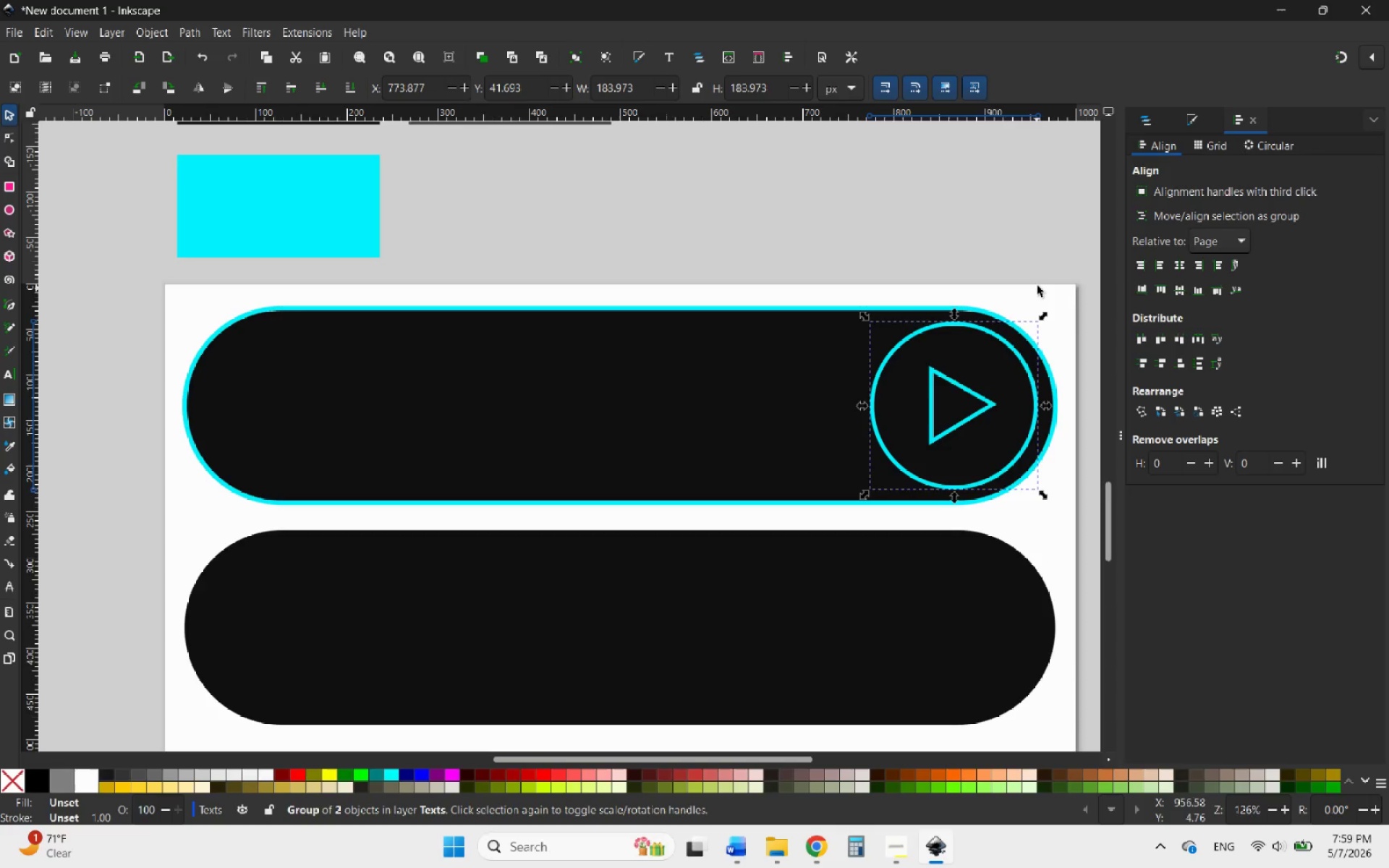 
left_click([1037, 284])
 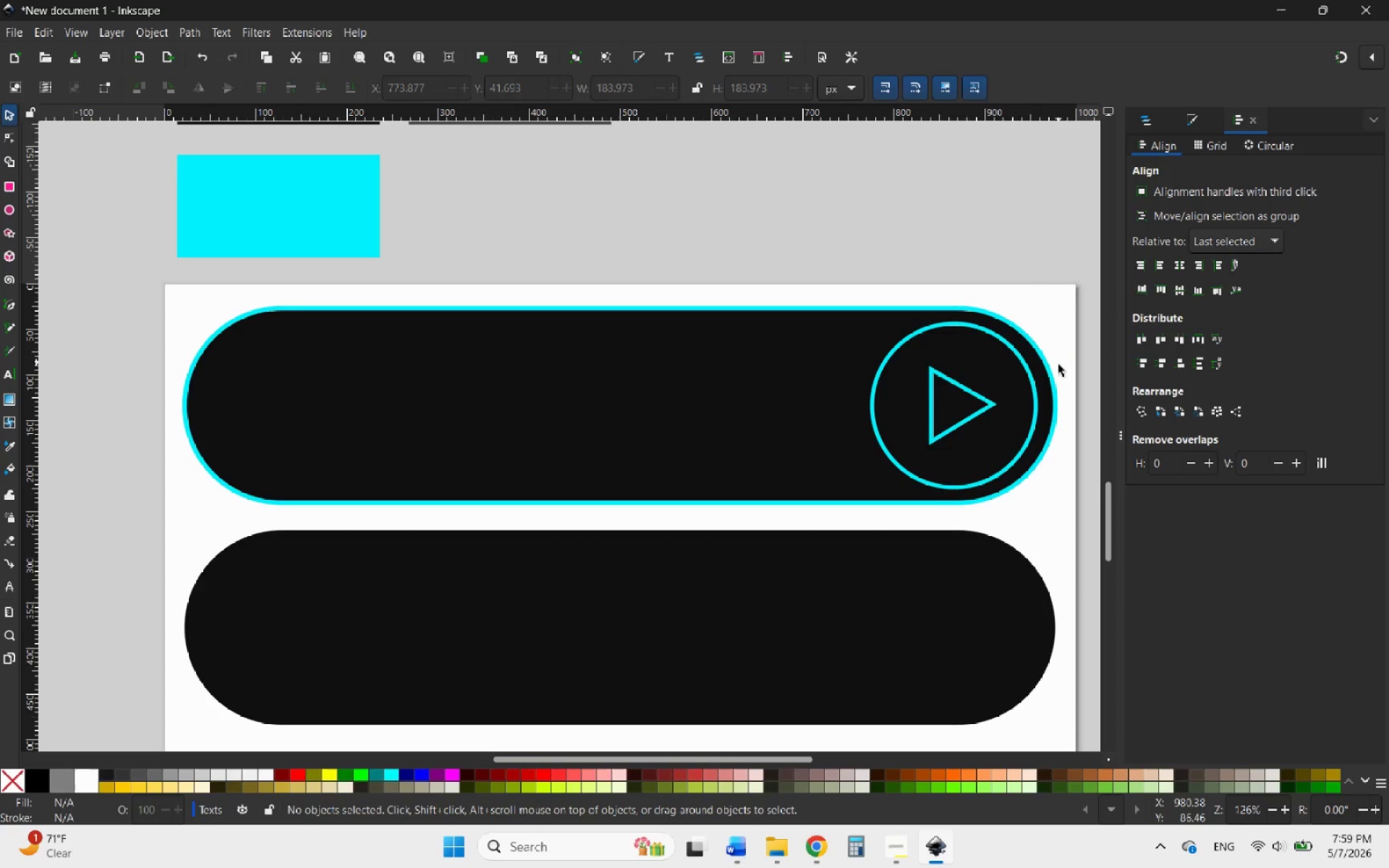 
hold_key(key=ControlLeft, duration=0.59)
scroll: coordinate [1060, 383], scroll_direction: up, amount: 3.0
 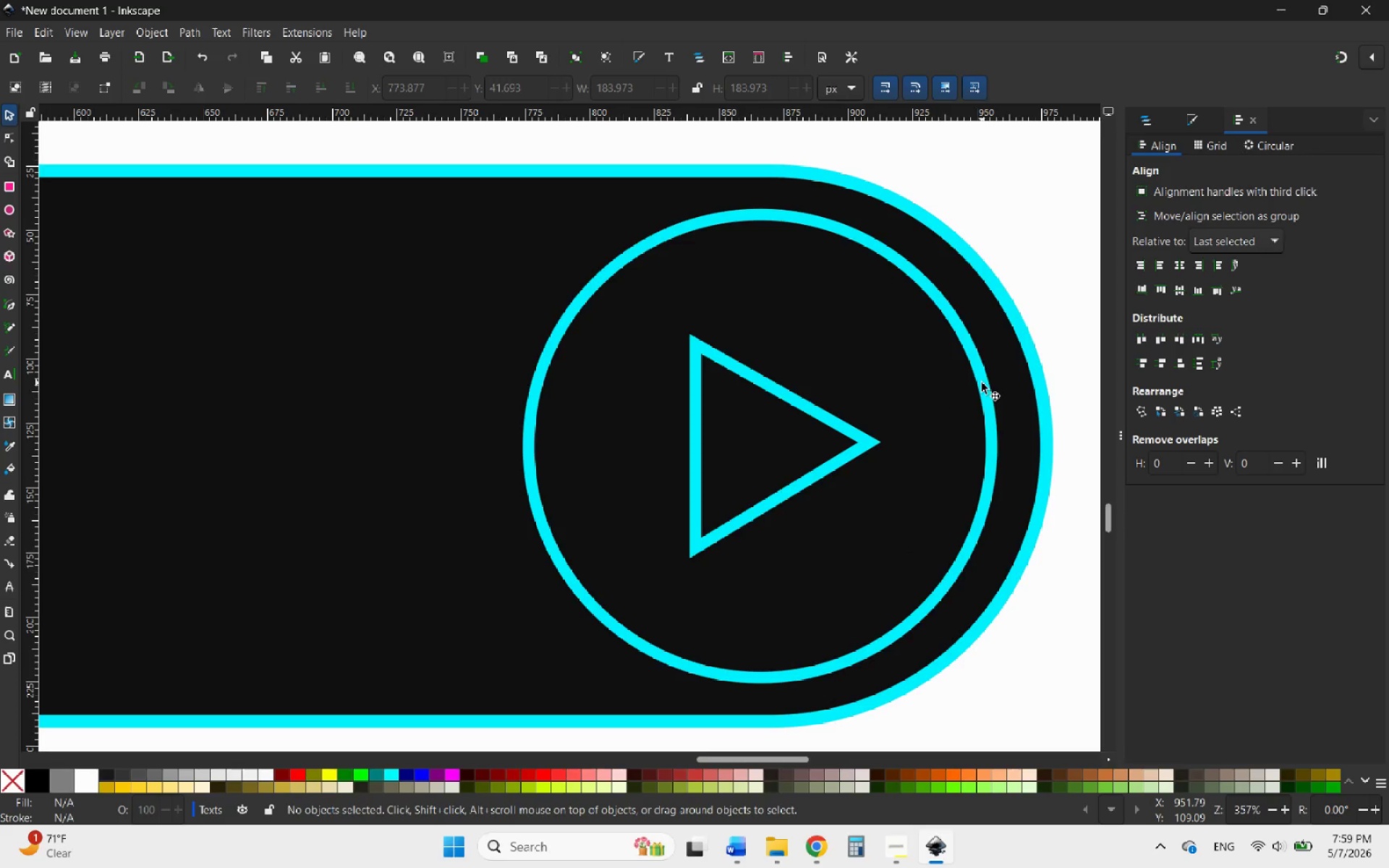 
left_click_drag(start_coordinate=[981, 383], to_coordinate=[990, 380])
 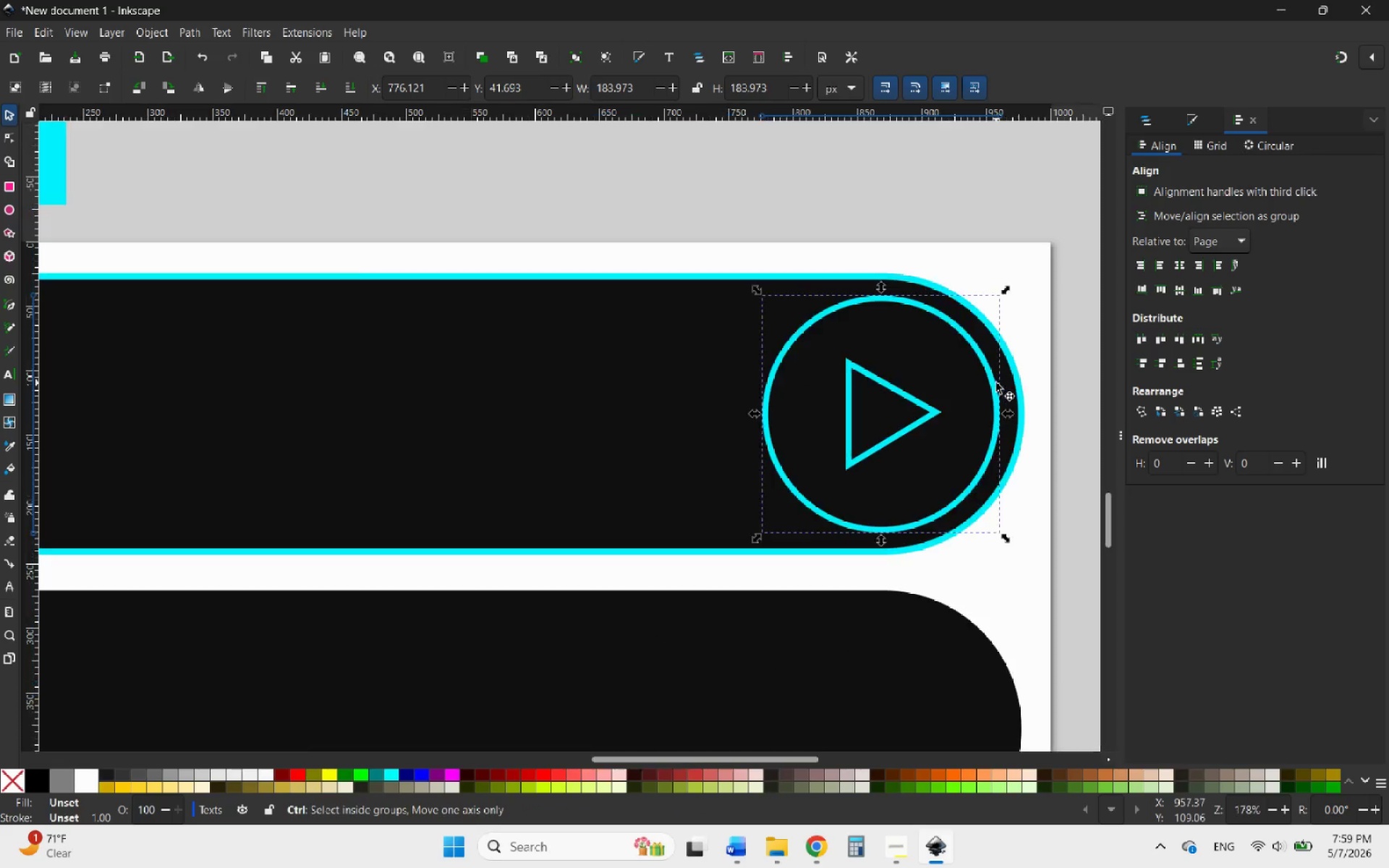 
hold_key(key=ControlLeft, duration=2.83)
 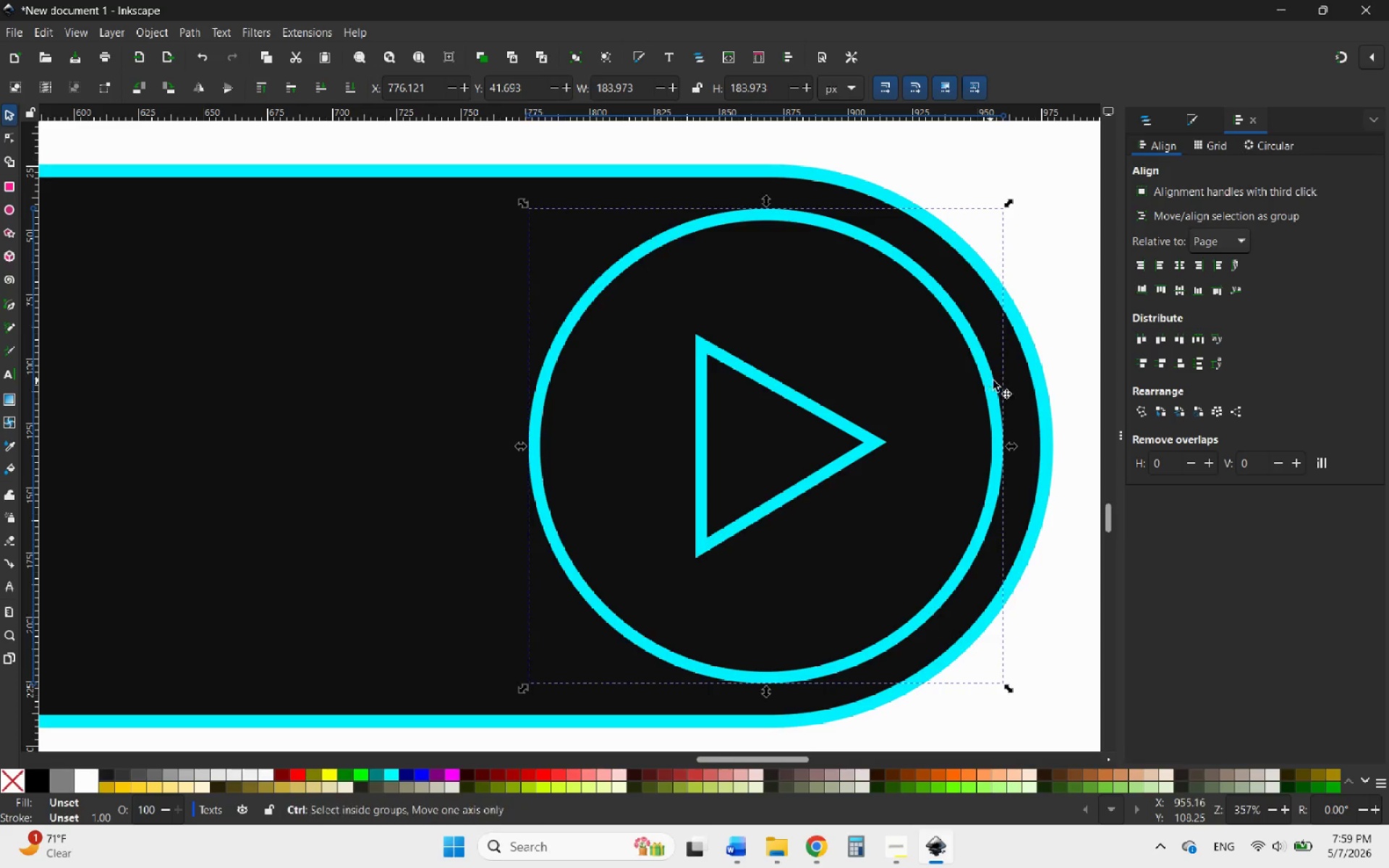 
hold_key(key=ControlLeft, duration=0.78)
scroll: coordinate [996, 383], scroll_direction: down, amount: 3.0
 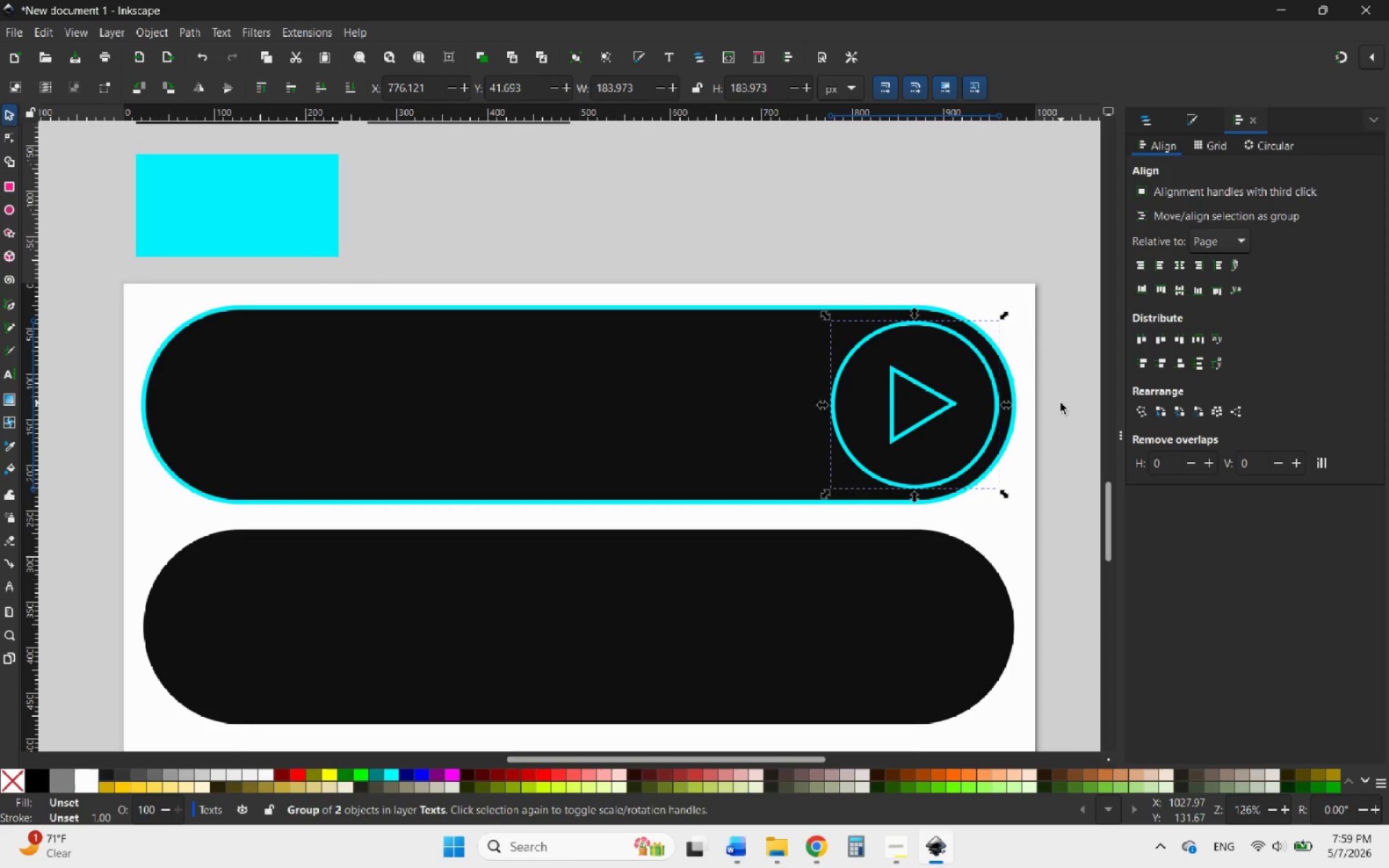 
left_click([1061, 403])
 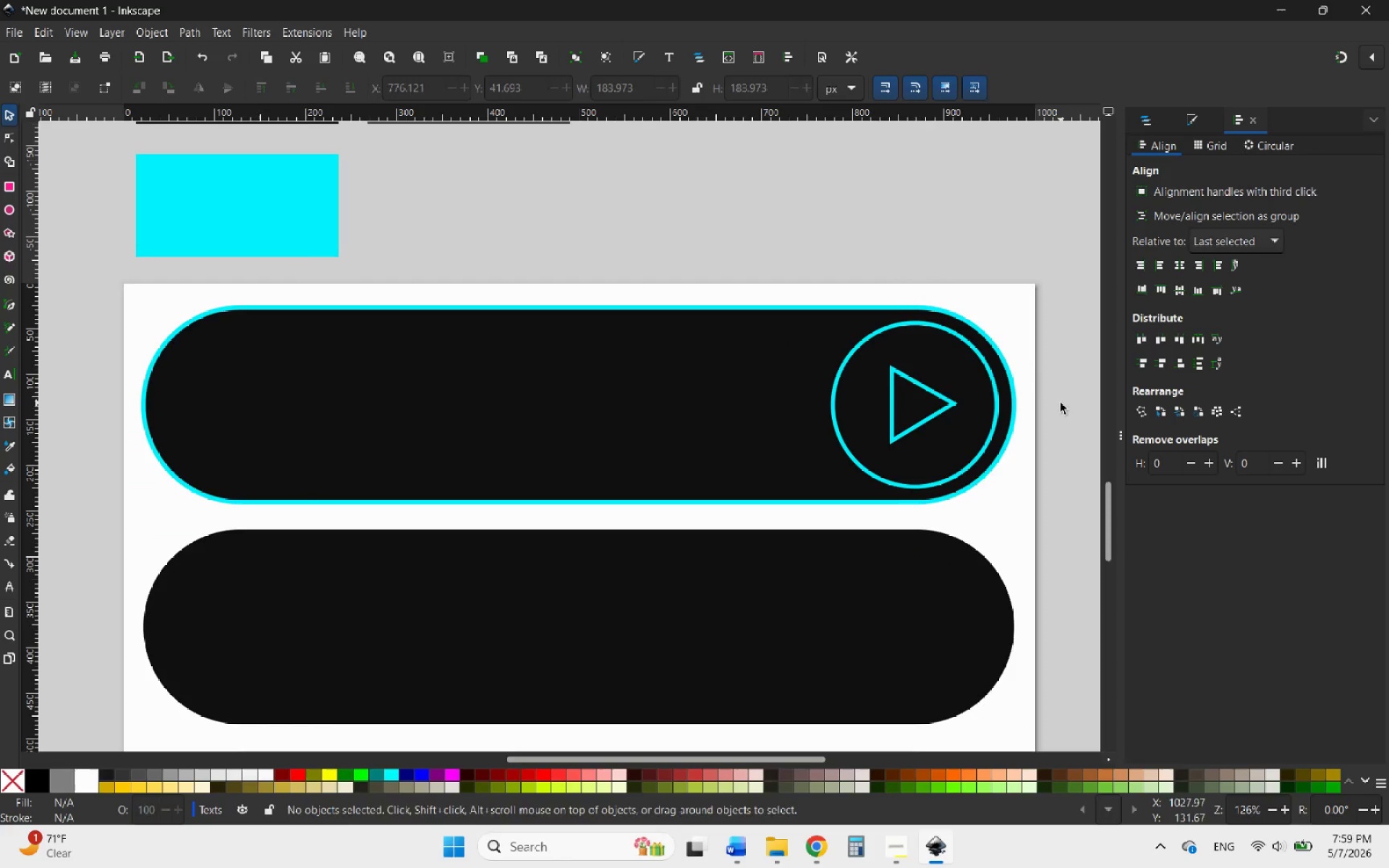 
hold_key(key=ControlLeft, duration=1.95)
scroll: coordinate [1024, 362], scroll_direction: down, amount: 5.0
 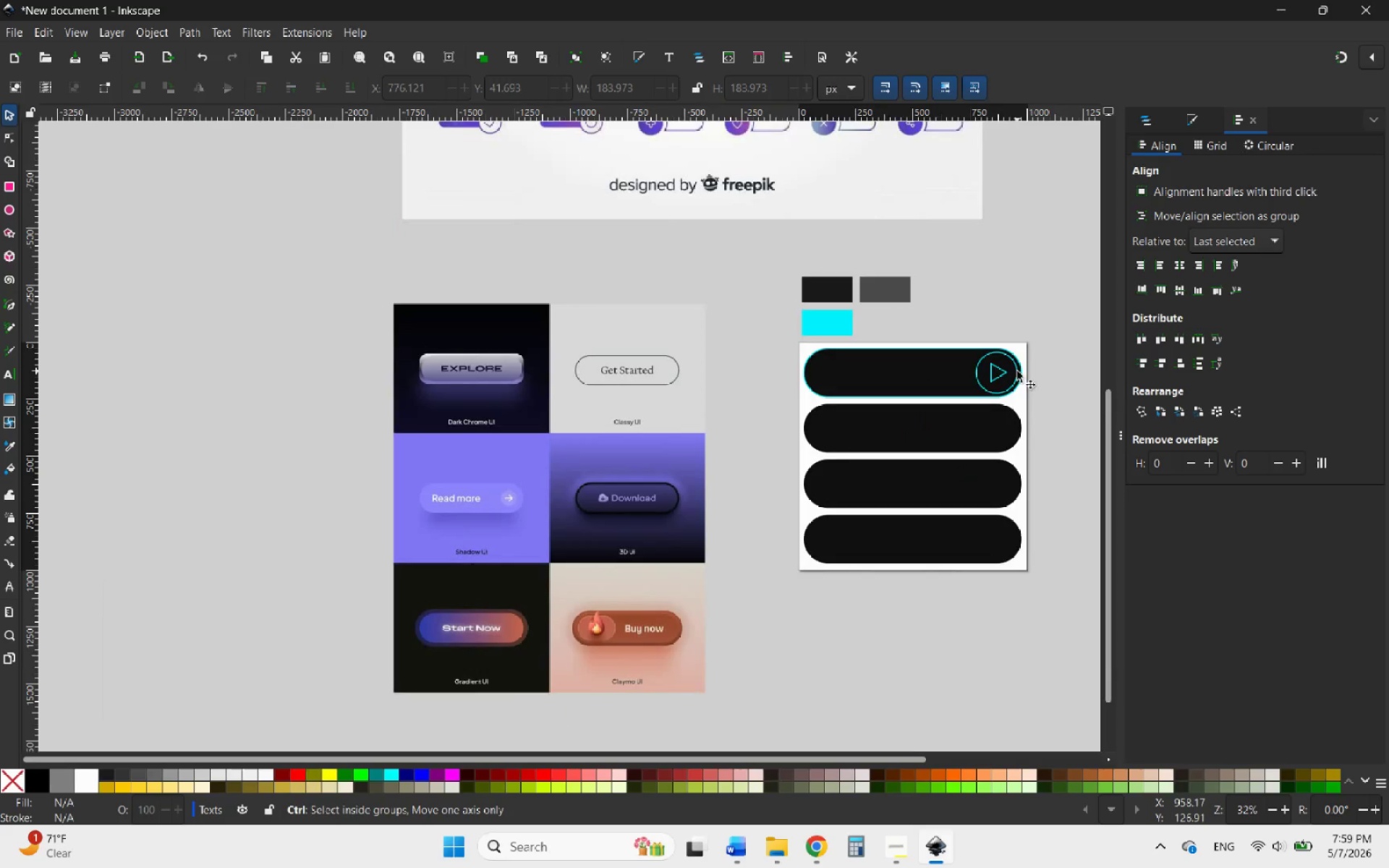 
scroll: coordinate [1011, 371], scroll_direction: up, amount: 4.0
 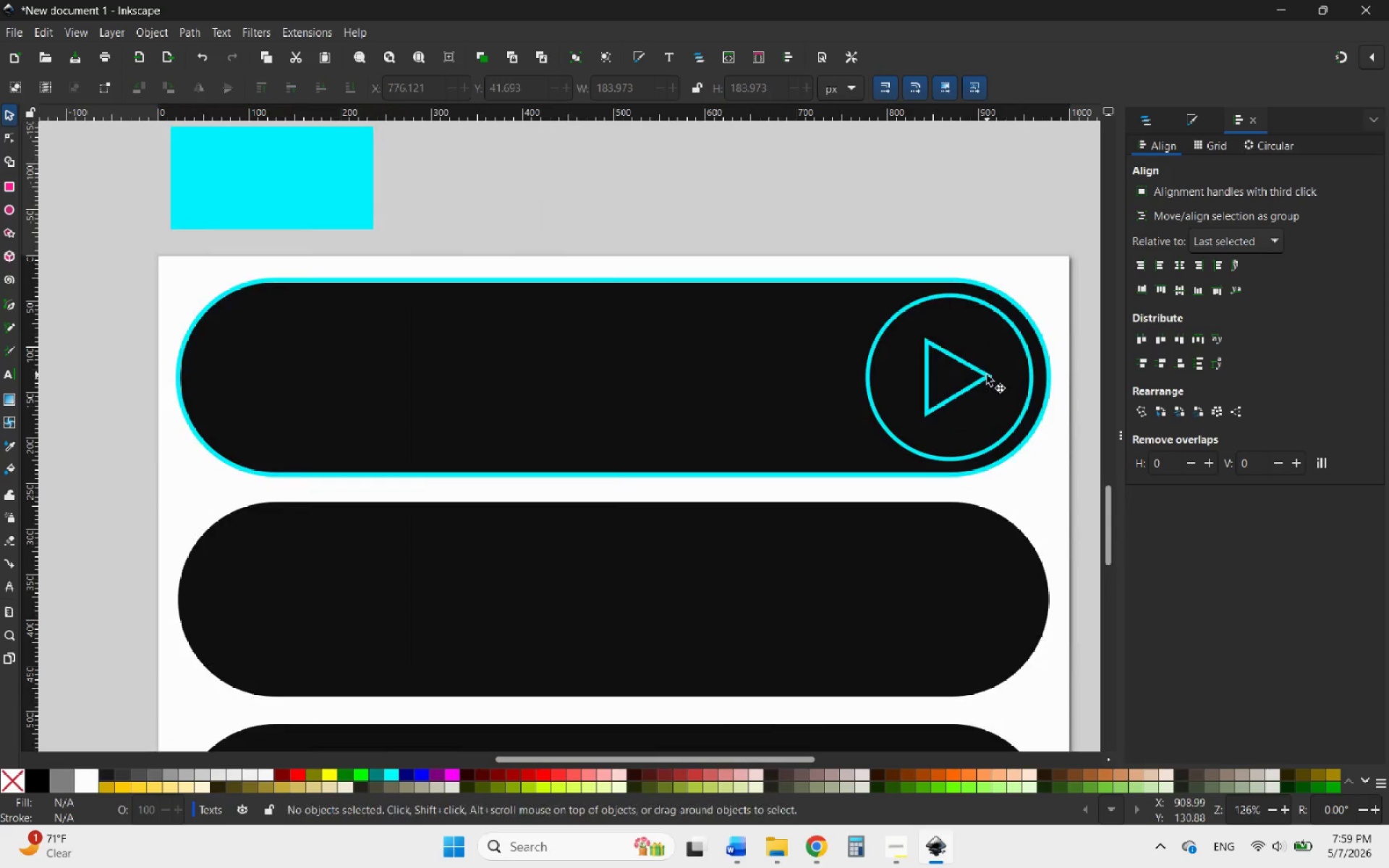 
left_click([987, 375])
 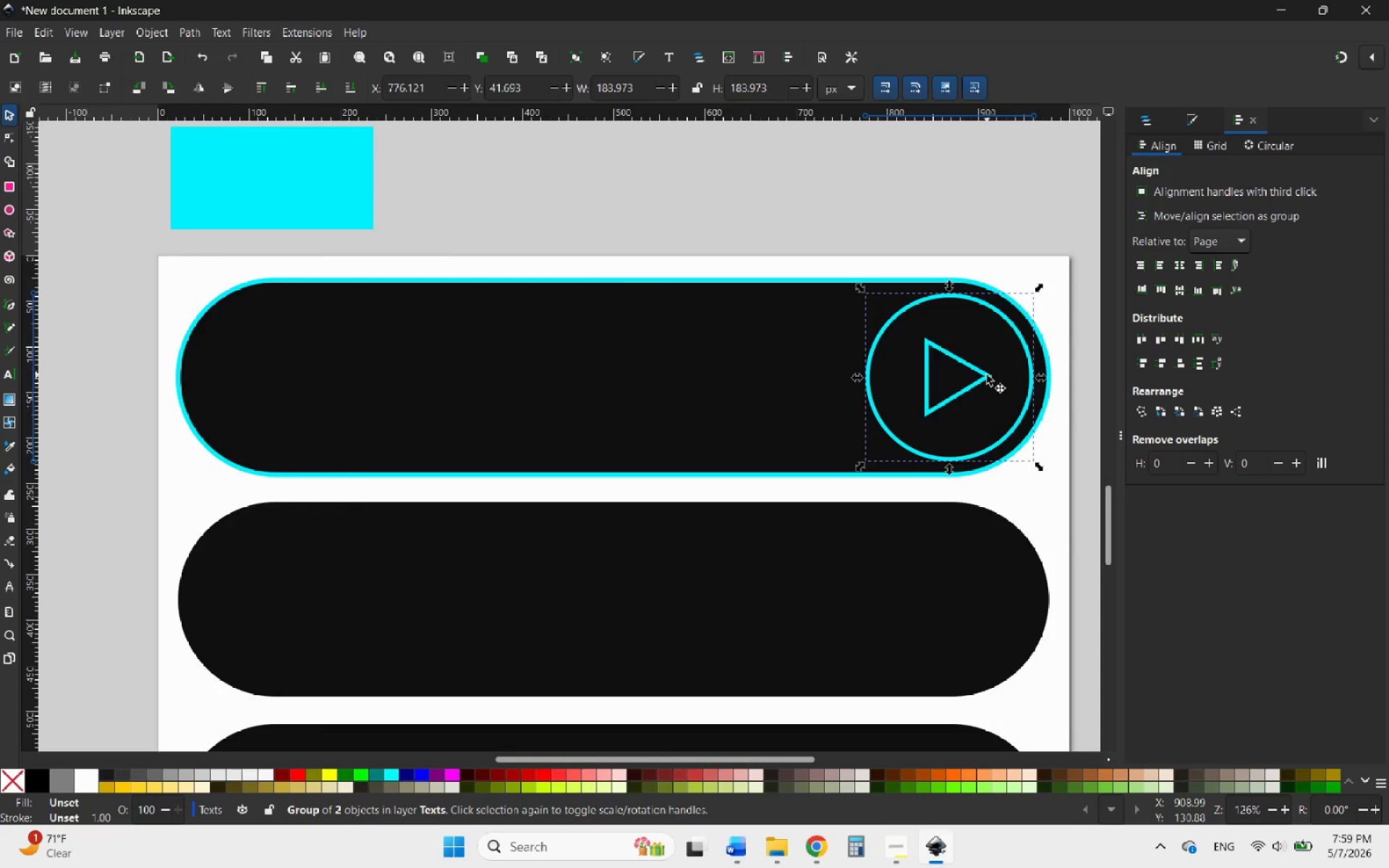 
hold_key(key=ControlLeft, duration=2.44)
scroll: coordinate [966, 315], scroll_direction: down, amount: 4.0
 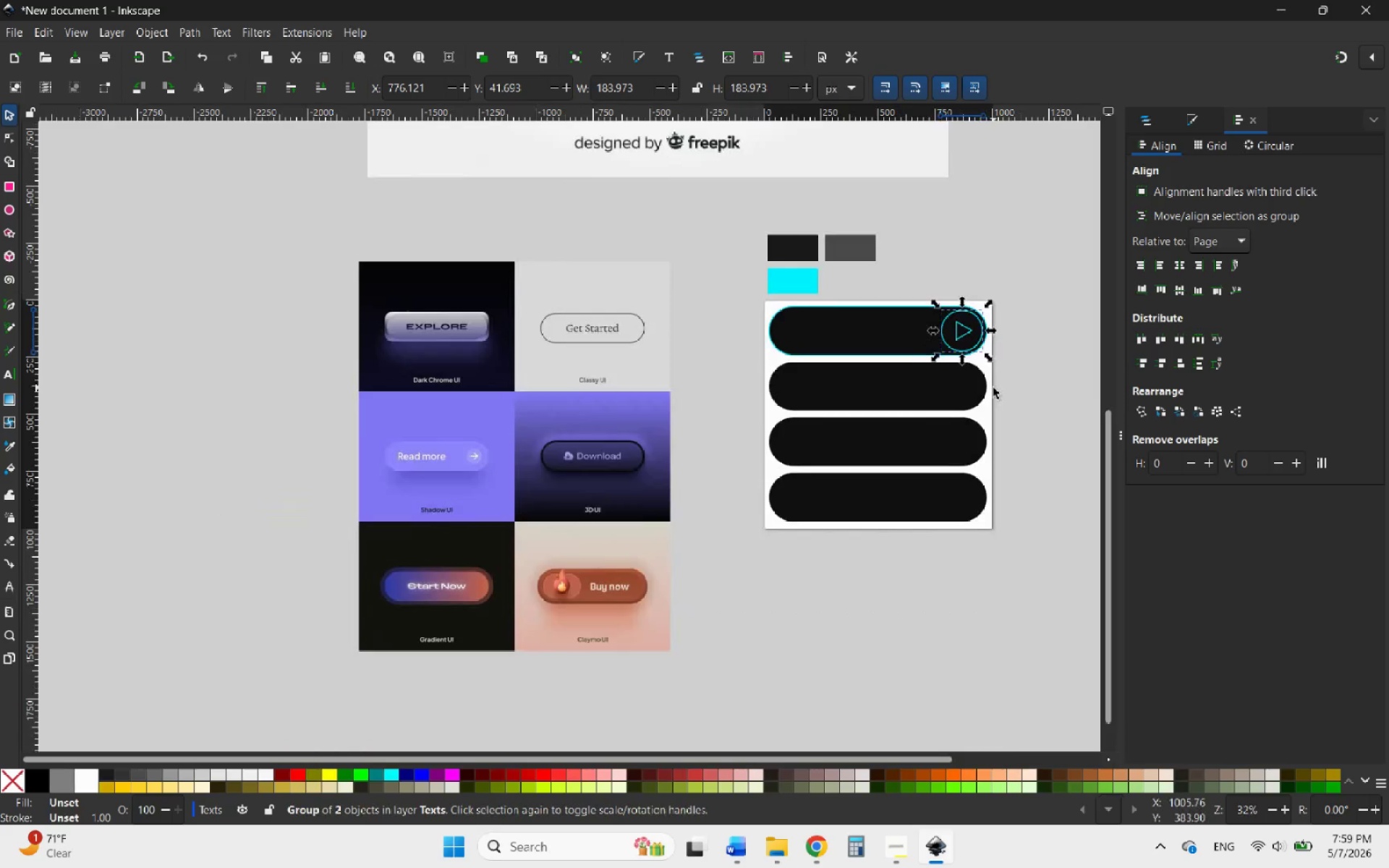 
scroll: coordinate [993, 388], scroll_direction: up, amount: 2.0
 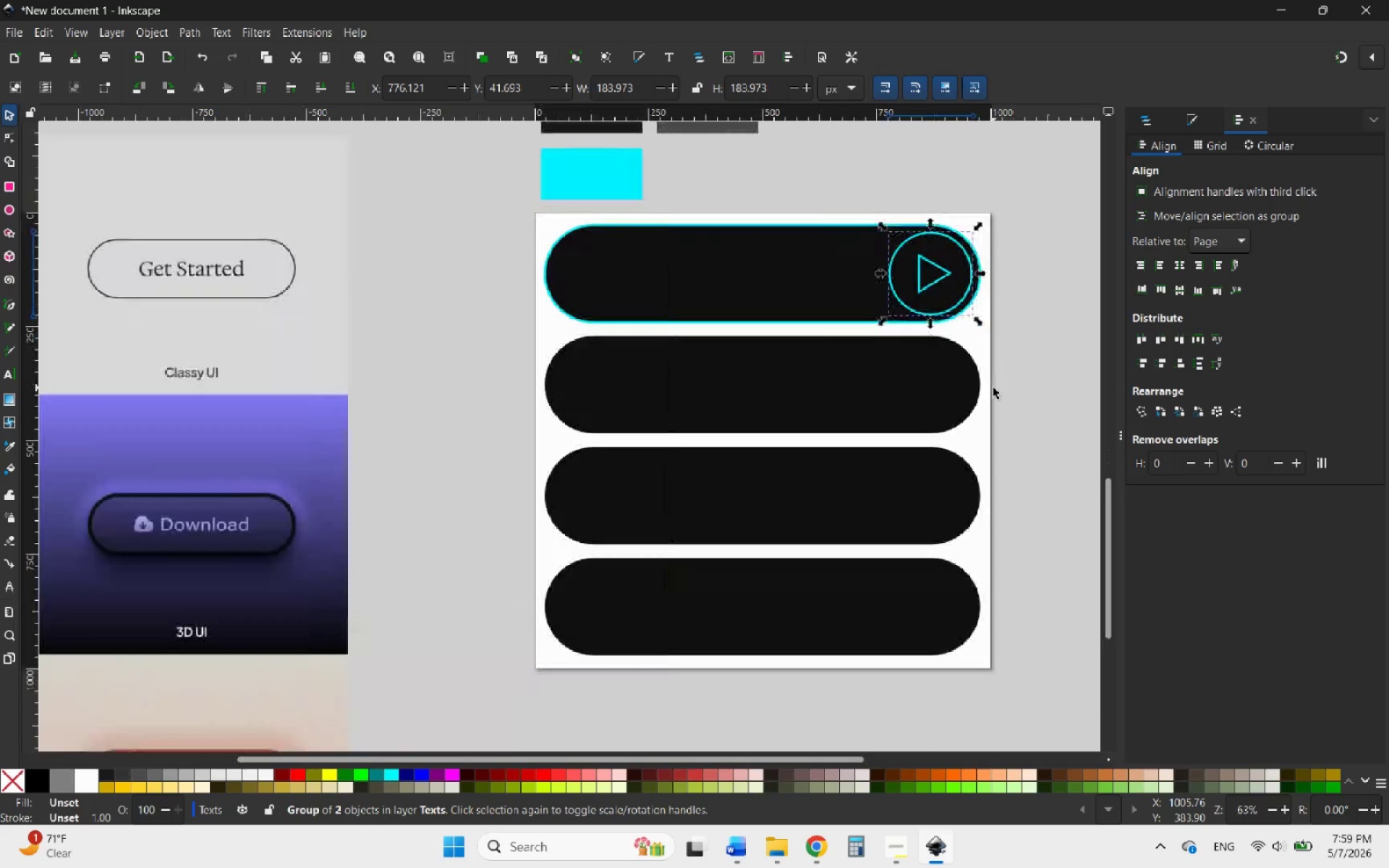 
left_click([993, 388])
 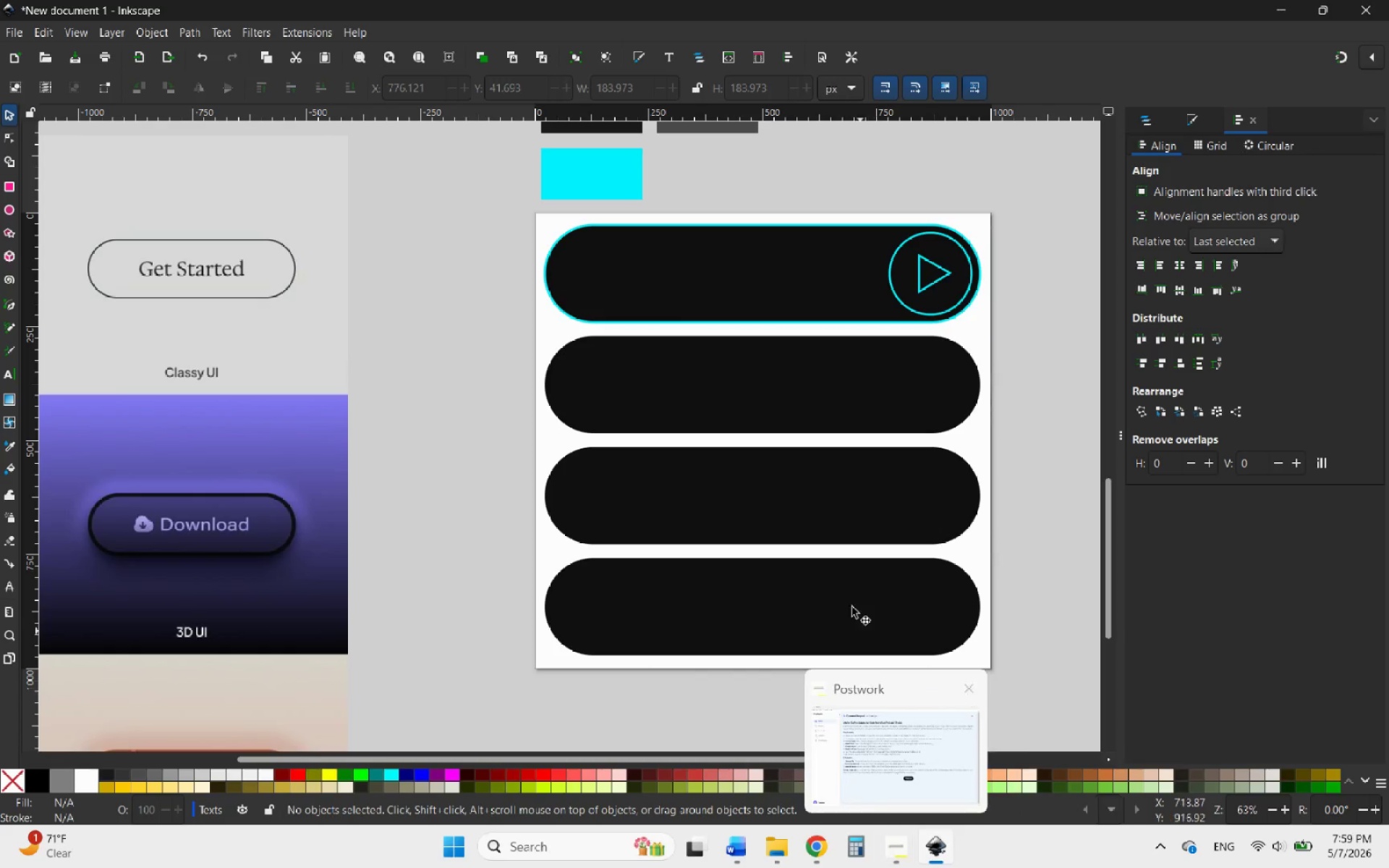 
left_click([774, 269])
 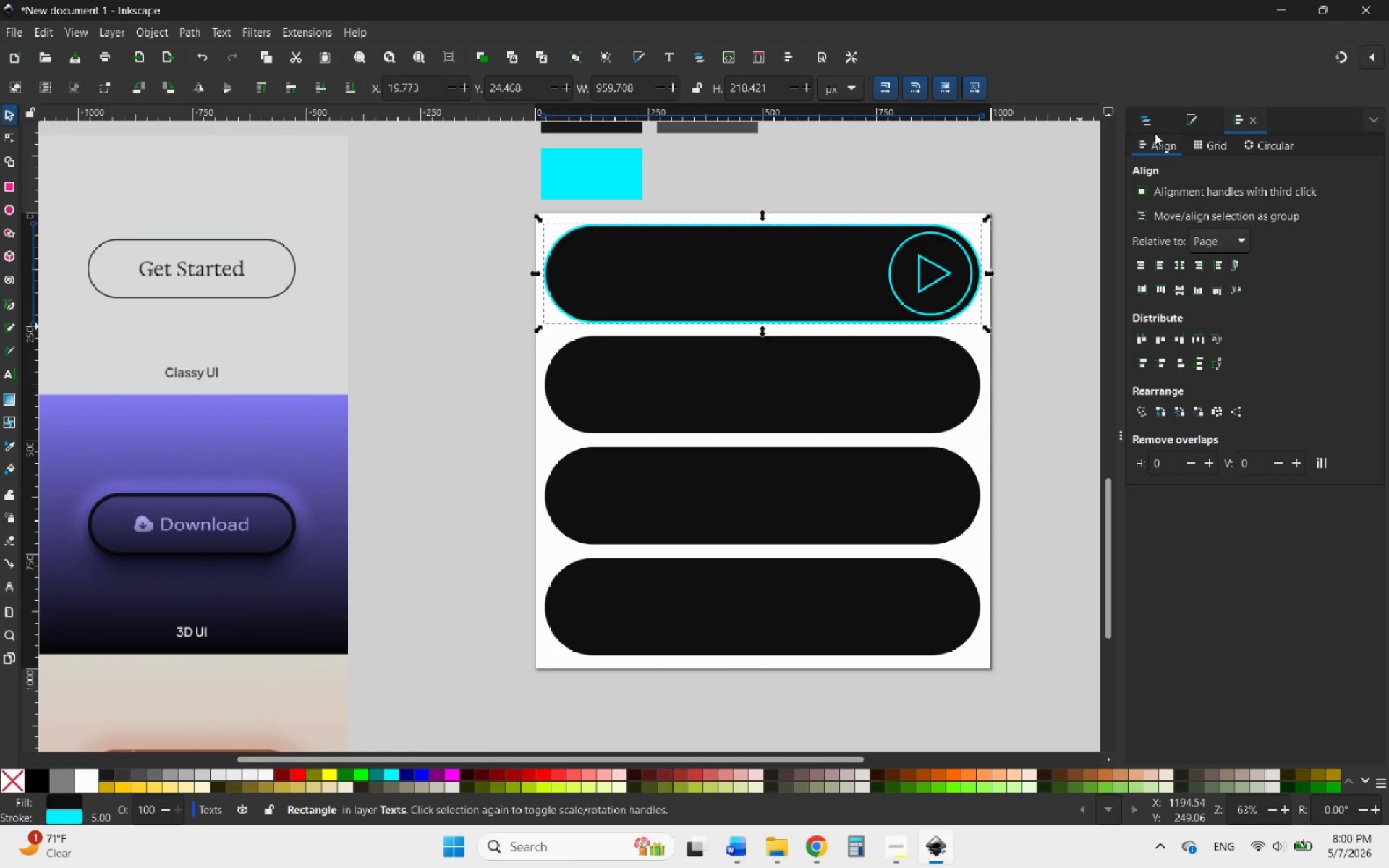 
left_click([1185, 114])
 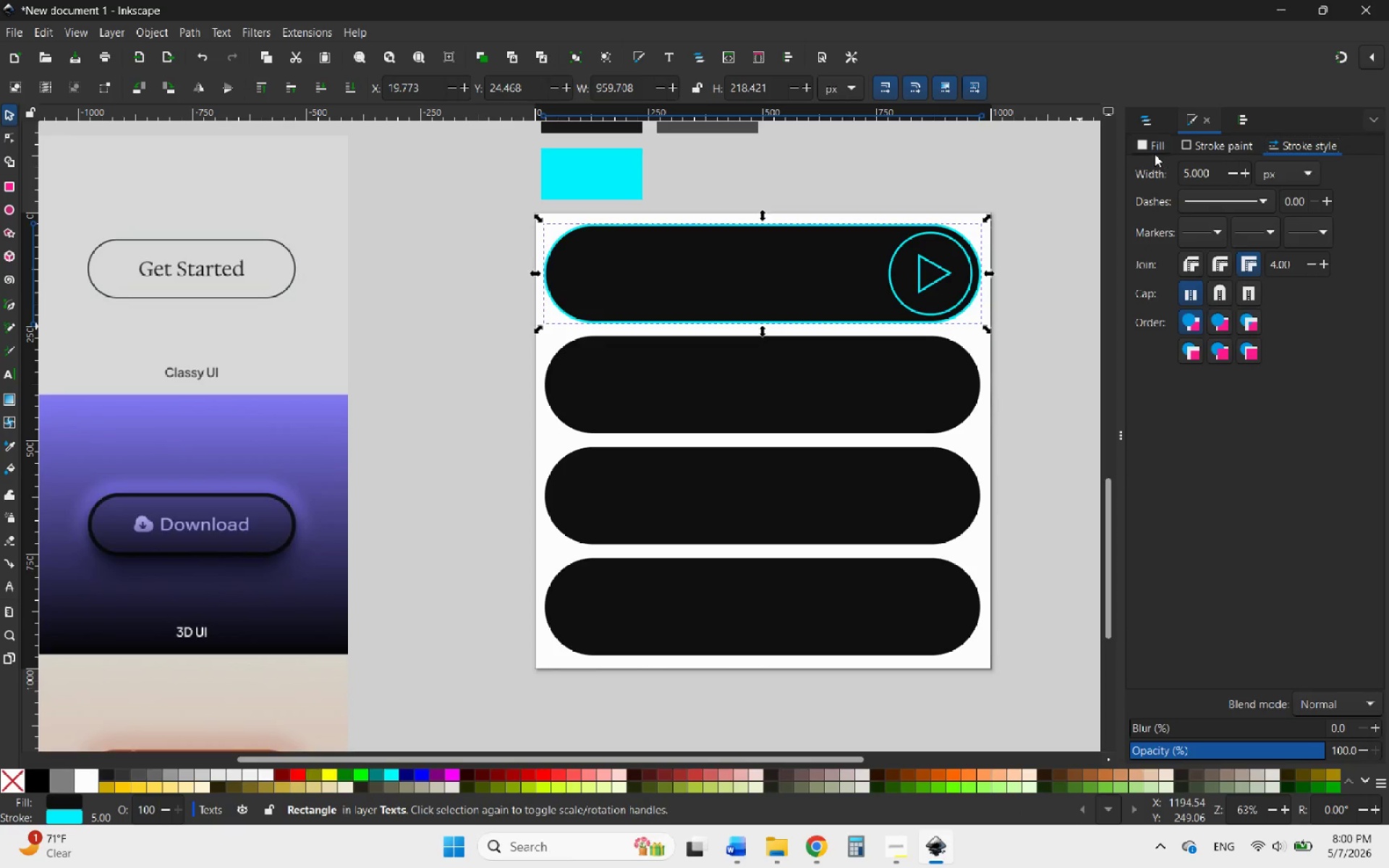 
left_click([1155, 154])
 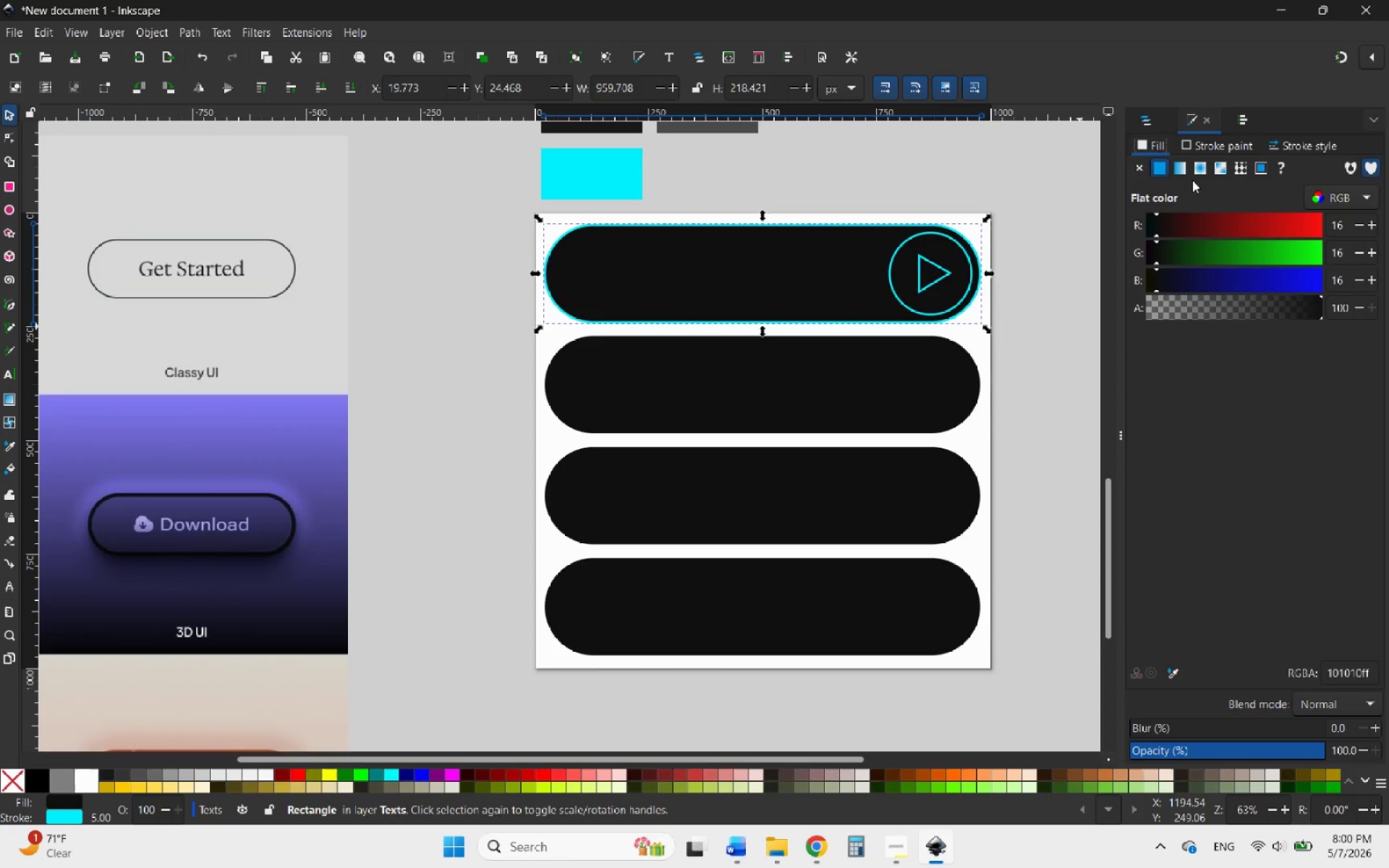 
wait(11.62)
 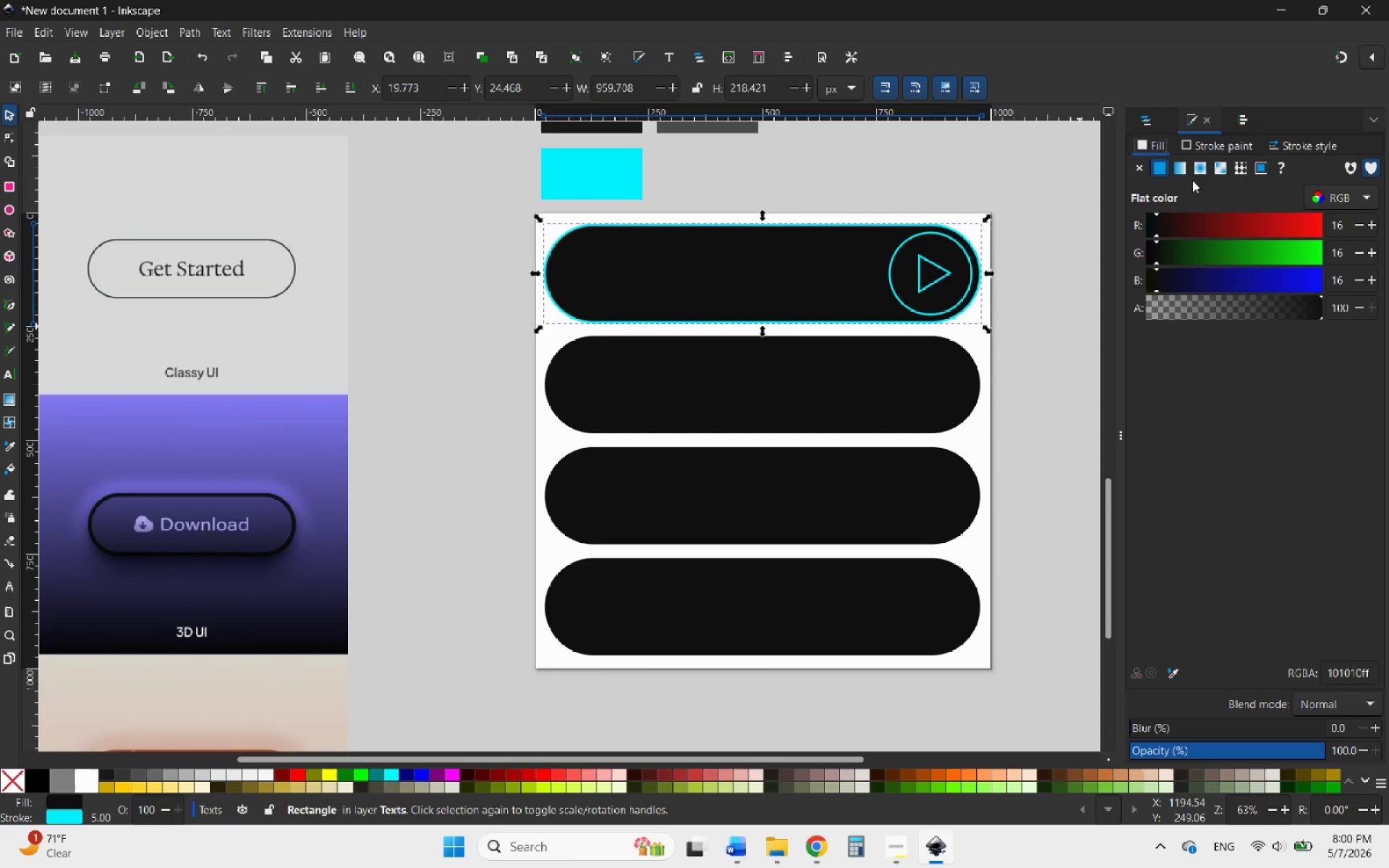 
left_click([1138, 174])
 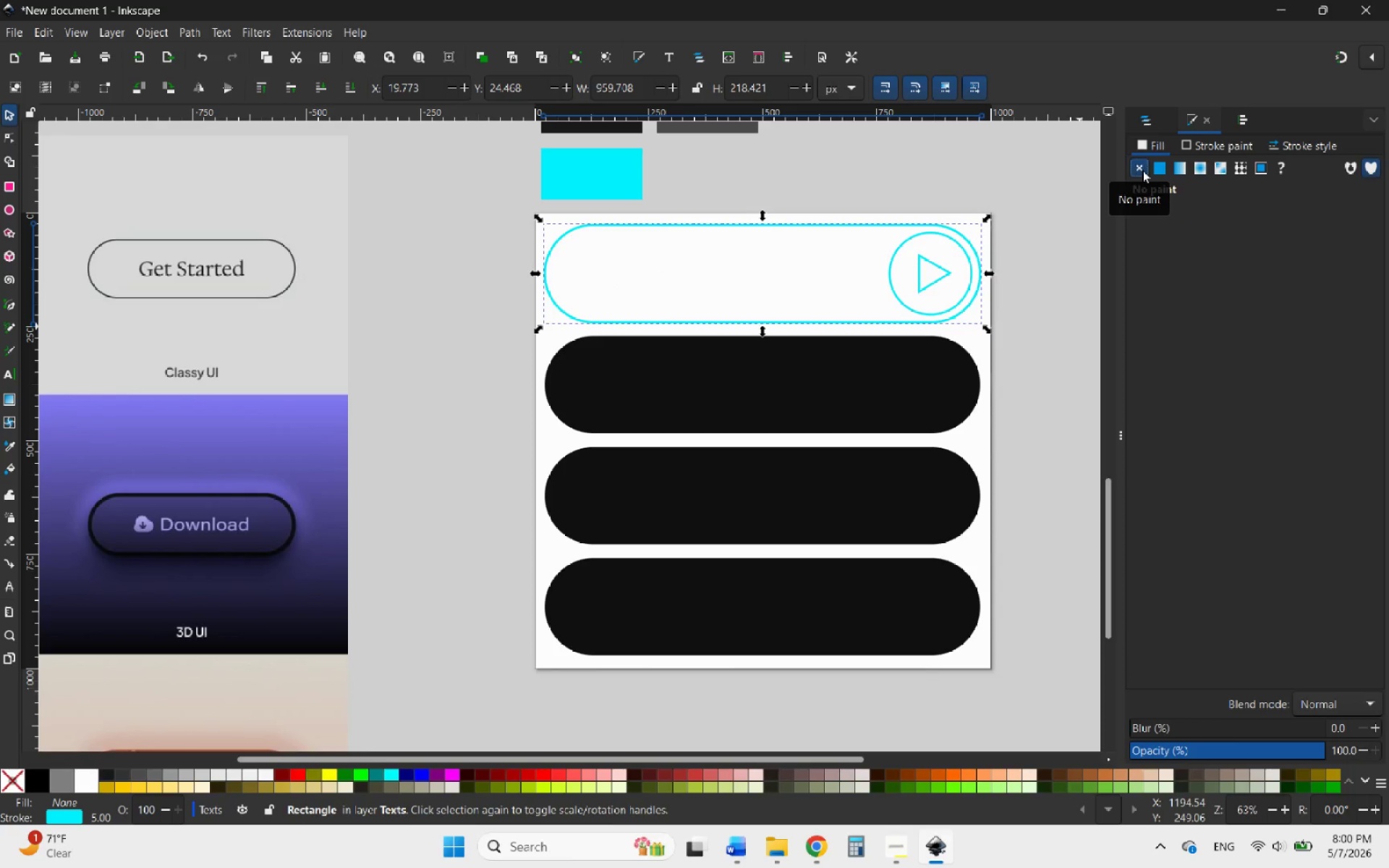 
left_click([1142, 170])
 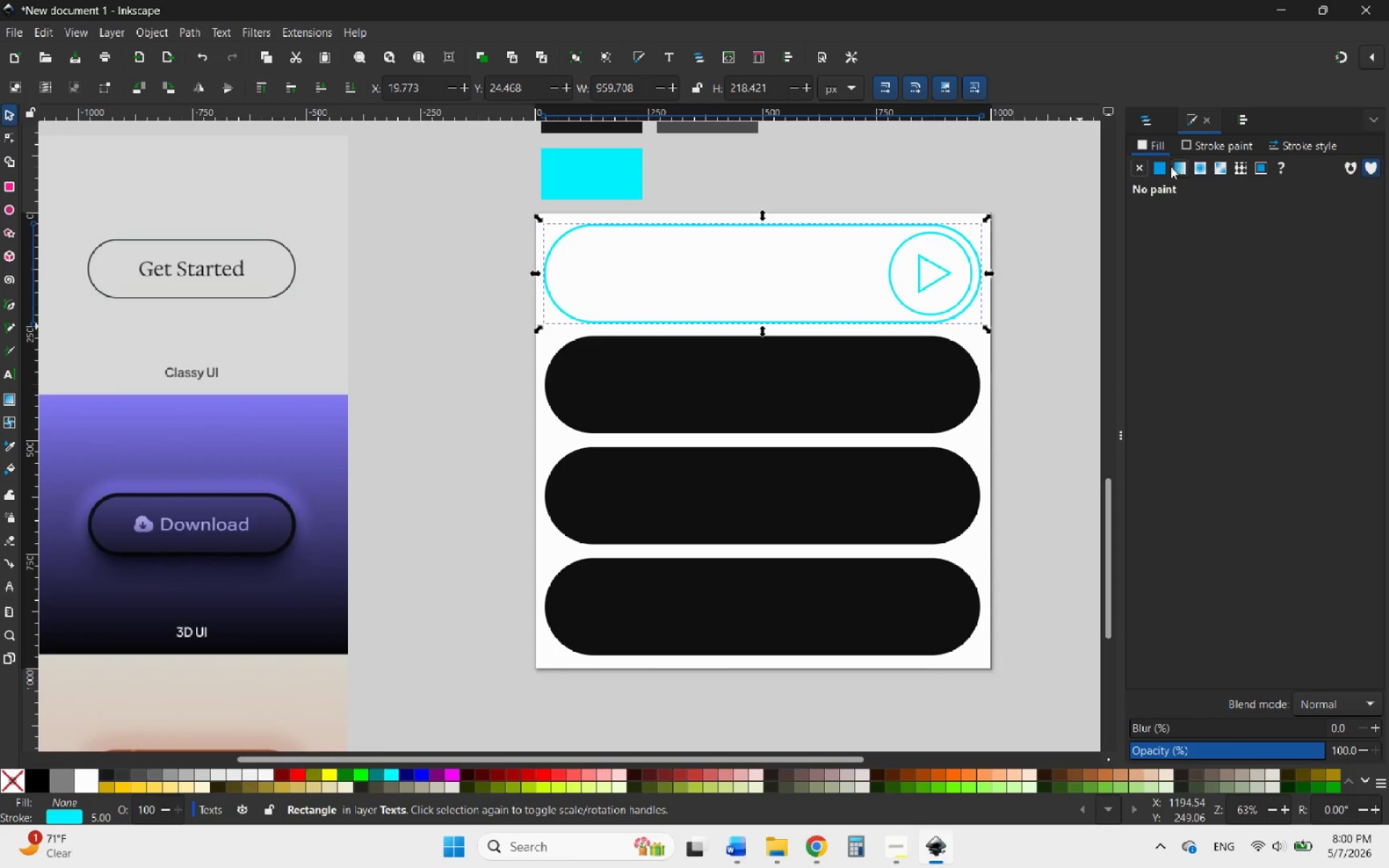 
left_click([1160, 171])
 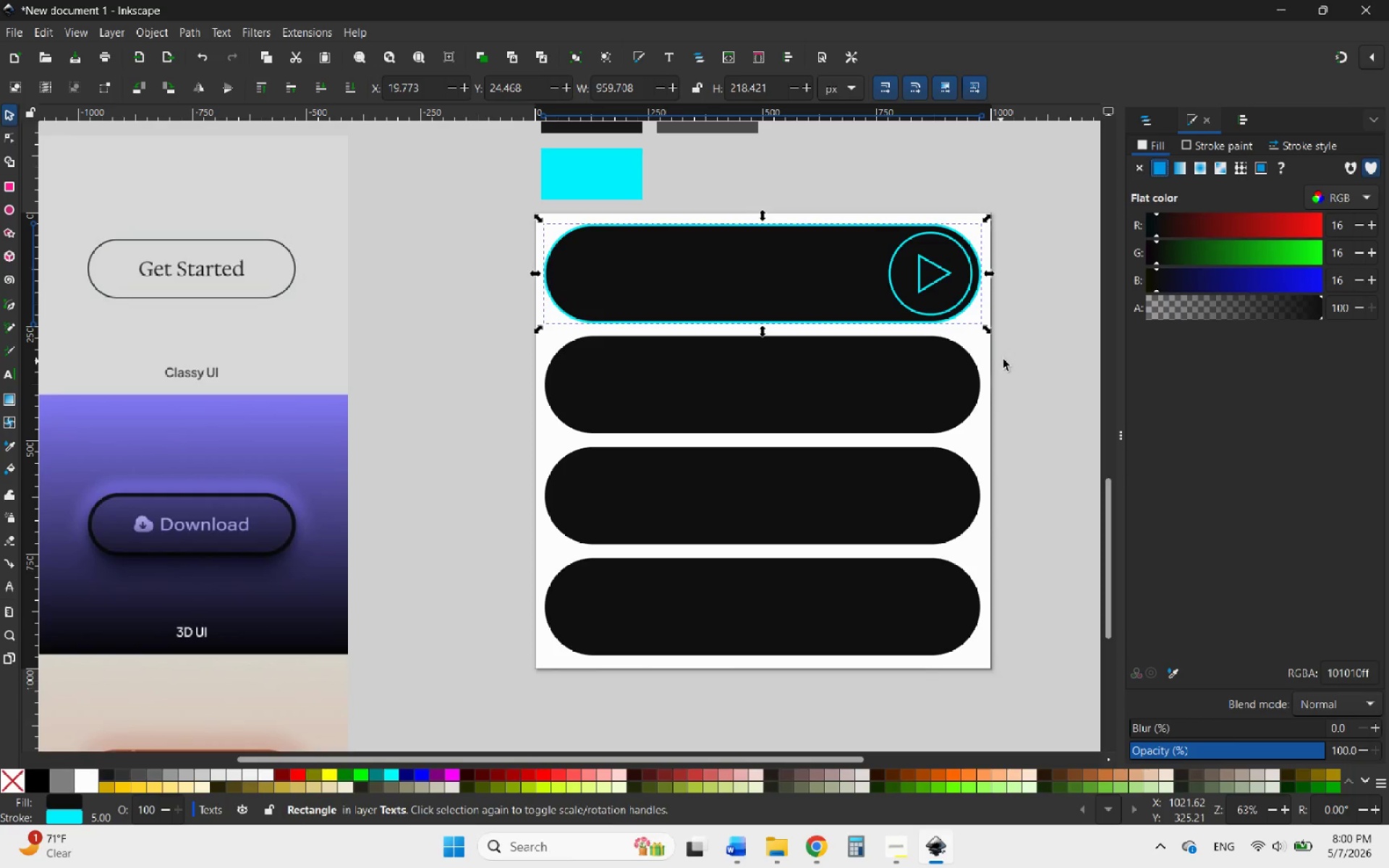 
left_click([1016, 354])
 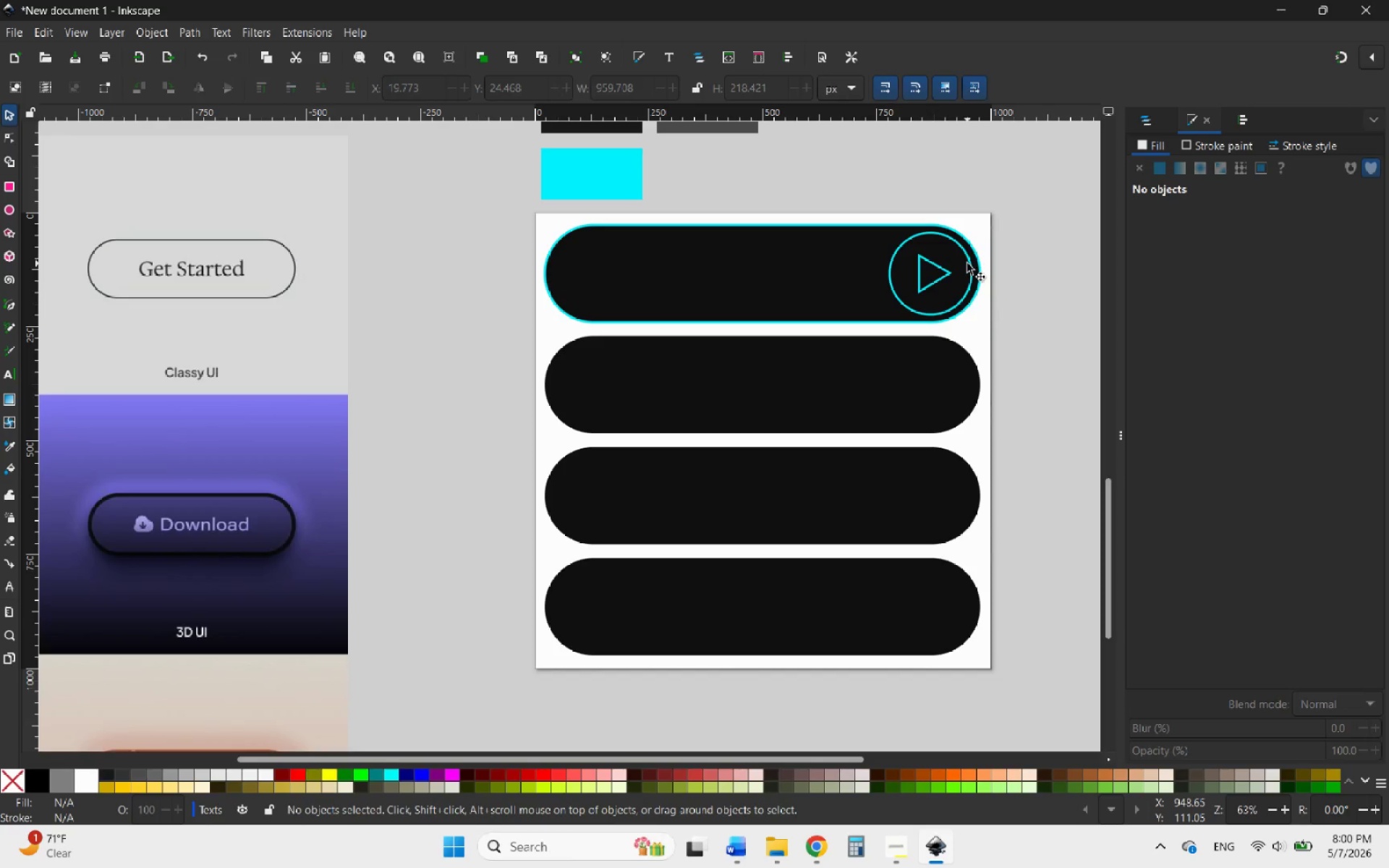 
hold_key(key=ControlLeft, duration=0.48)
scroll: coordinate [969, 263], scroll_direction: down, amount: 3.0
 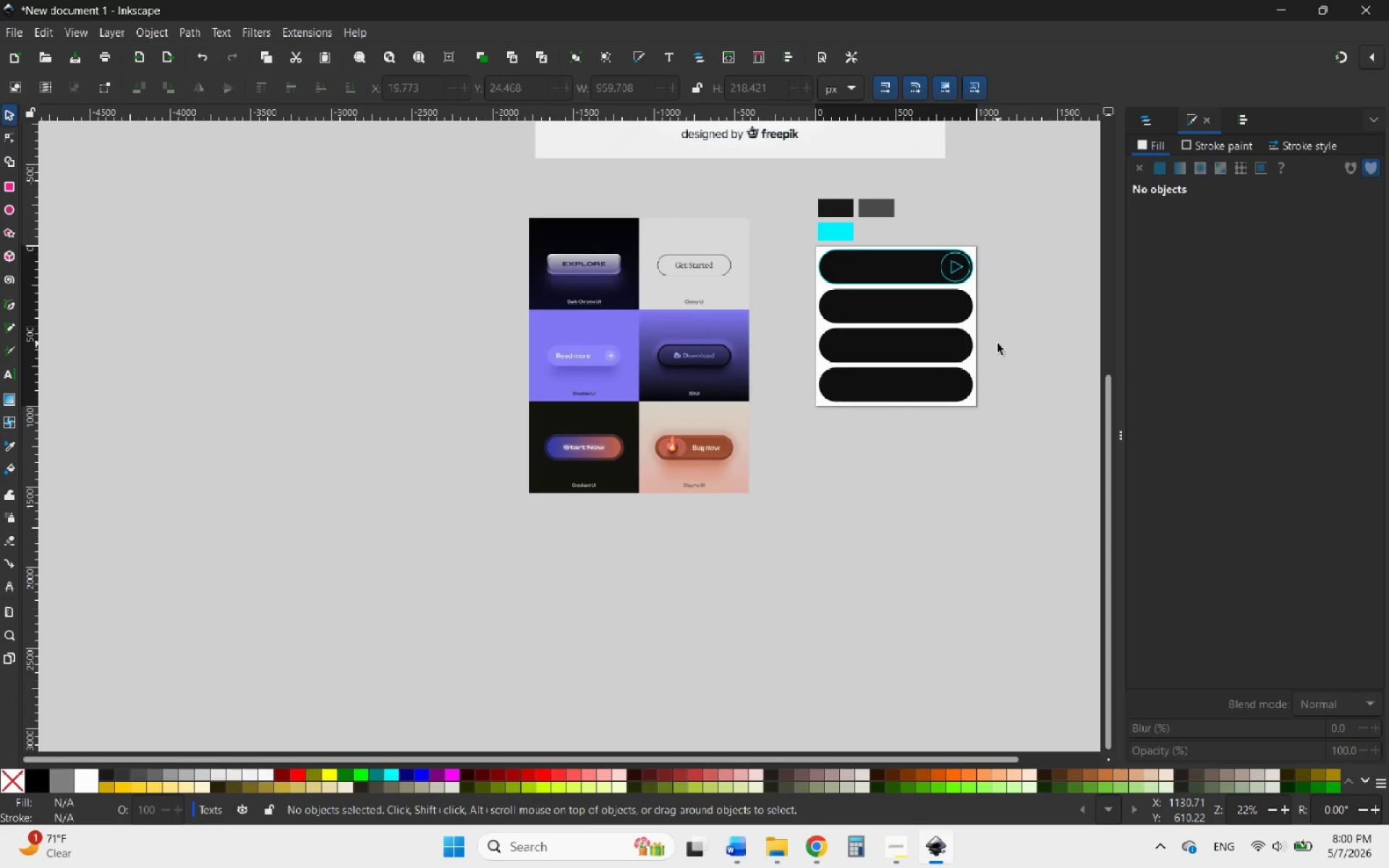 
left_click([998, 344])
 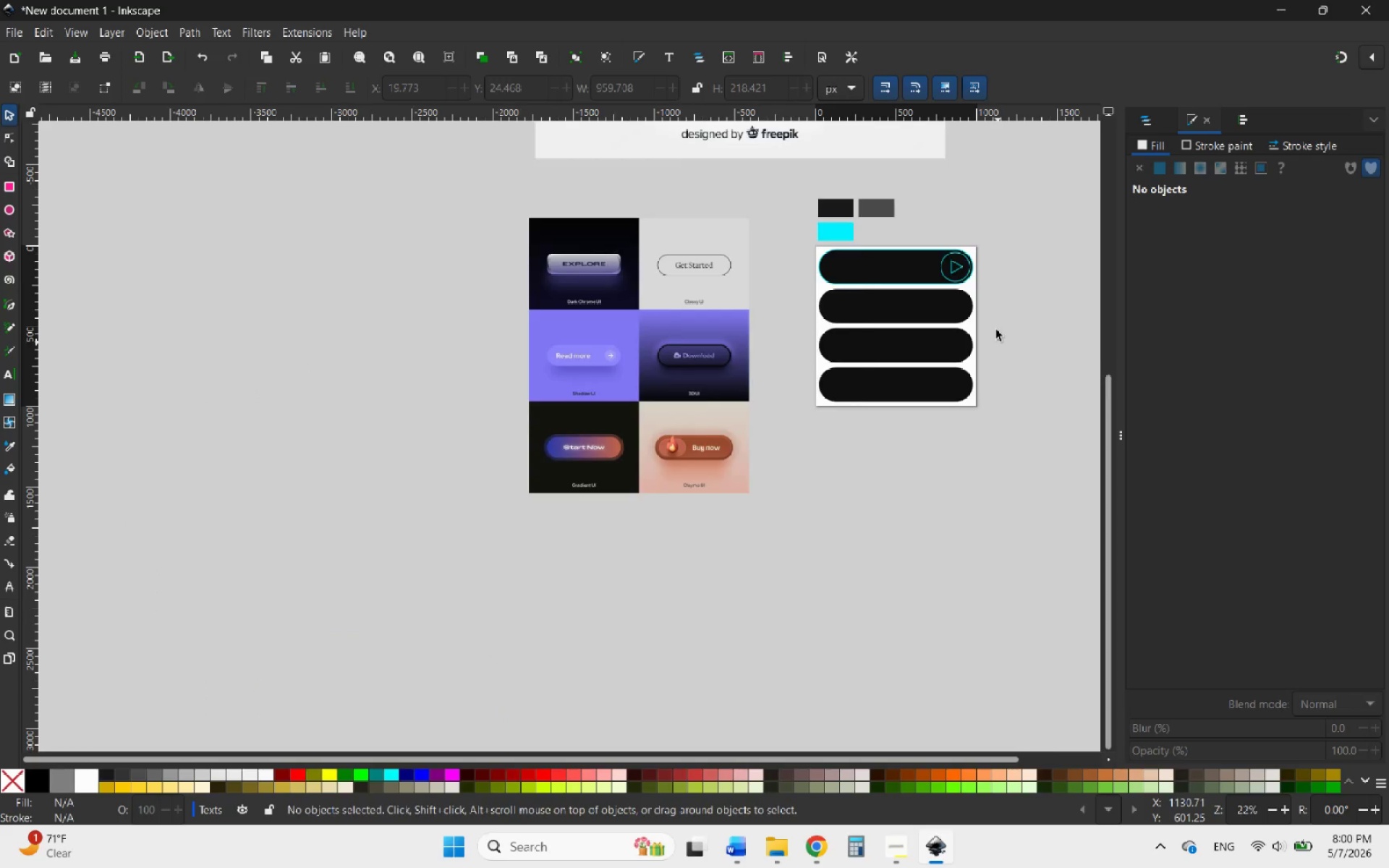 
hold_key(key=ControlLeft, duration=2.22)
scroll: coordinate [977, 240], scroll_direction: up, amount: 2.0
 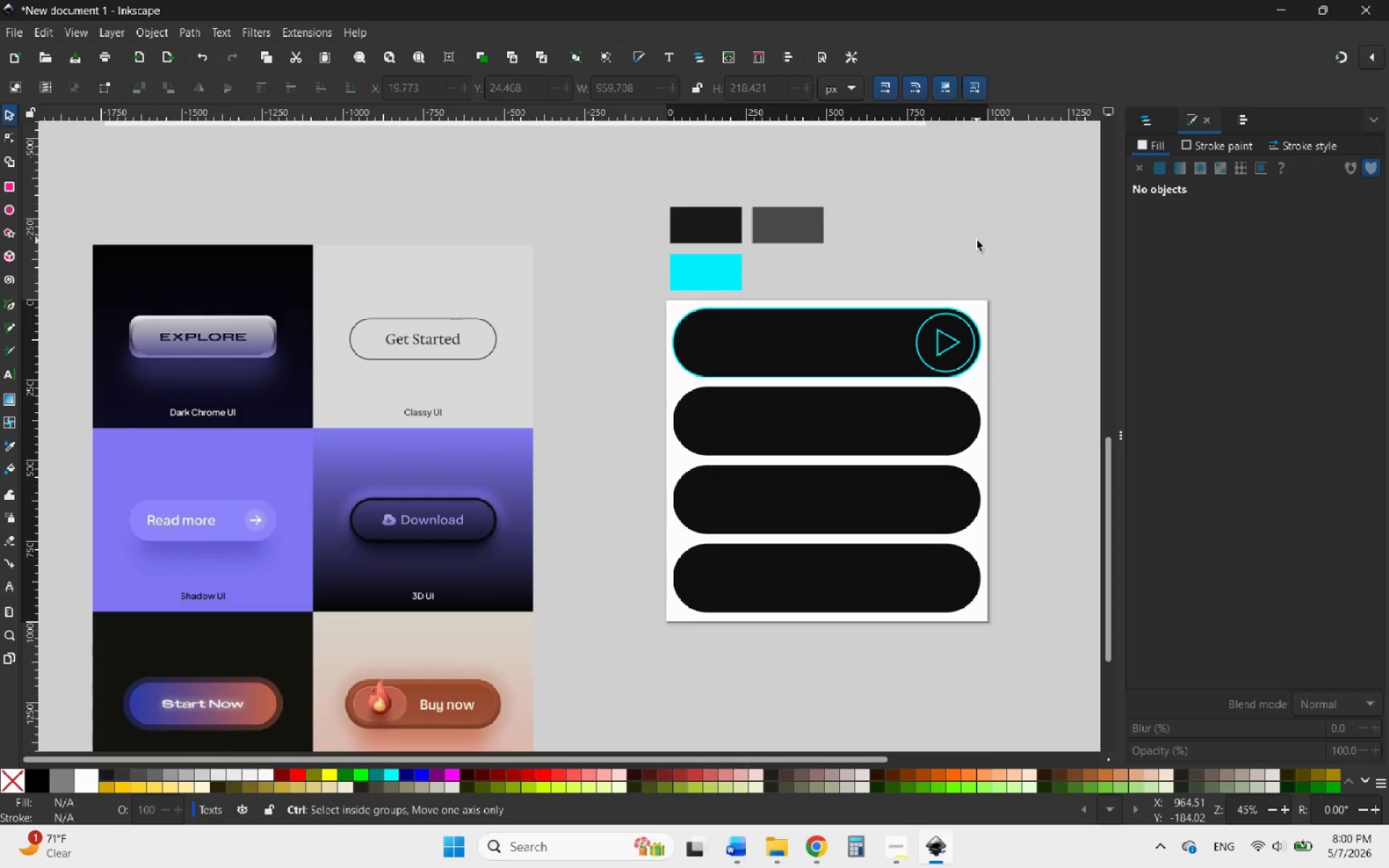 
scroll: coordinate [977, 242], scroll_direction: none, amount: 0.0
 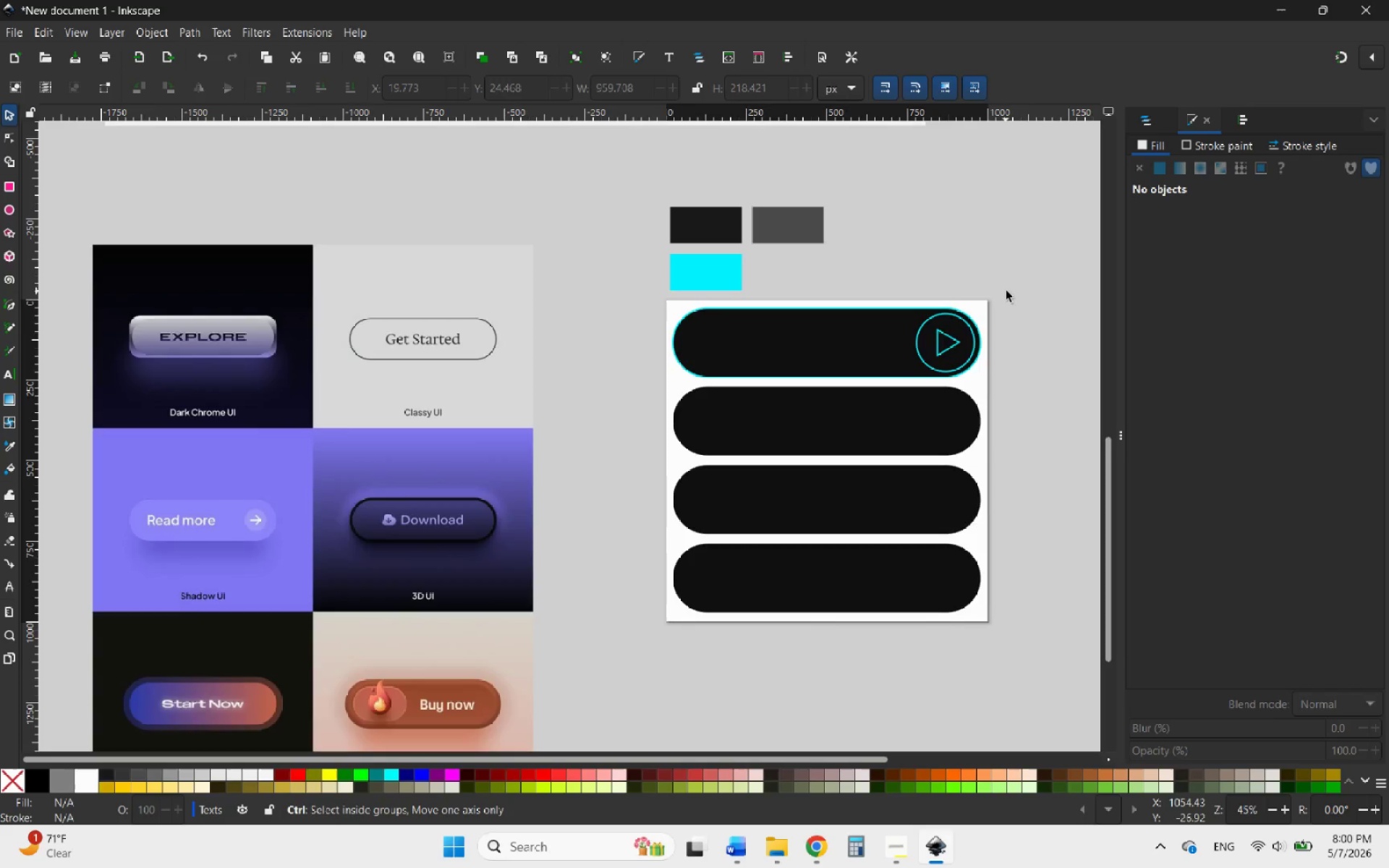 
scroll: coordinate [1011, 294], scroll_direction: up, amount: 2.0
 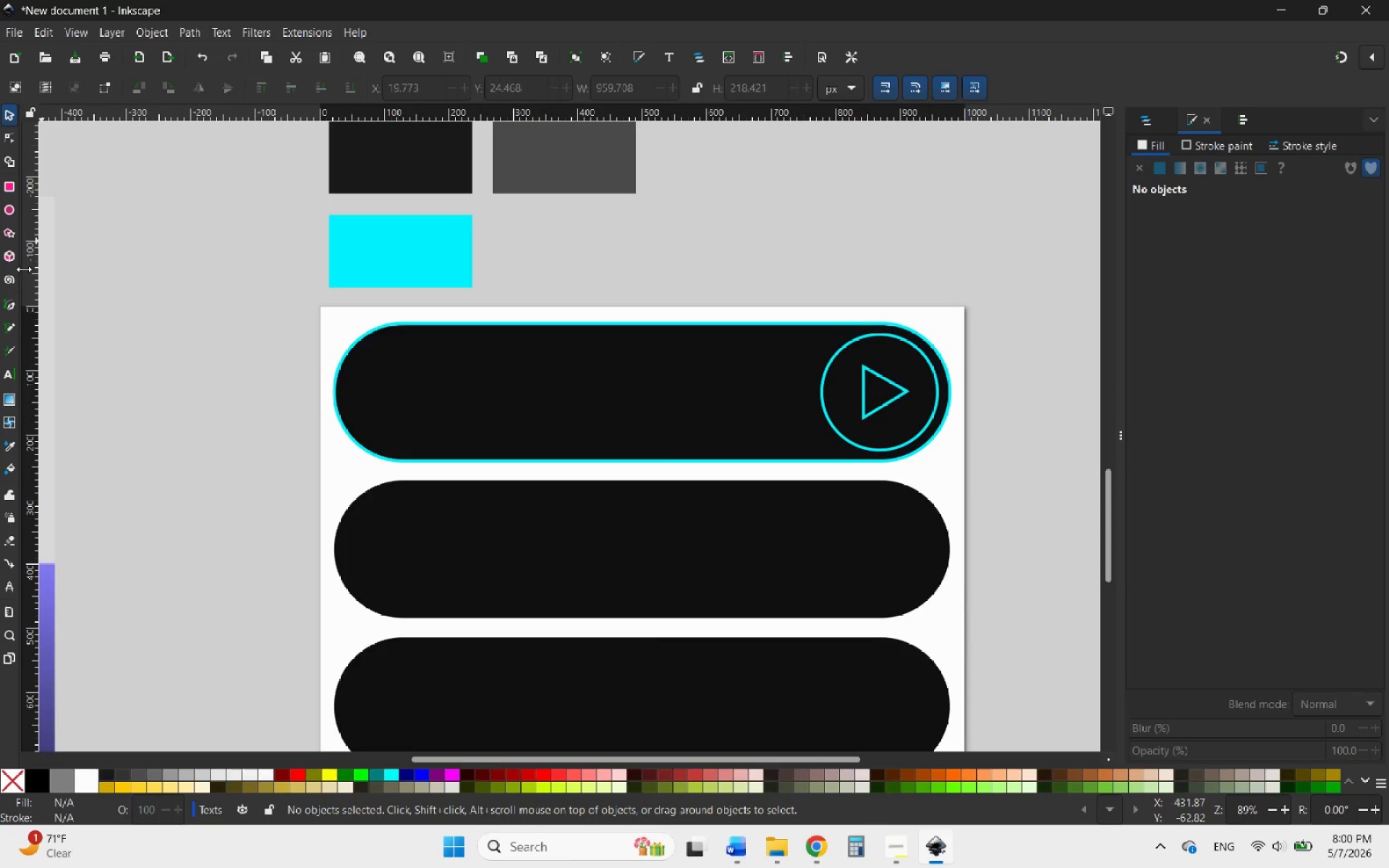 
left_click([10, 378])
 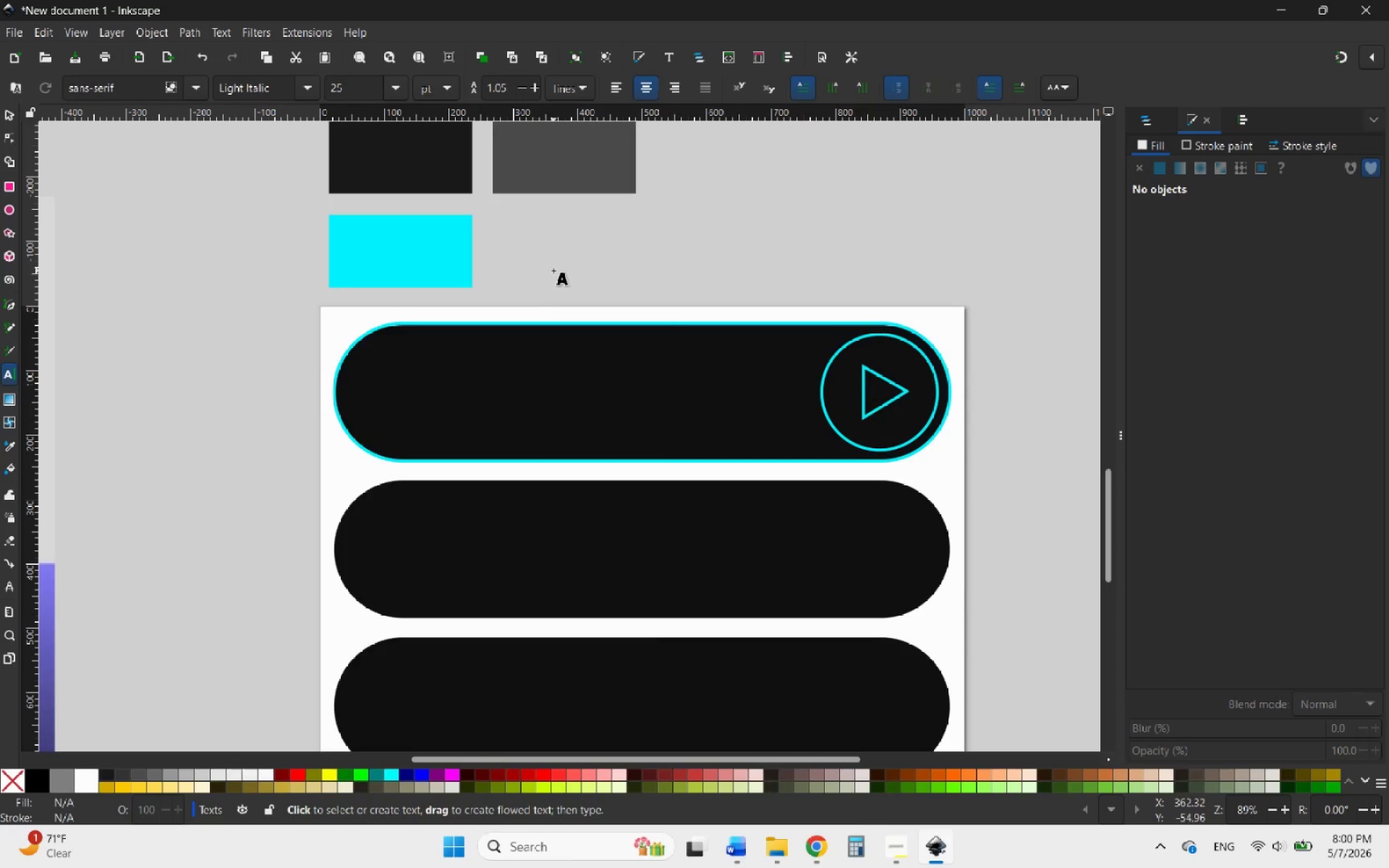 
left_click([553, 269])
 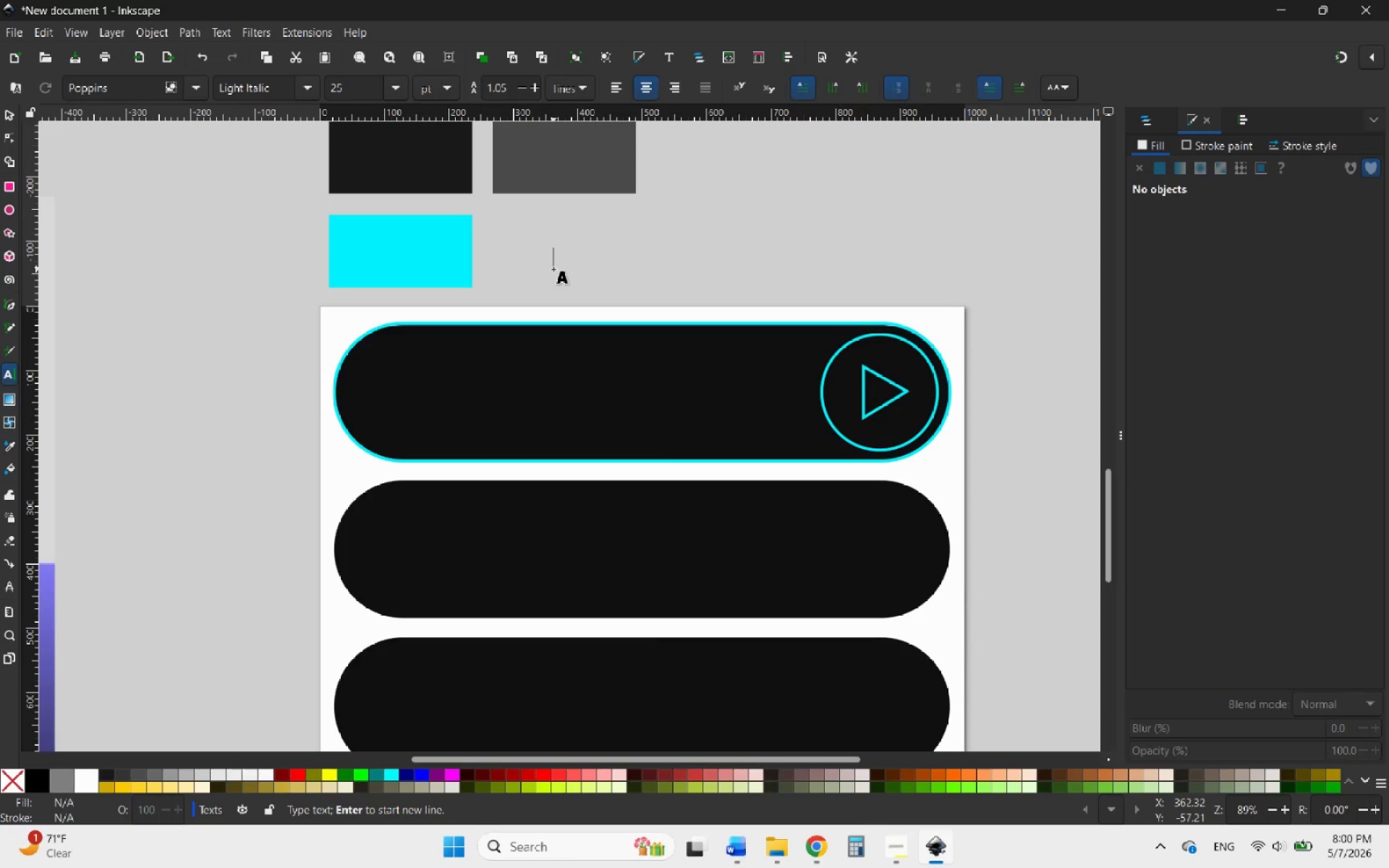 
type(ACTION)
 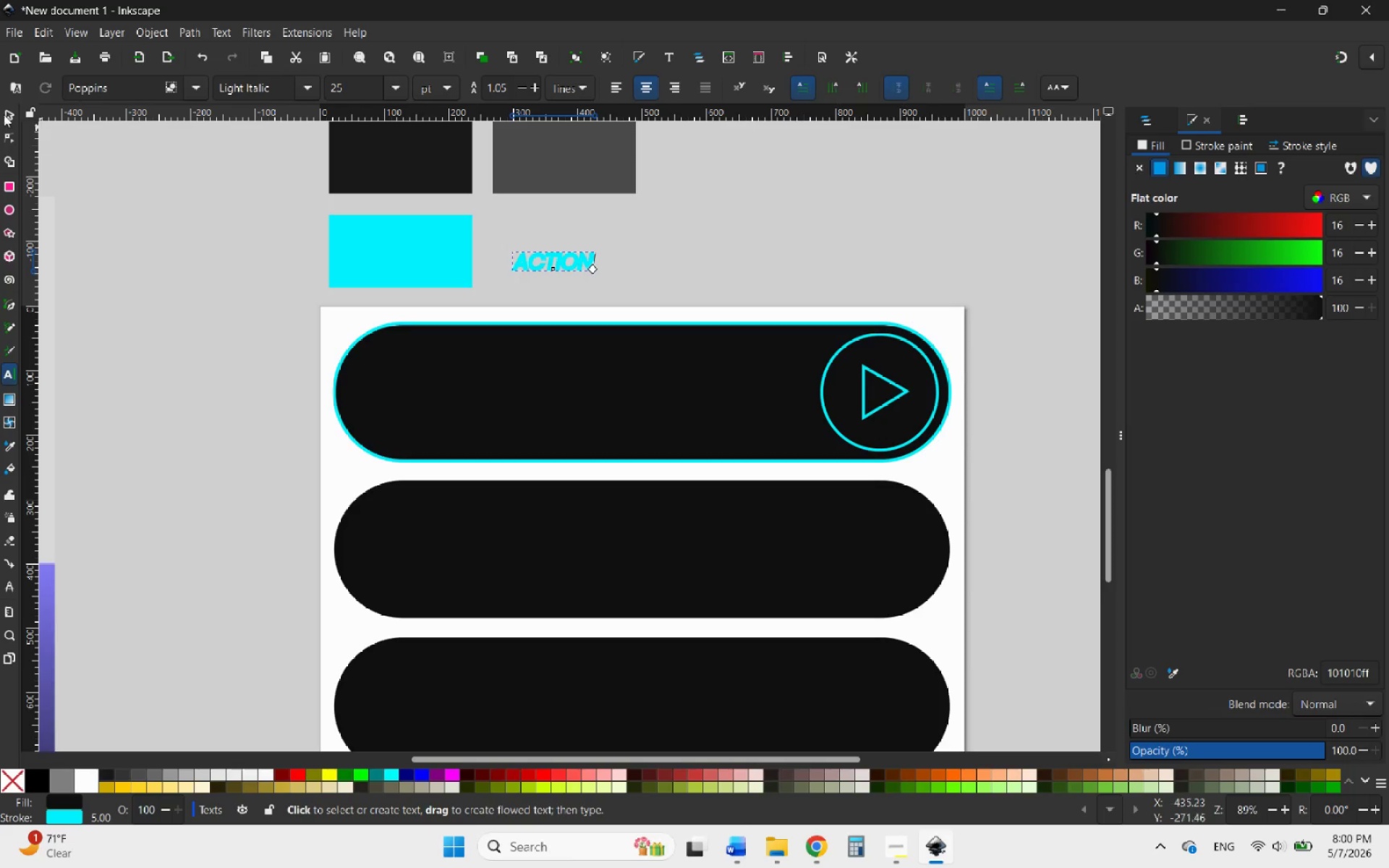 
left_click([7, 111])
 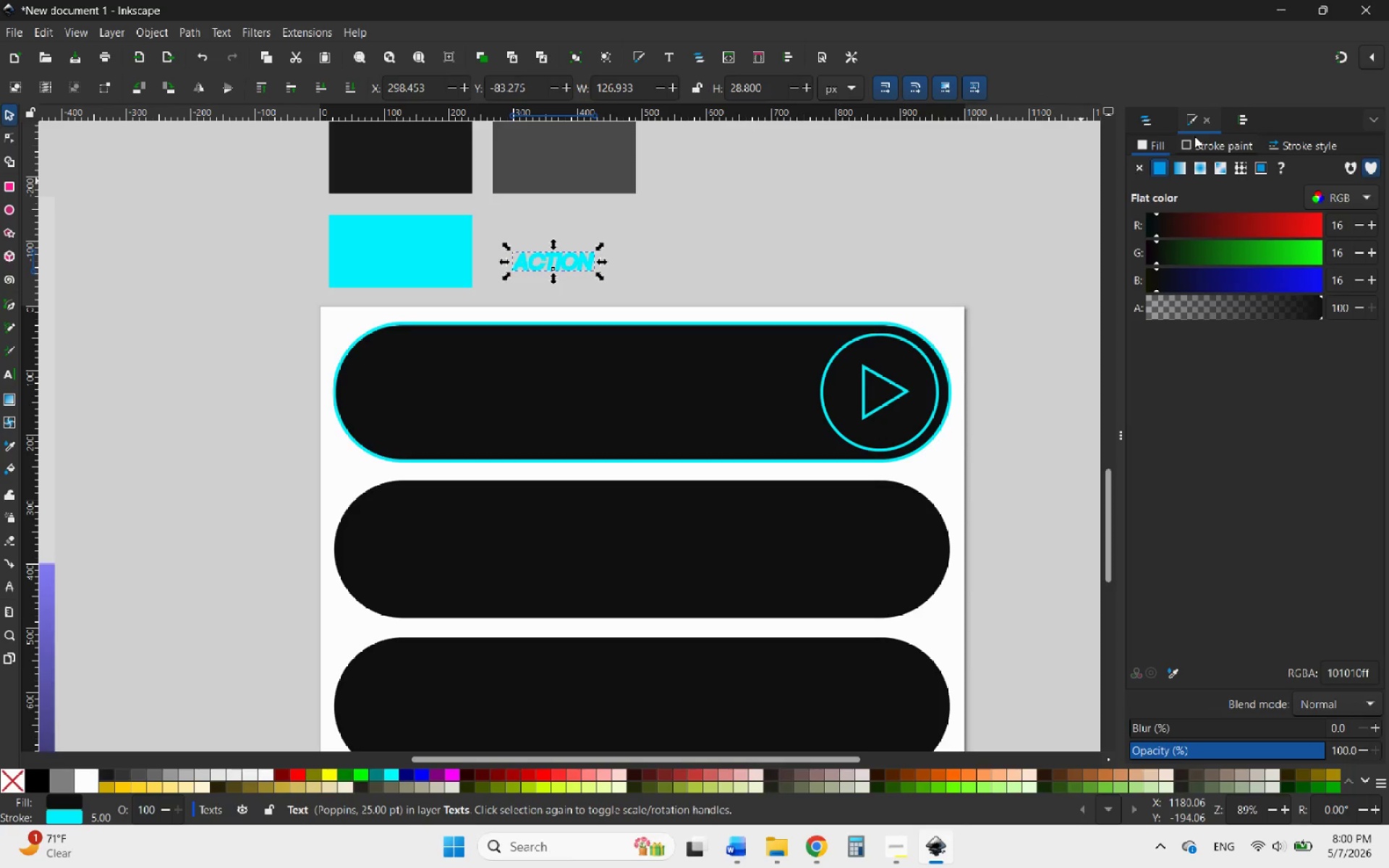 
left_click([1226, 142])
 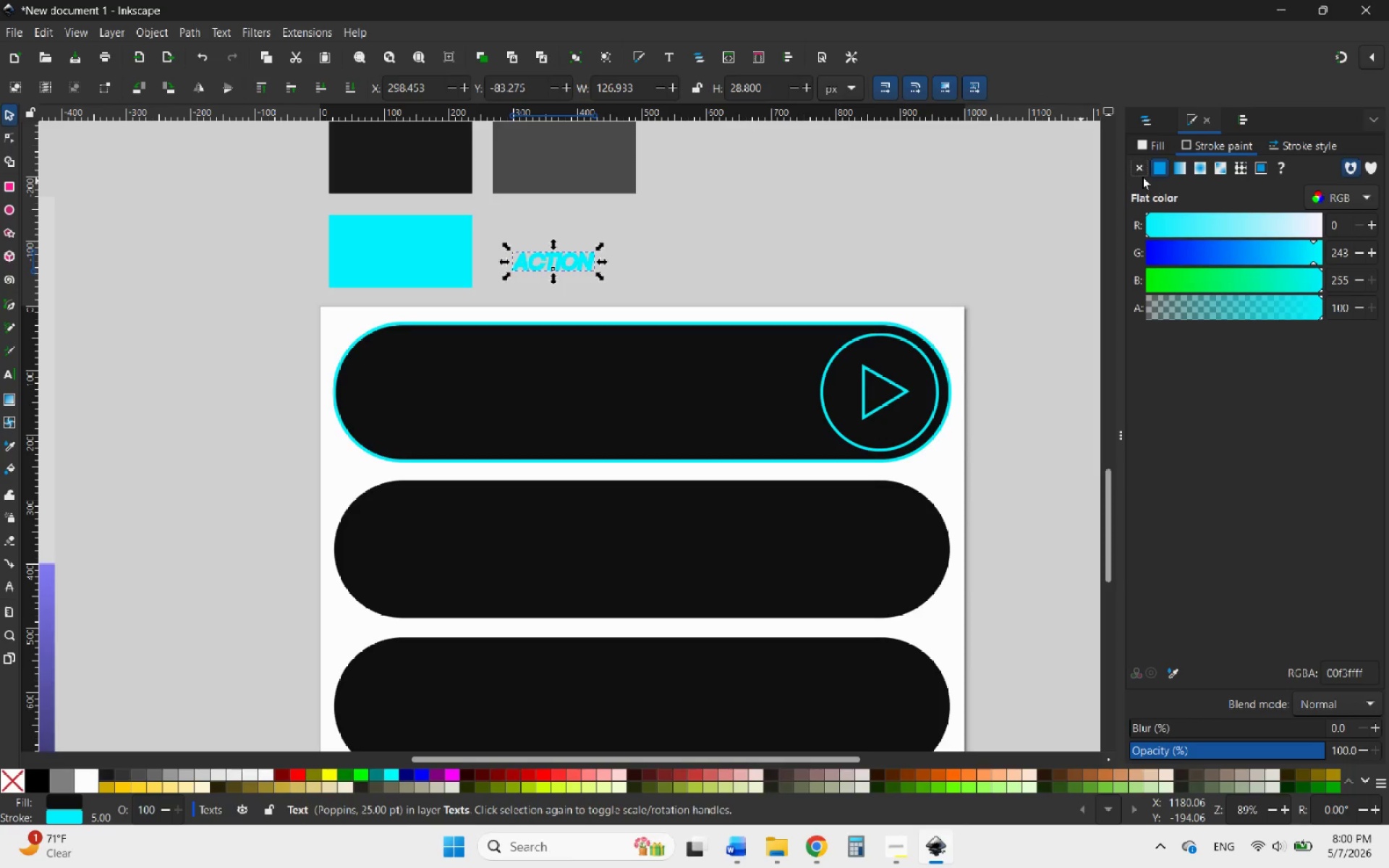 
left_click([1140, 174])
 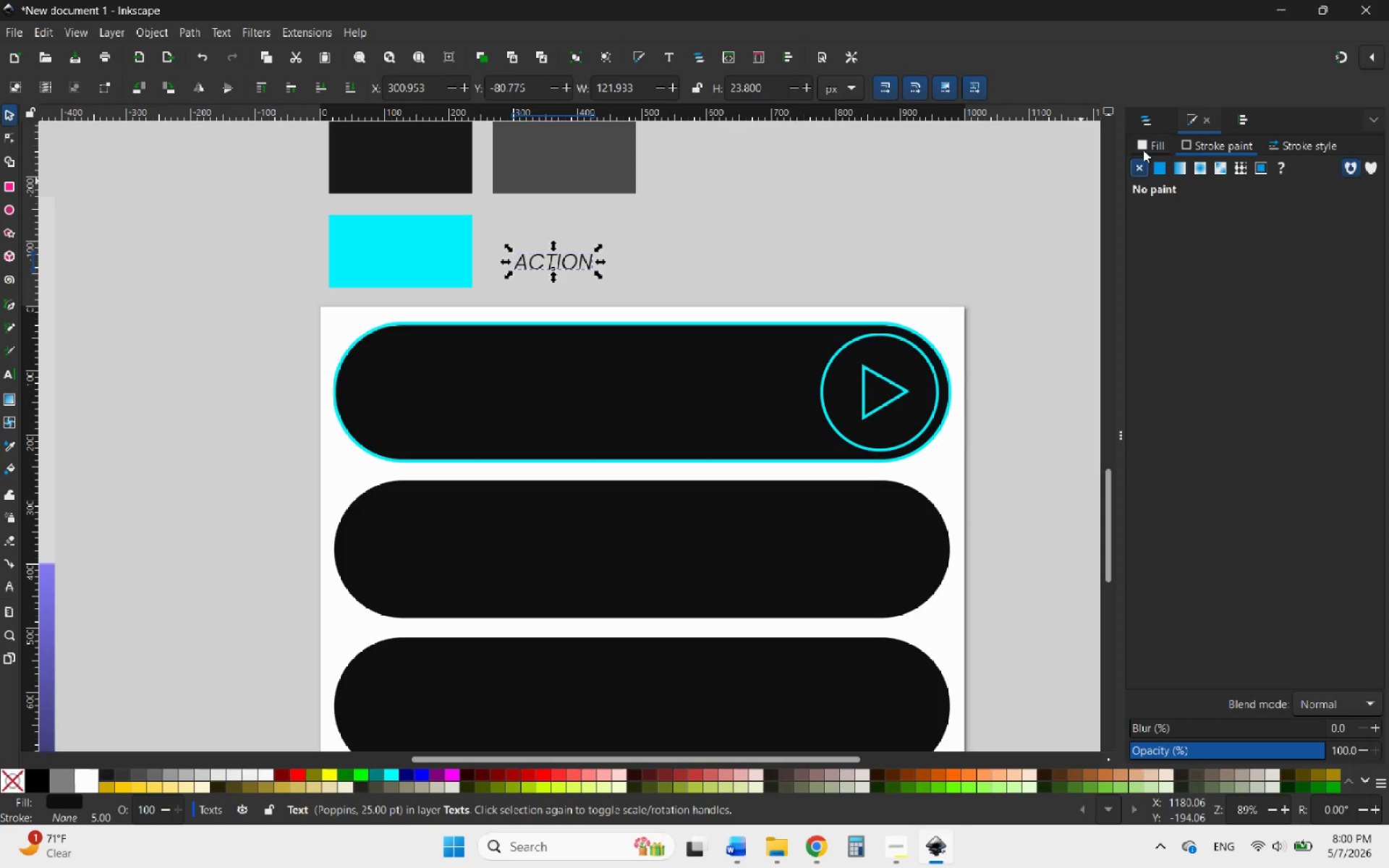 
left_click([1143, 150])
 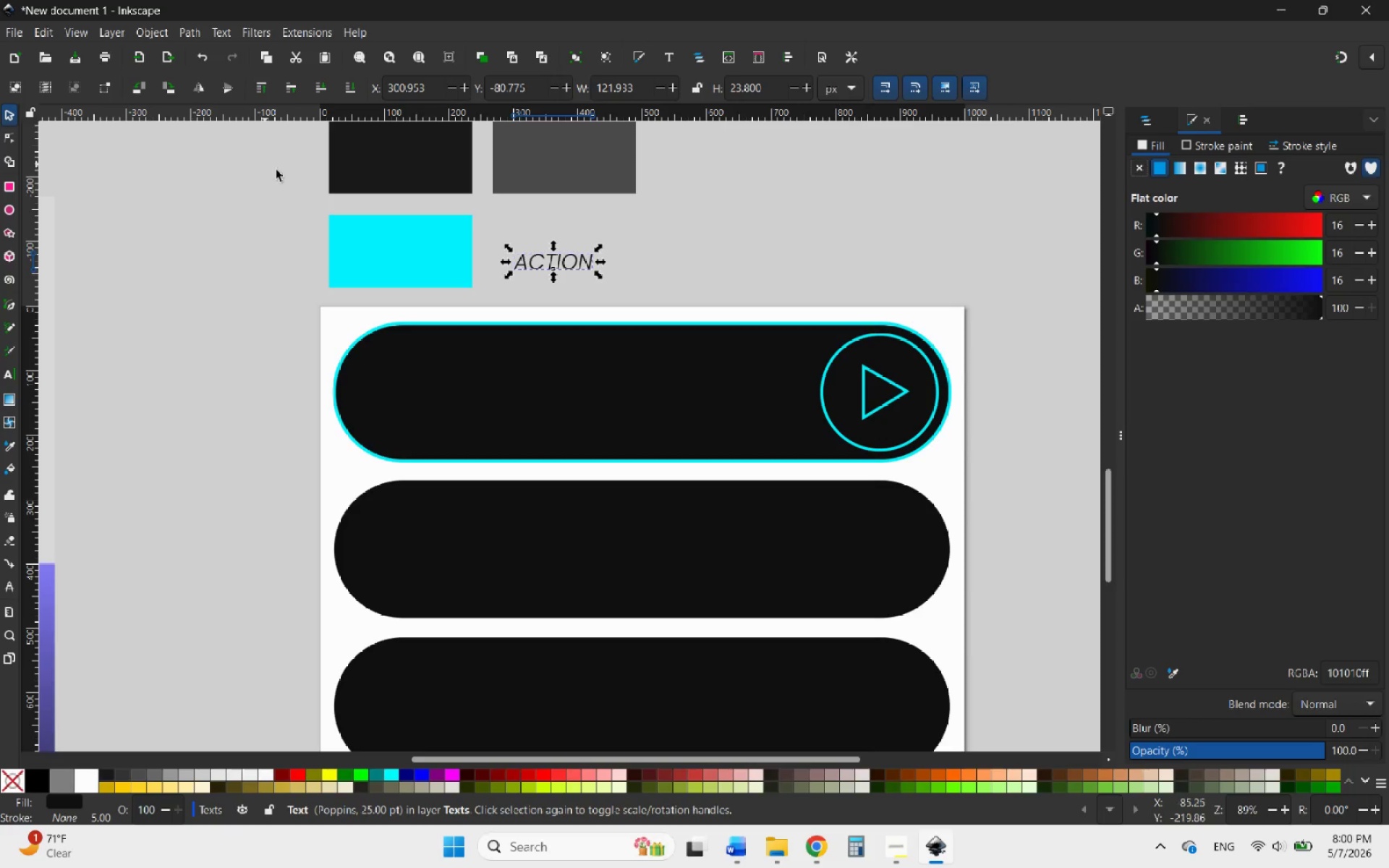 
wait(5.03)
 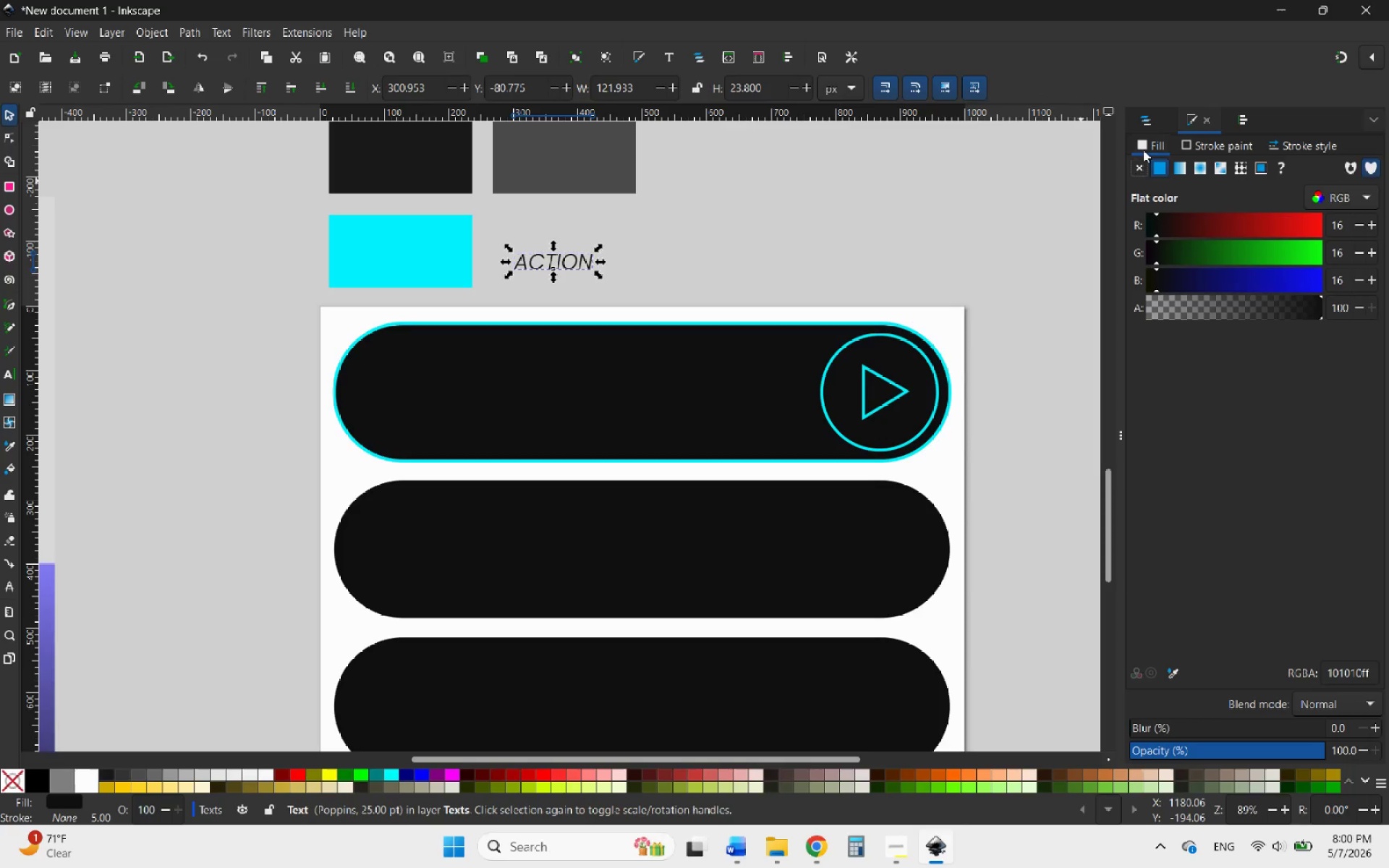 
double_click([570, 260])
 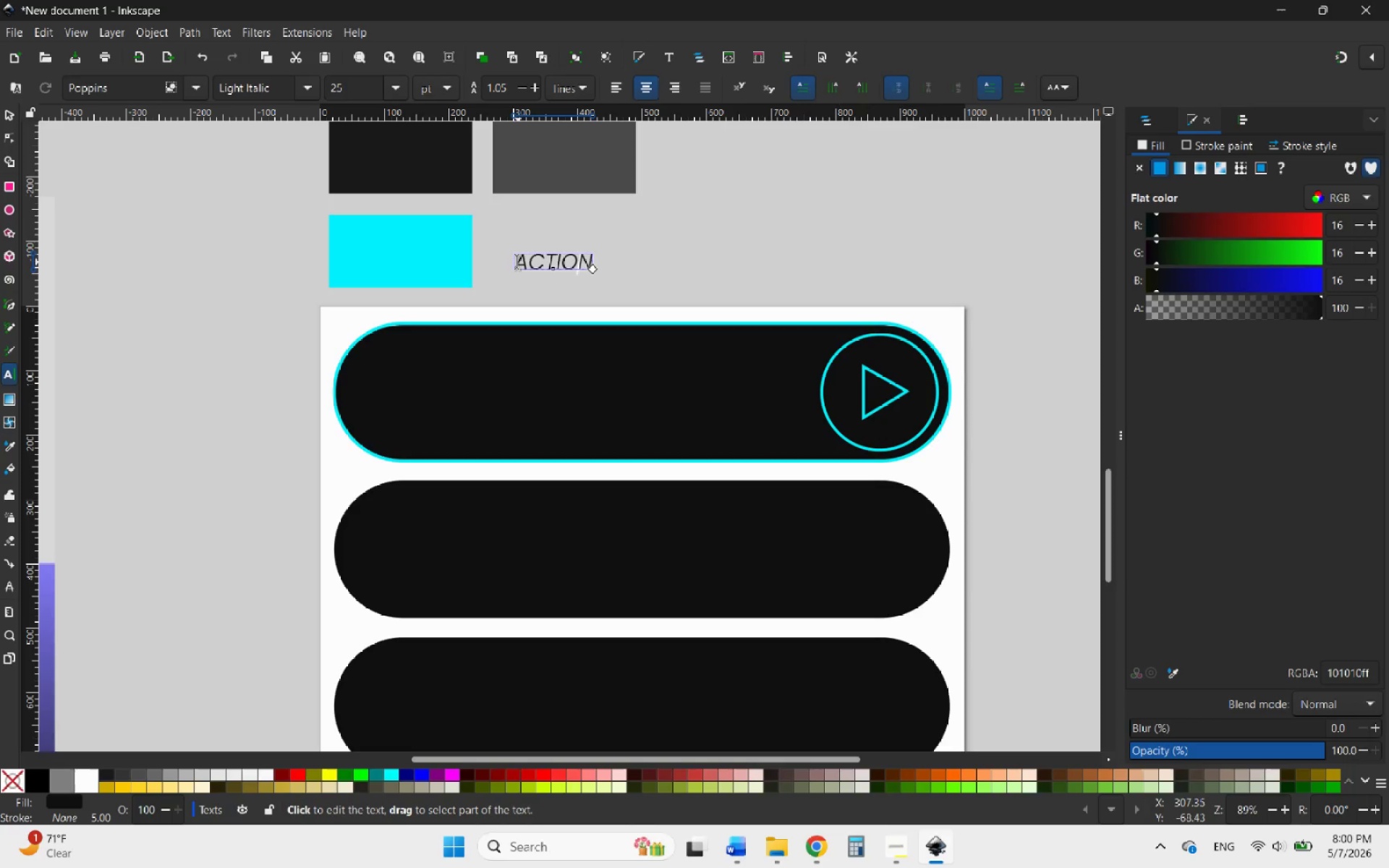 
left_click_drag(start_coordinate=[517, 262], to_coordinate=[616, 262])
 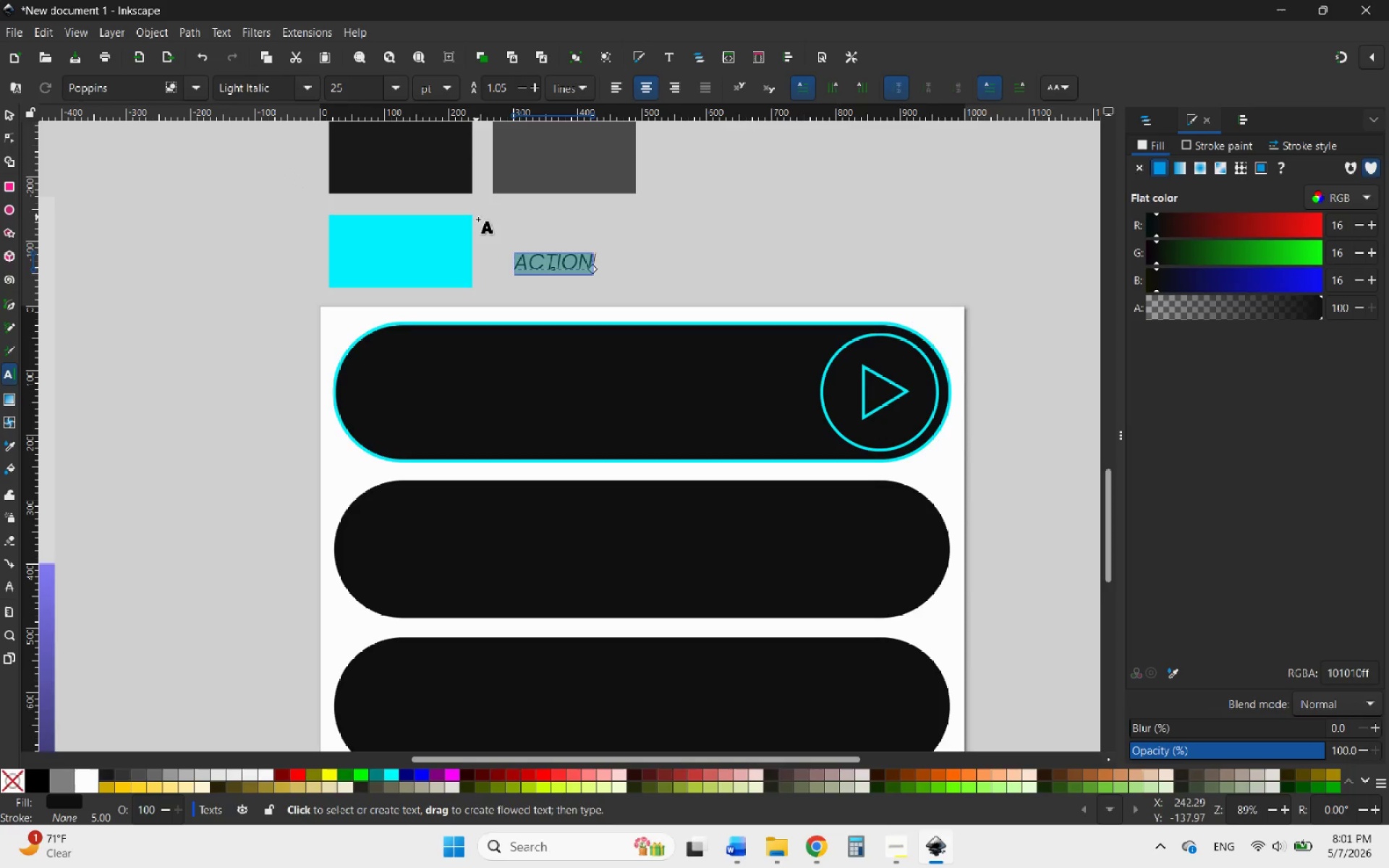 
wait(16.03)
 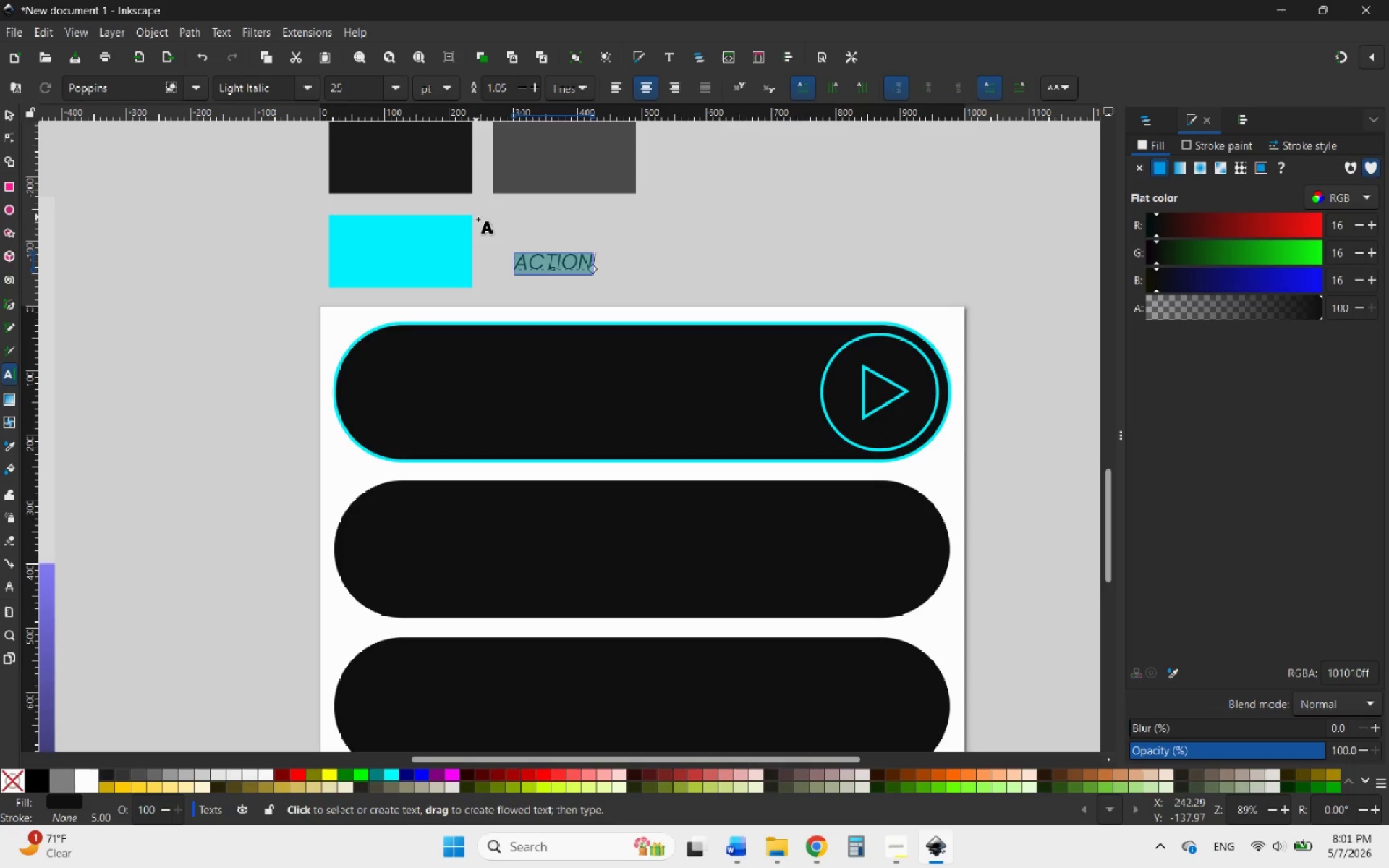 
left_click([305, 87])
 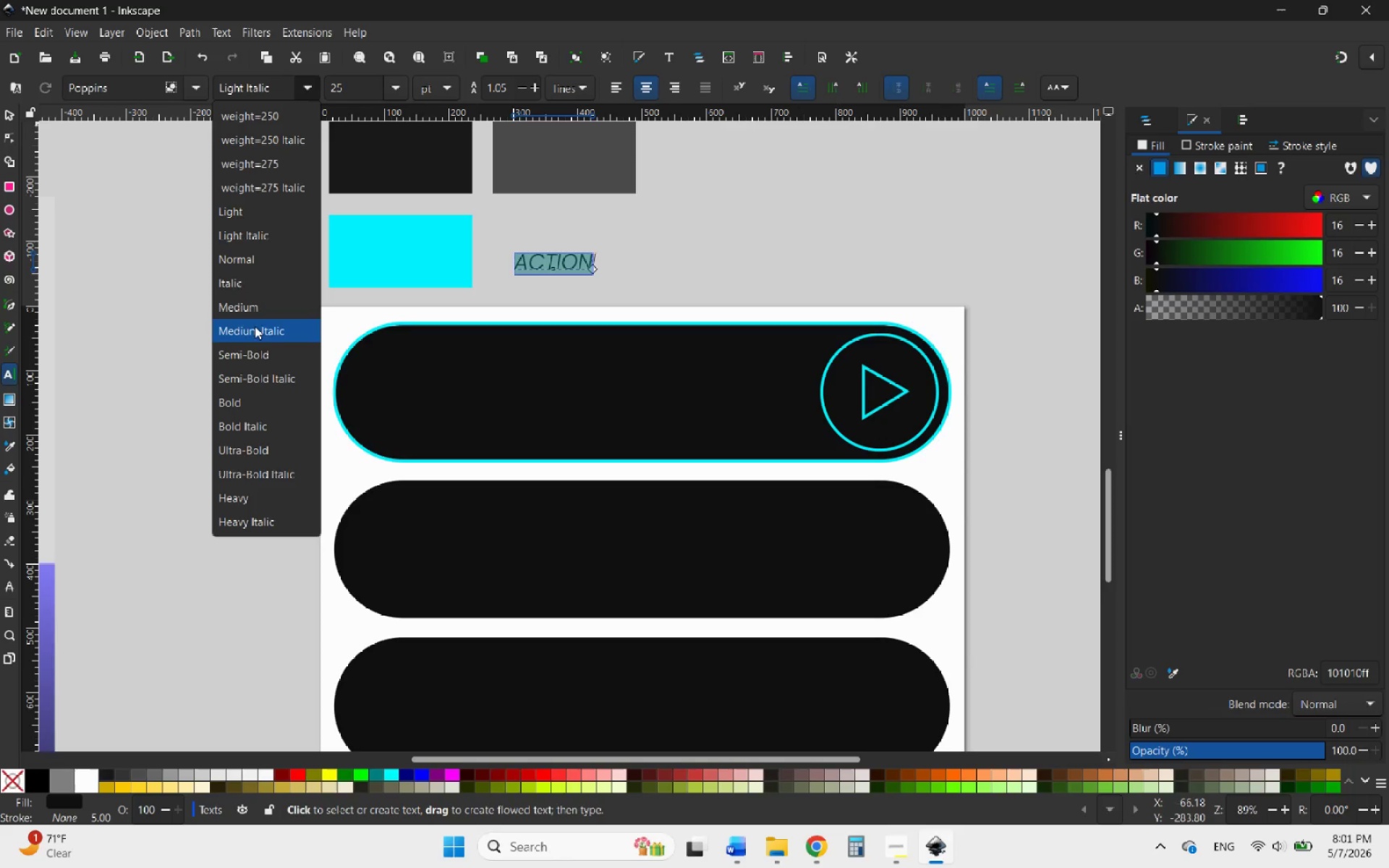 
left_click([255, 349])
 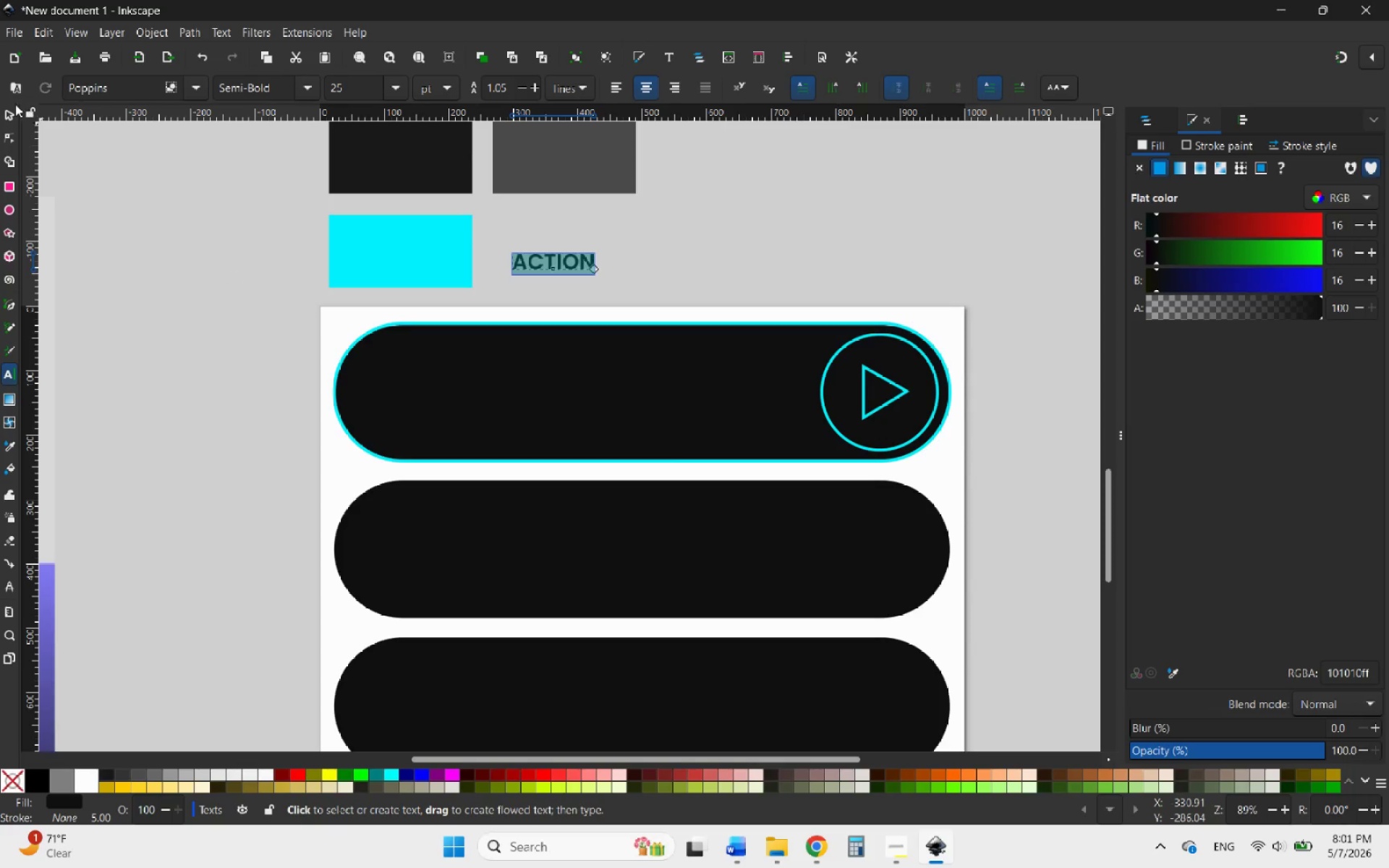 
left_click([7, 110])
 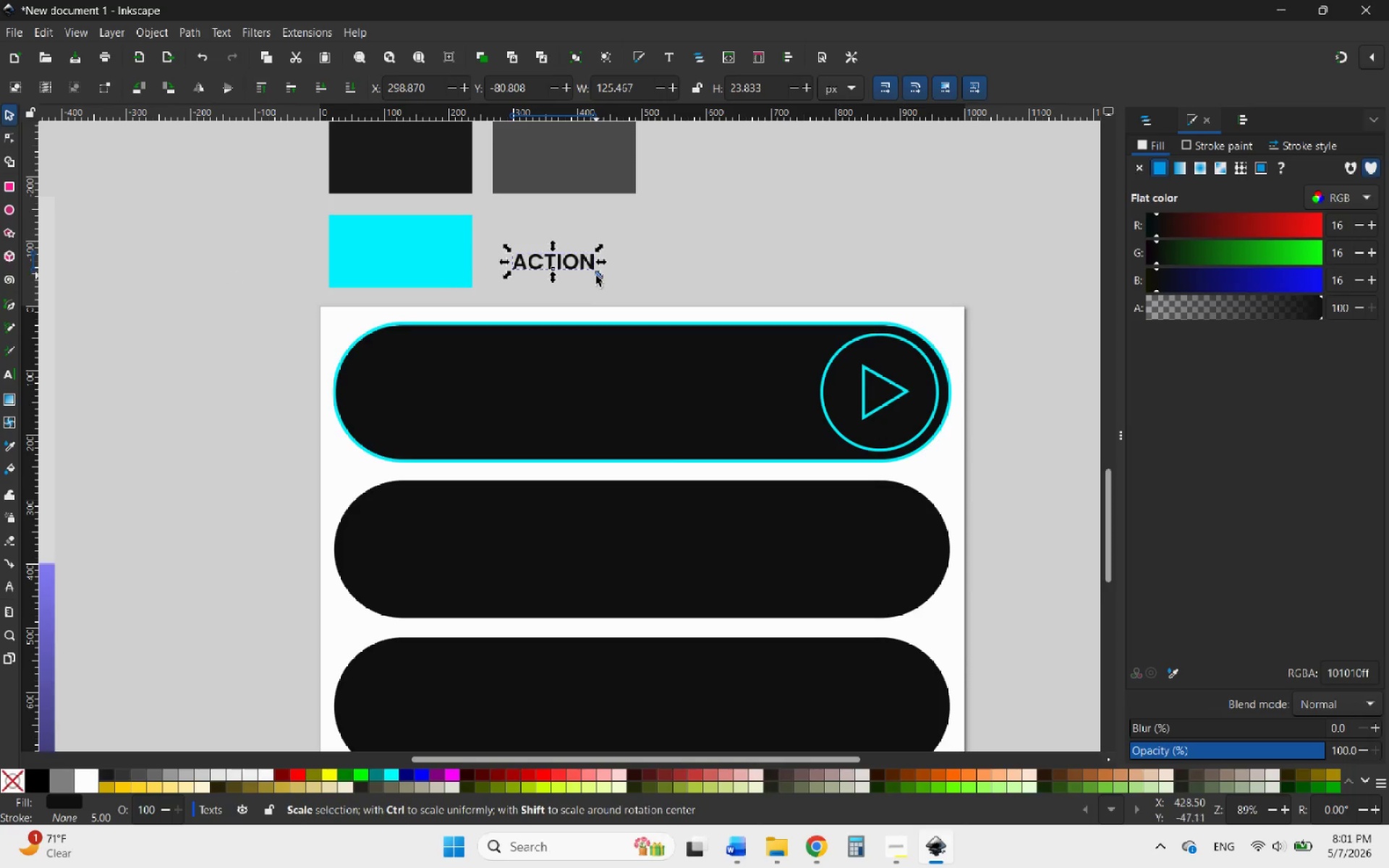 
left_click_drag(start_coordinate=[596, 276], to_coordinate=[850, 419])
 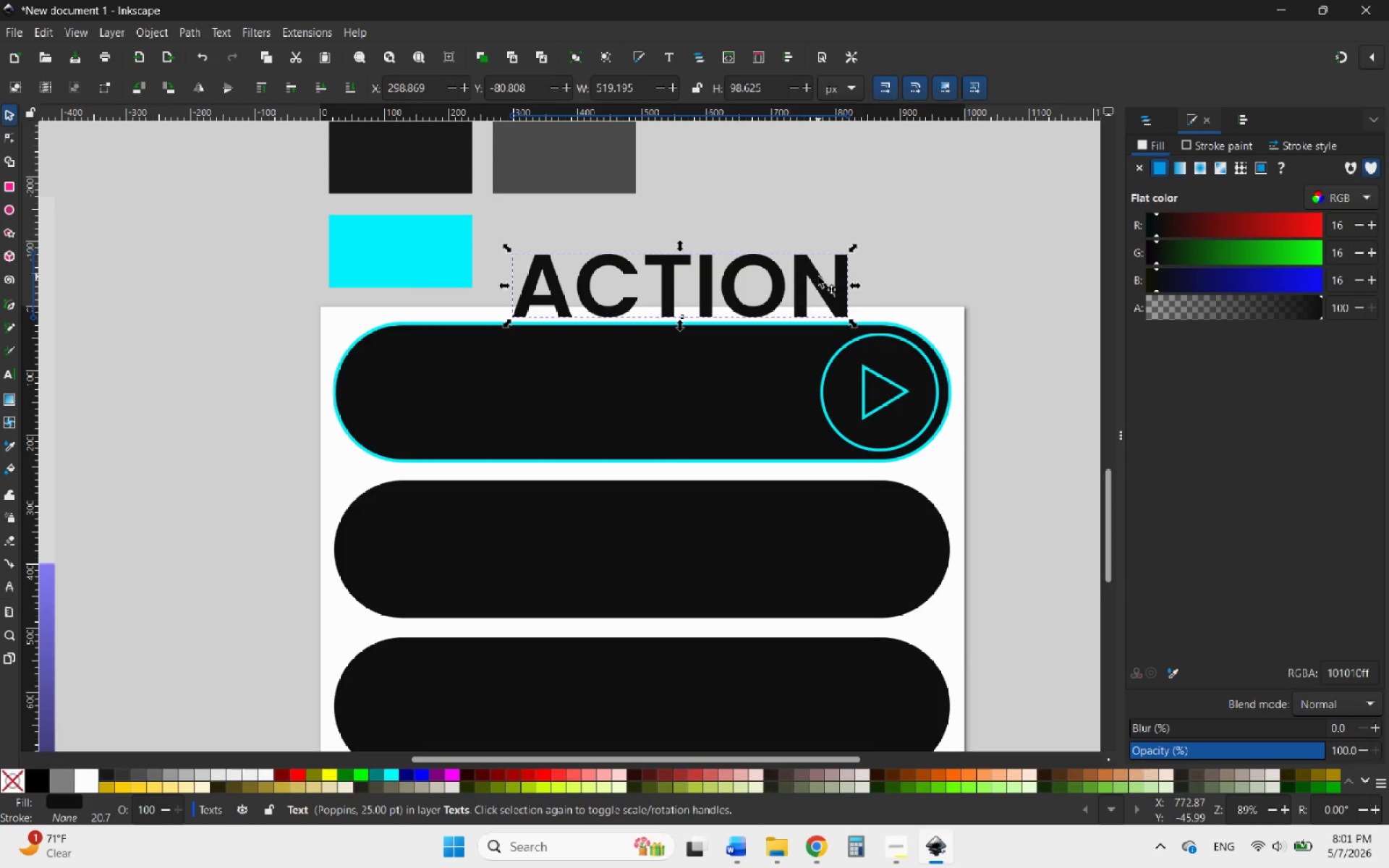 
hold_key(key=ControlLeft, duration=1.88)
 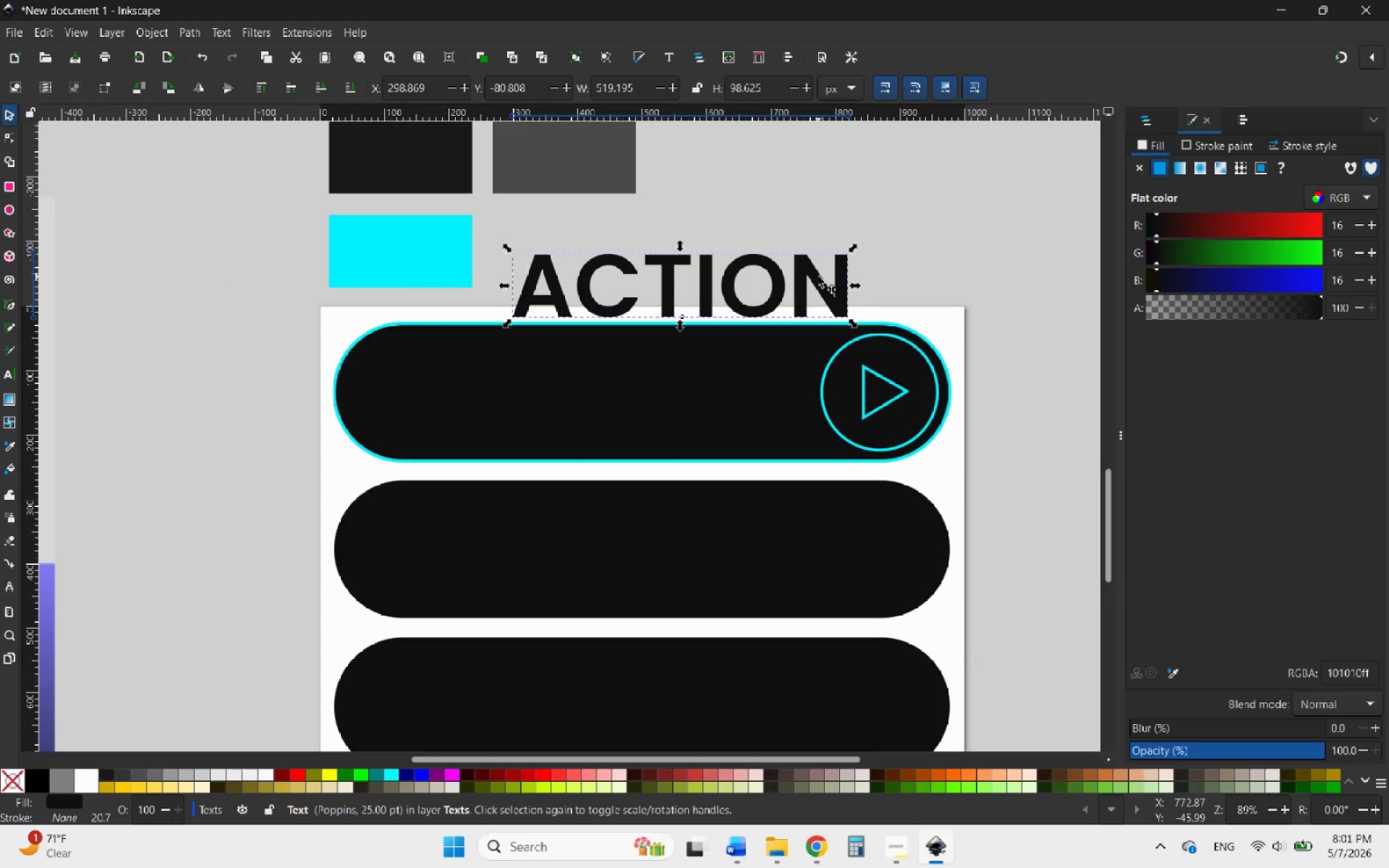 
left_click_drag(start_coordinate=[818, 276], to_coordinate=[713, 397])
 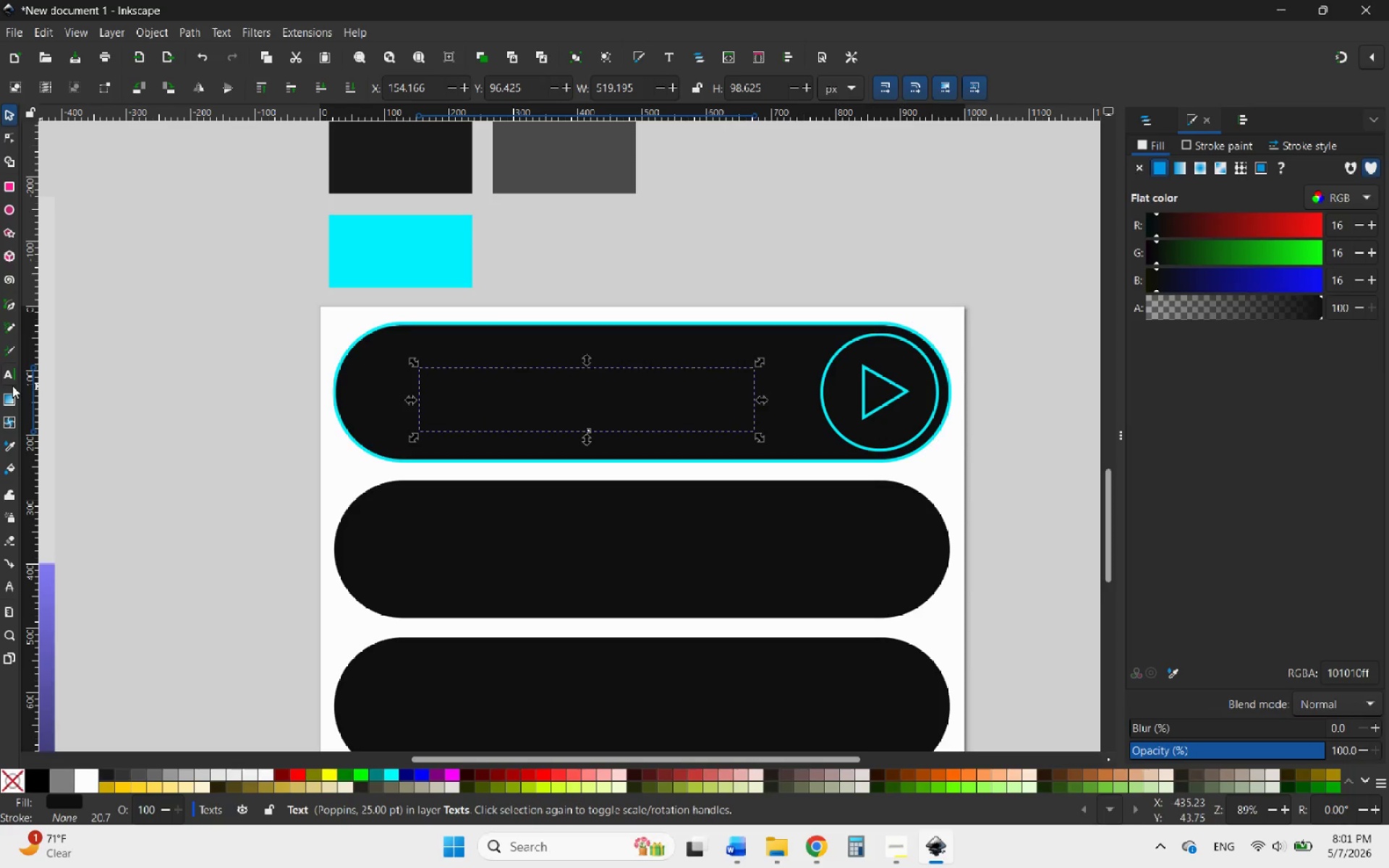 
left_click_drag(start_coordinate=[9, 445], to_coordinate=[42, 443])
 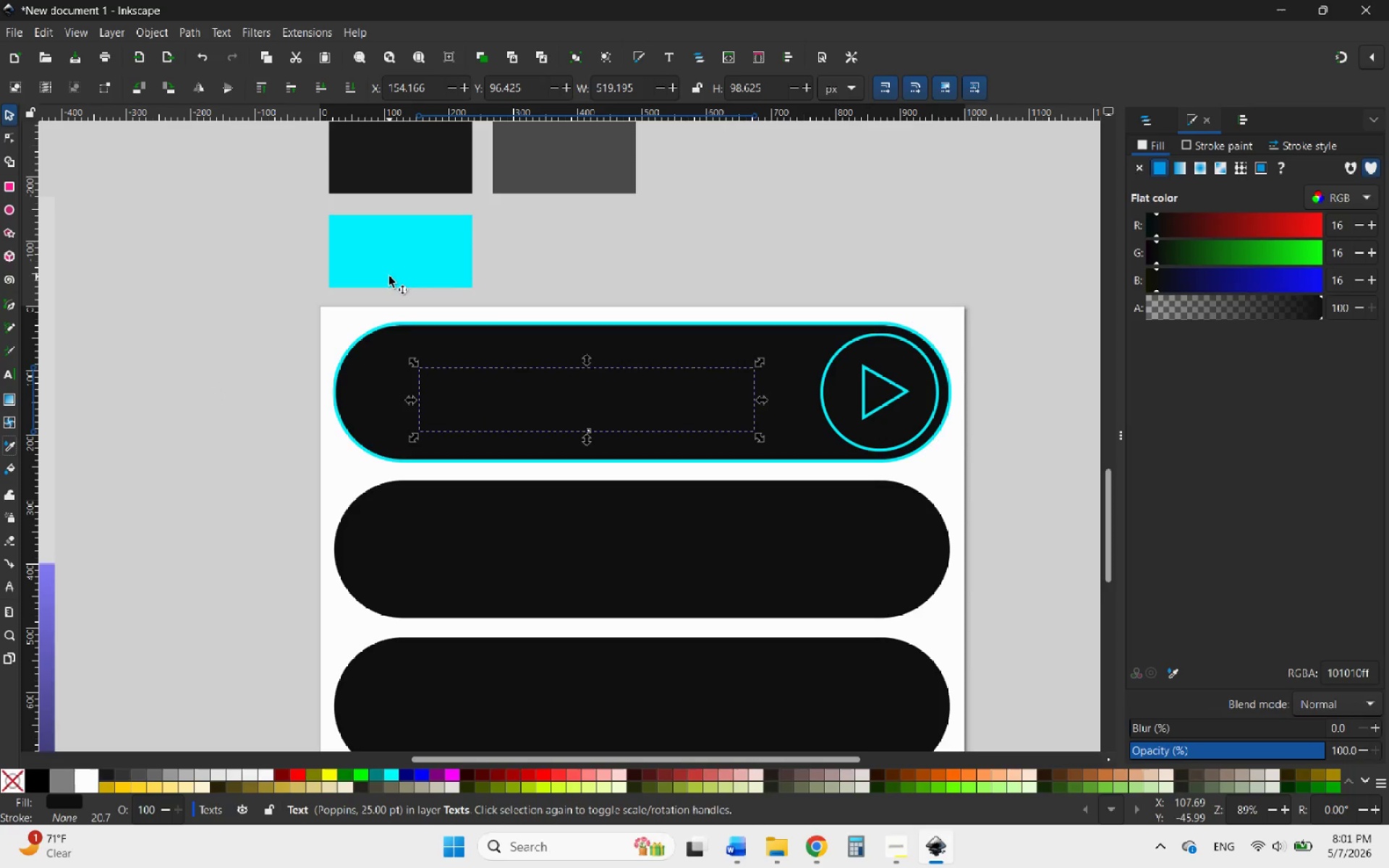 
left_click([389, 276])
 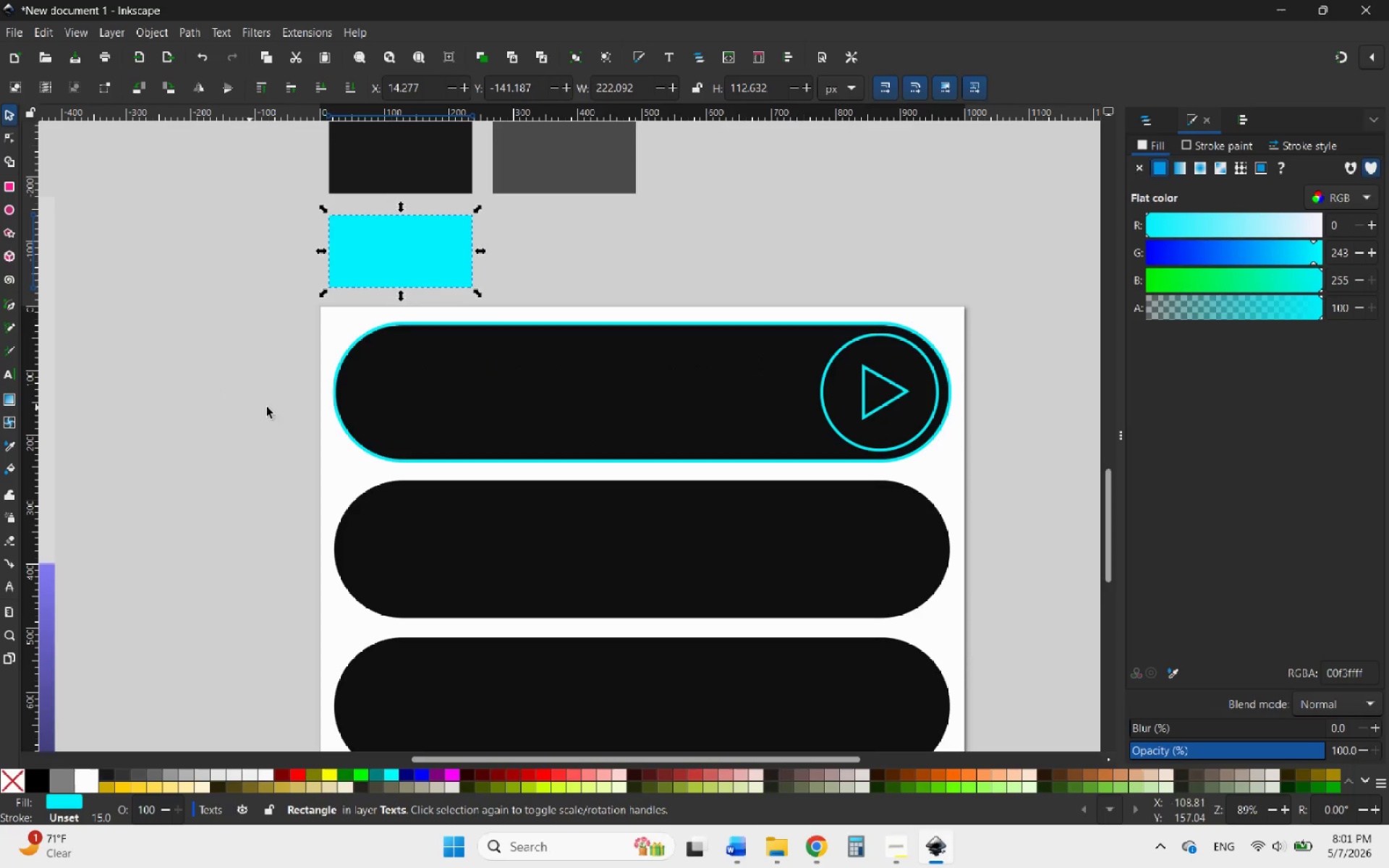 
left_click([488, 383])
 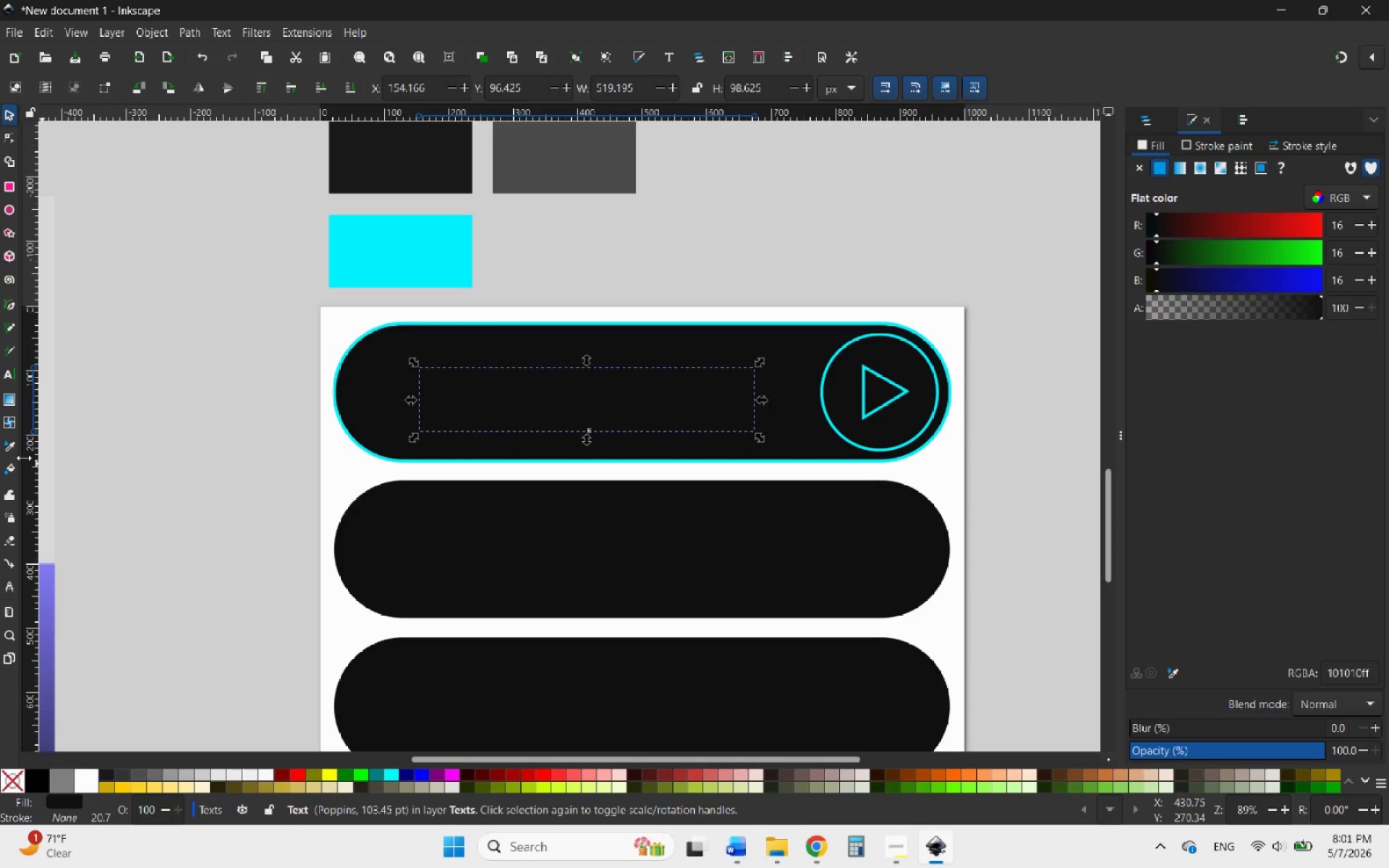 
left_click([3, 447])
 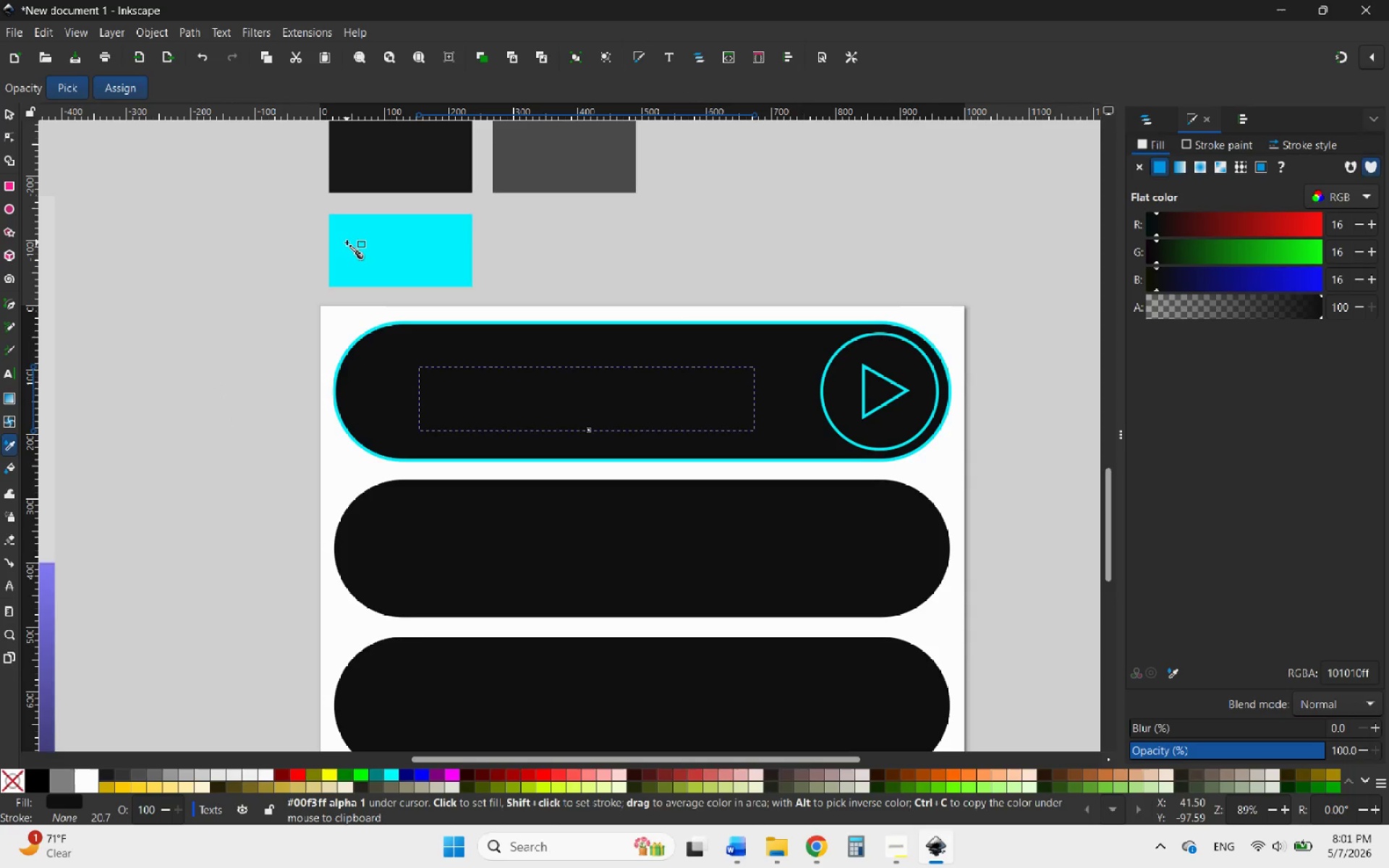 
left_click([347, 242])
 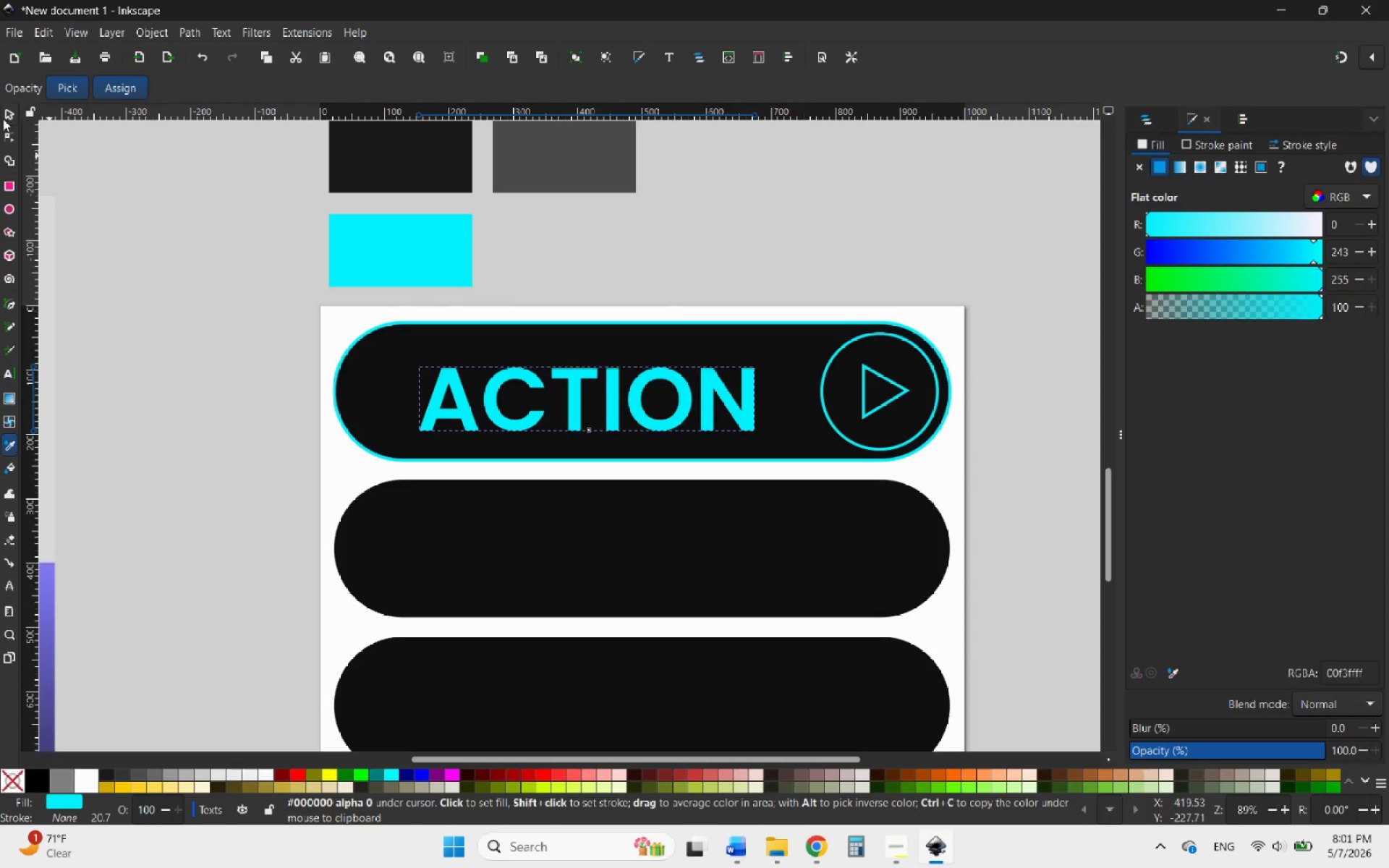 
left_click([12, 109])
 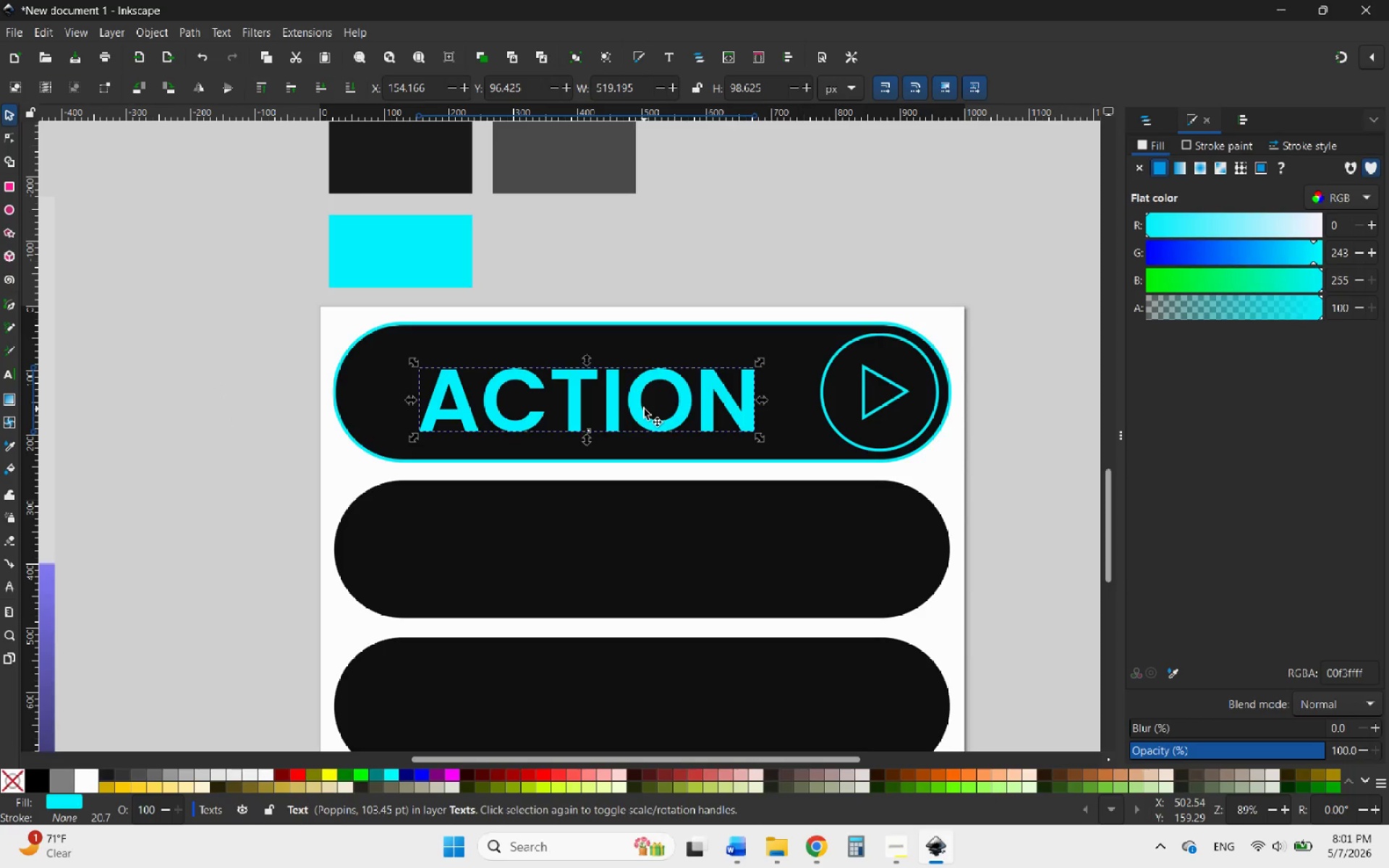 
left_click_drag(start_coordinate=[636, 408], to_coordinate=[648, 397])
 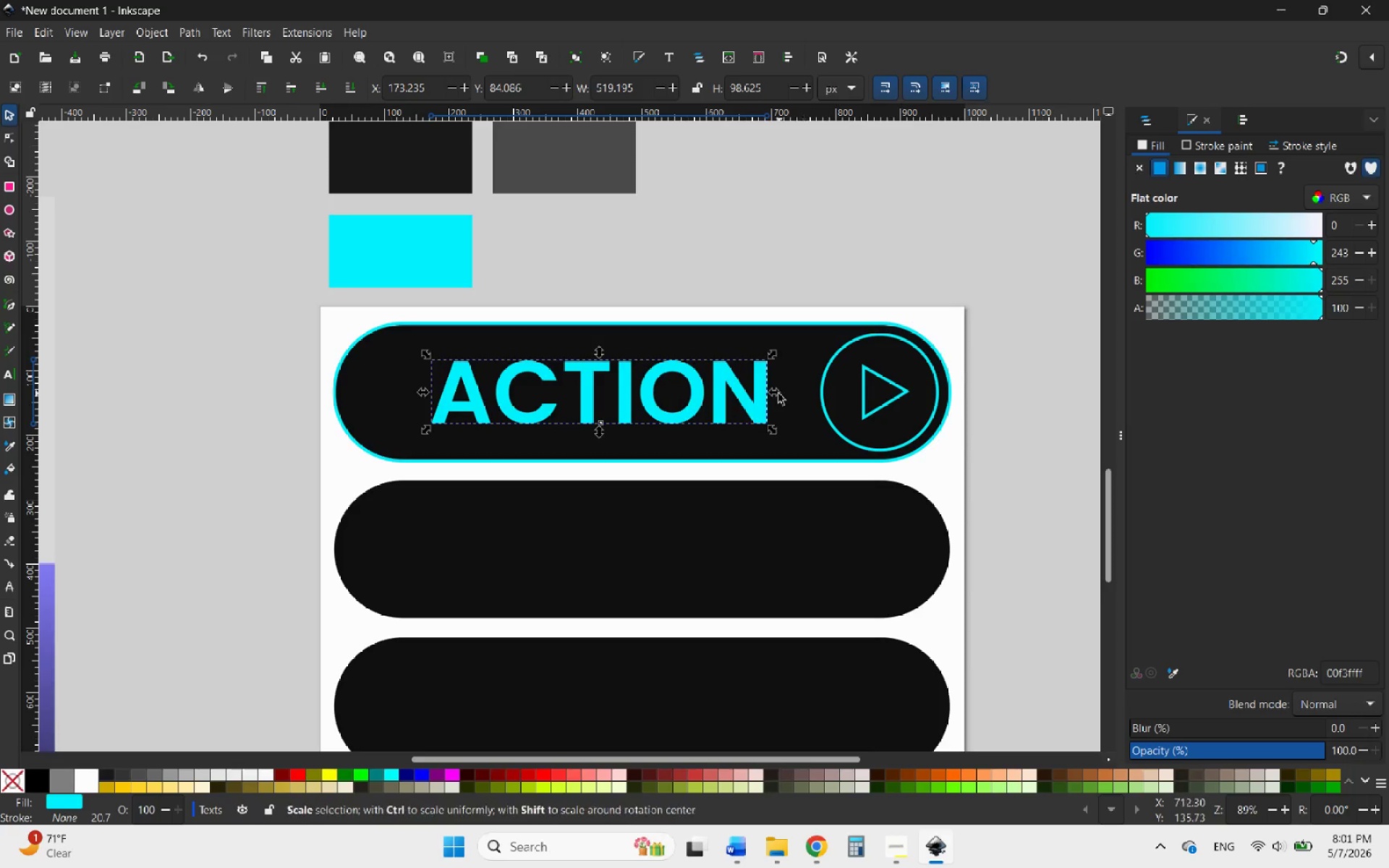 
hold_key(key=ControlLeft, duration=1.66)
left_click_drag(start_coordinate=[777, 393], to_coordinate=[806, 393])
 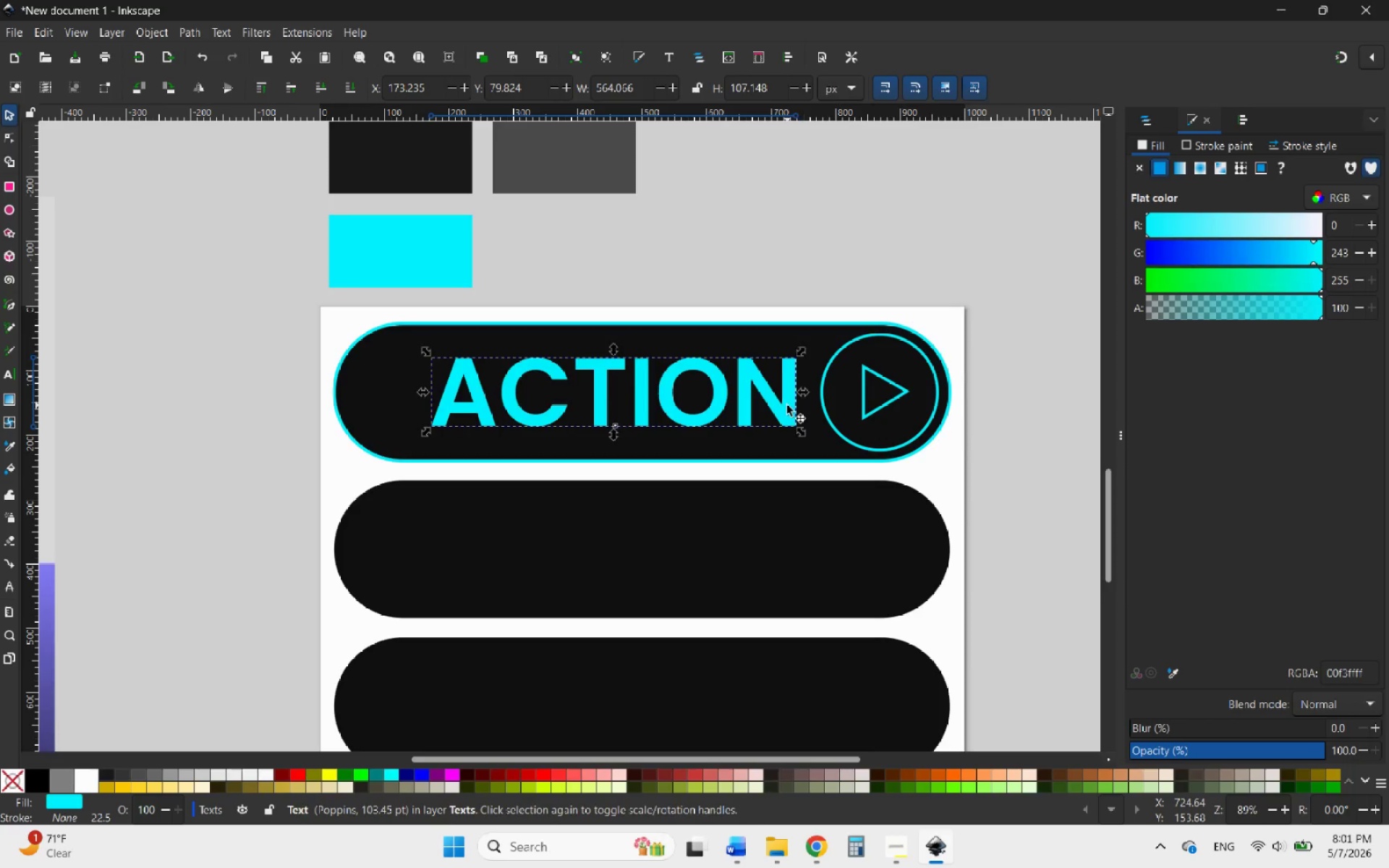 
left_click_drag(start_coordinate=[787, 405], to_coordinate=[759, 405])
 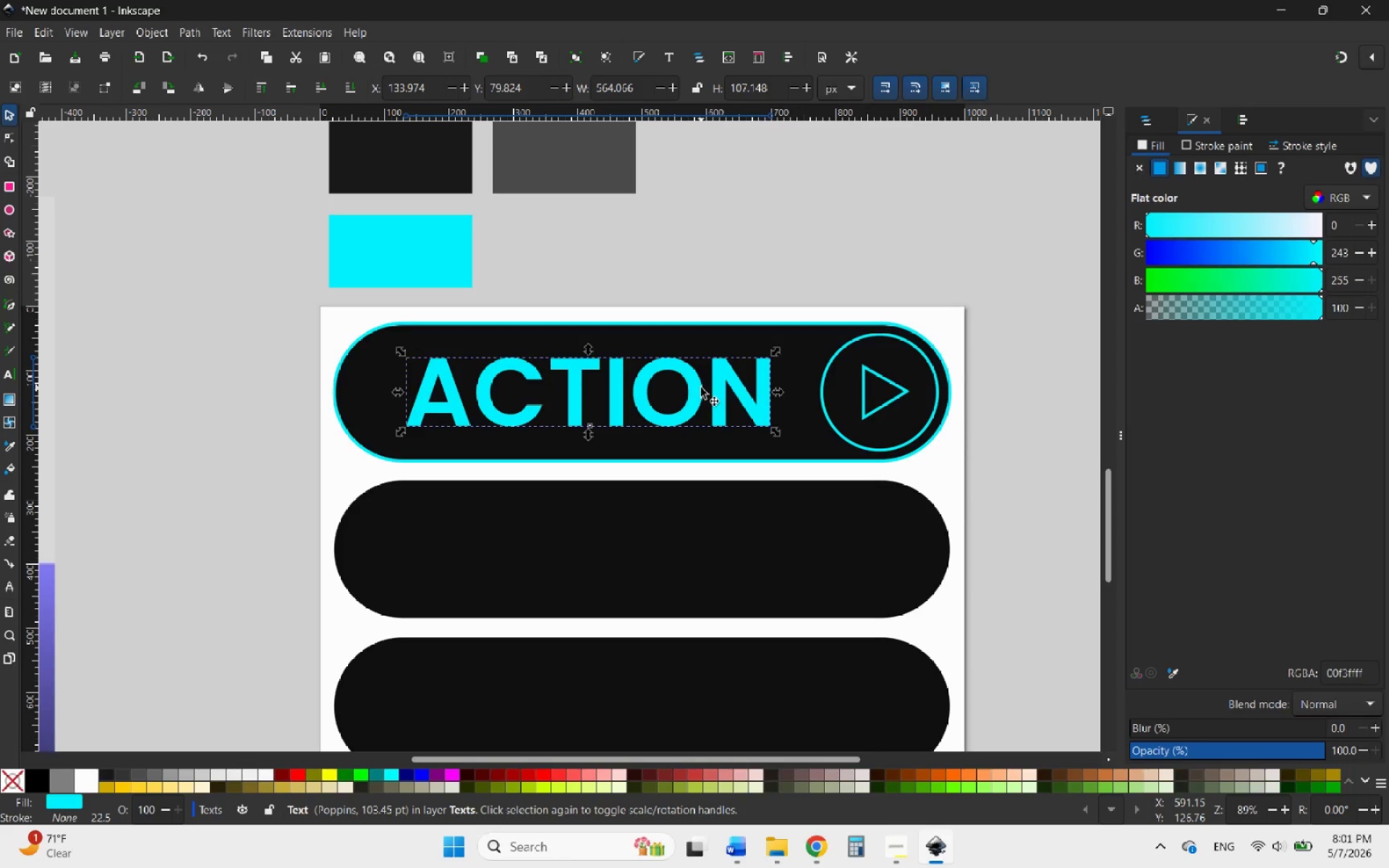 
double_click([699, 388])
 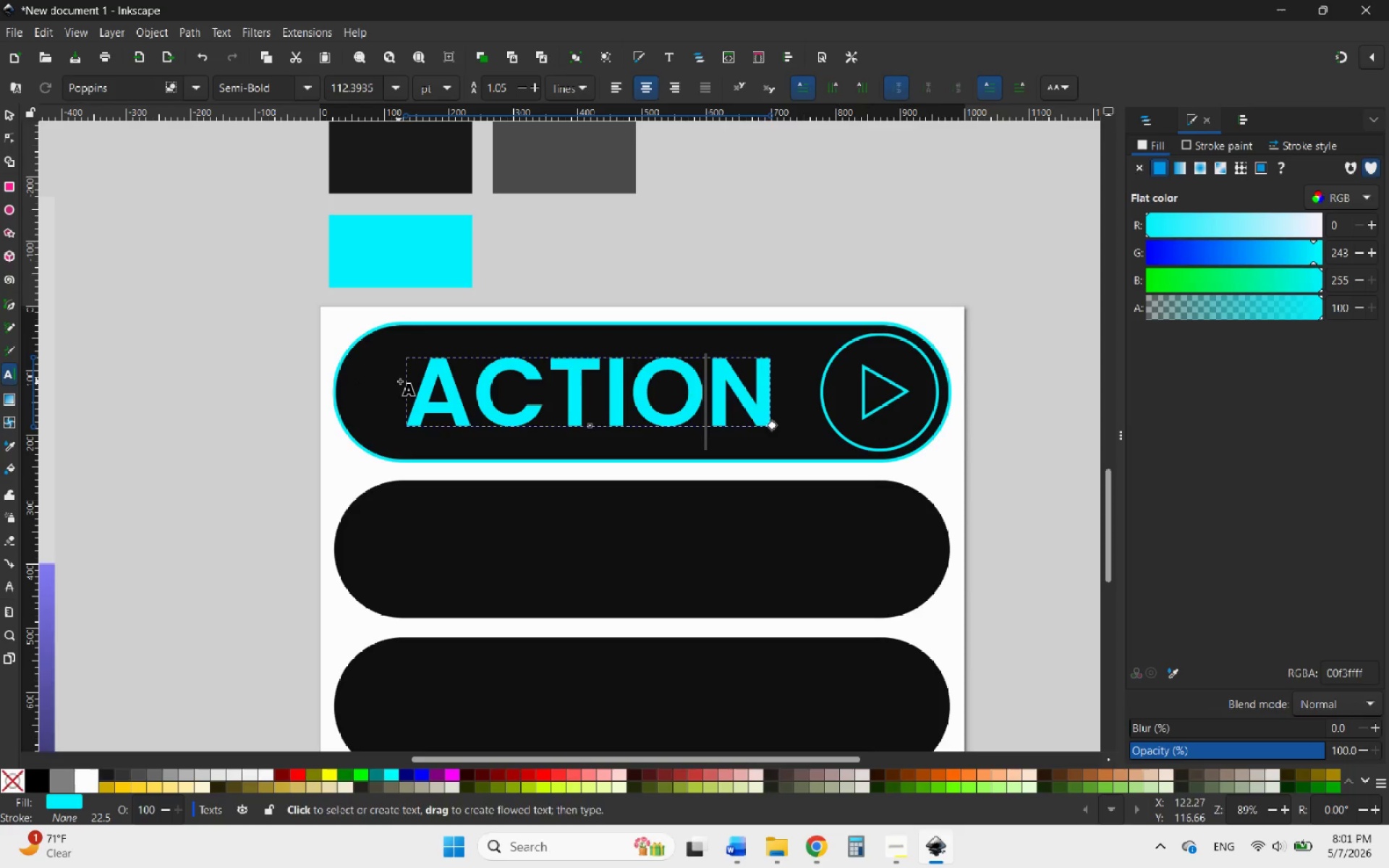 
left_click_drag(start_coordinate=[407, 382], to_coordinate=[789, 423])
 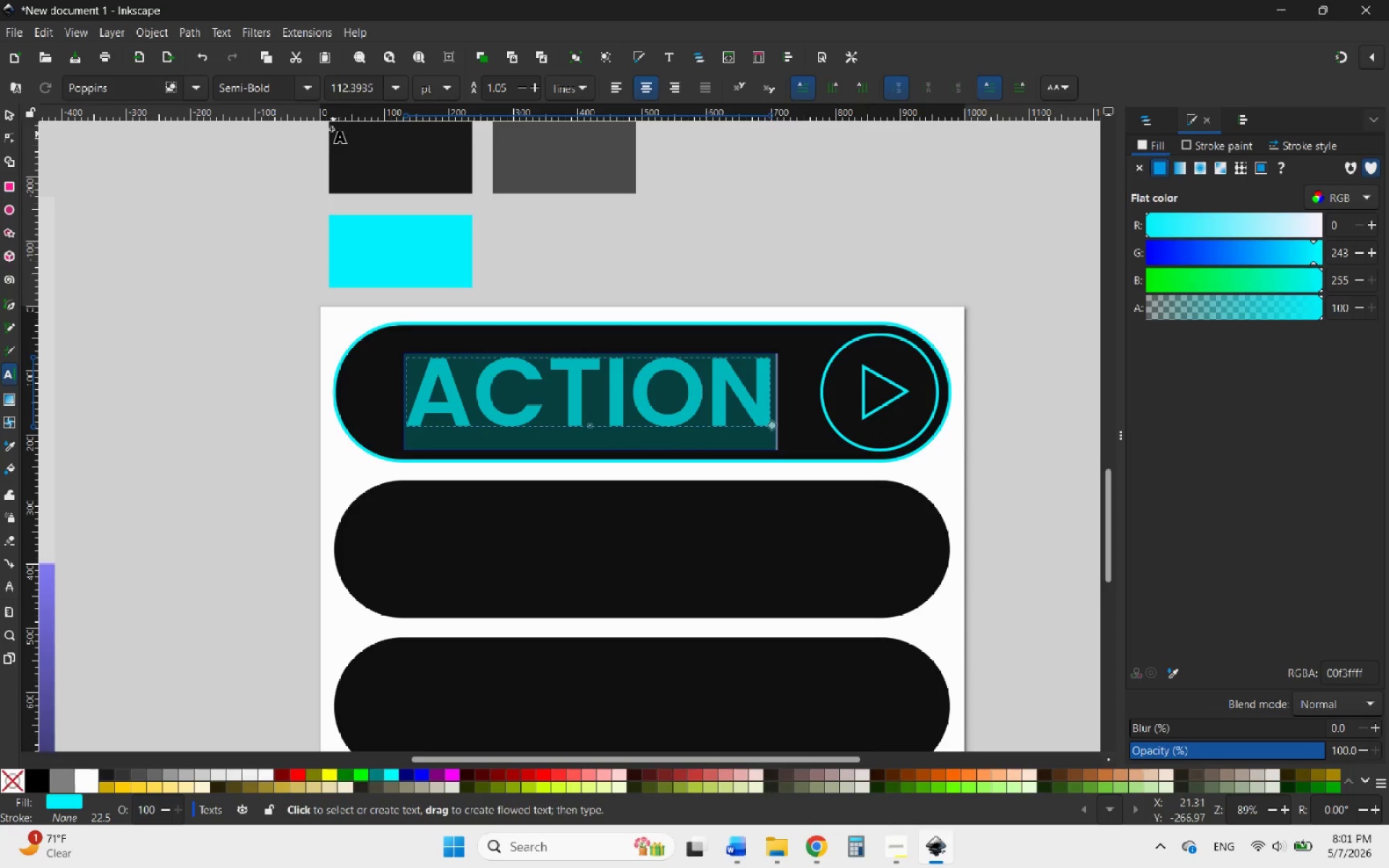 
left_click([302, 82])
 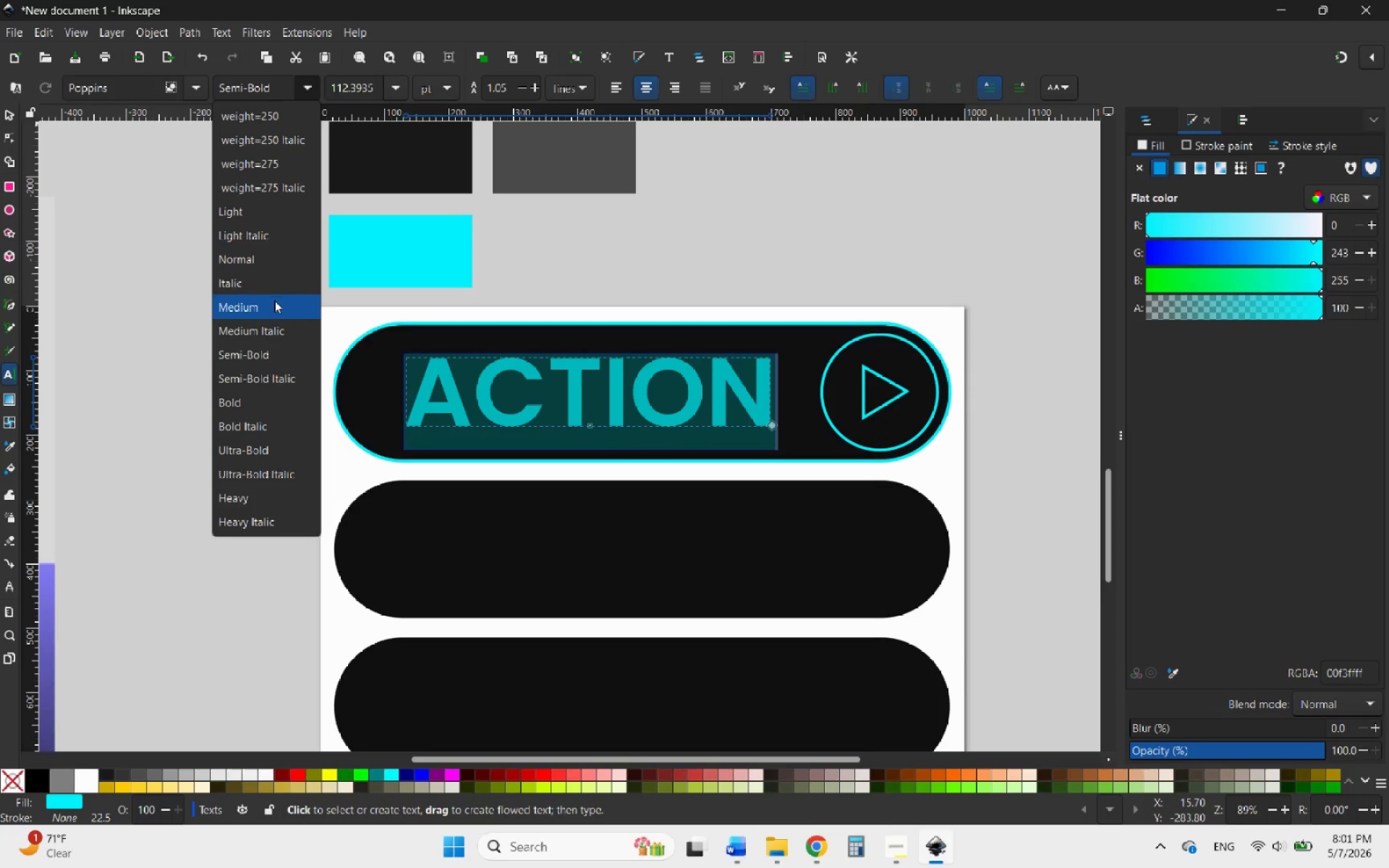 
left_click([274, 300])
 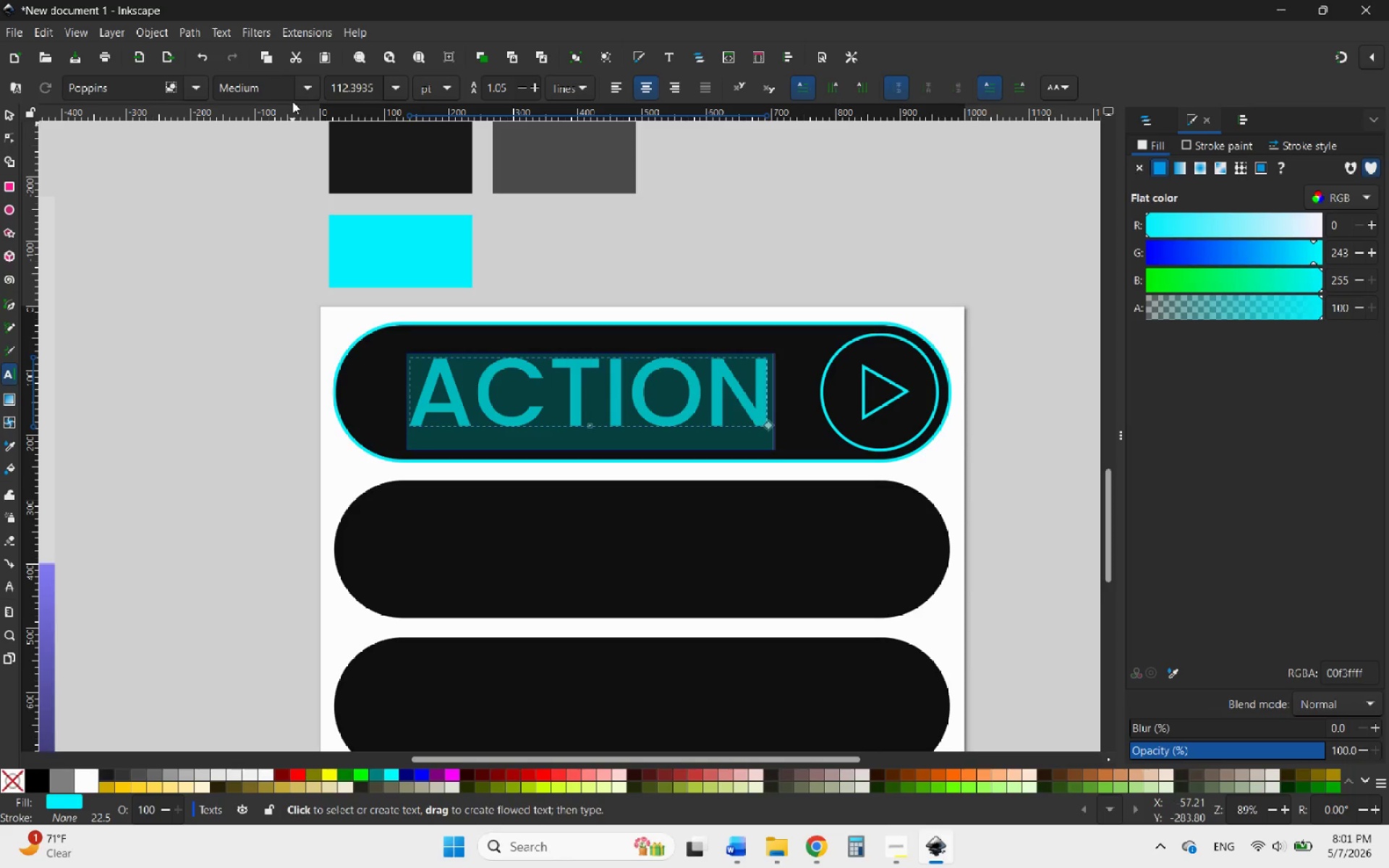 
left_click([300, 84])
 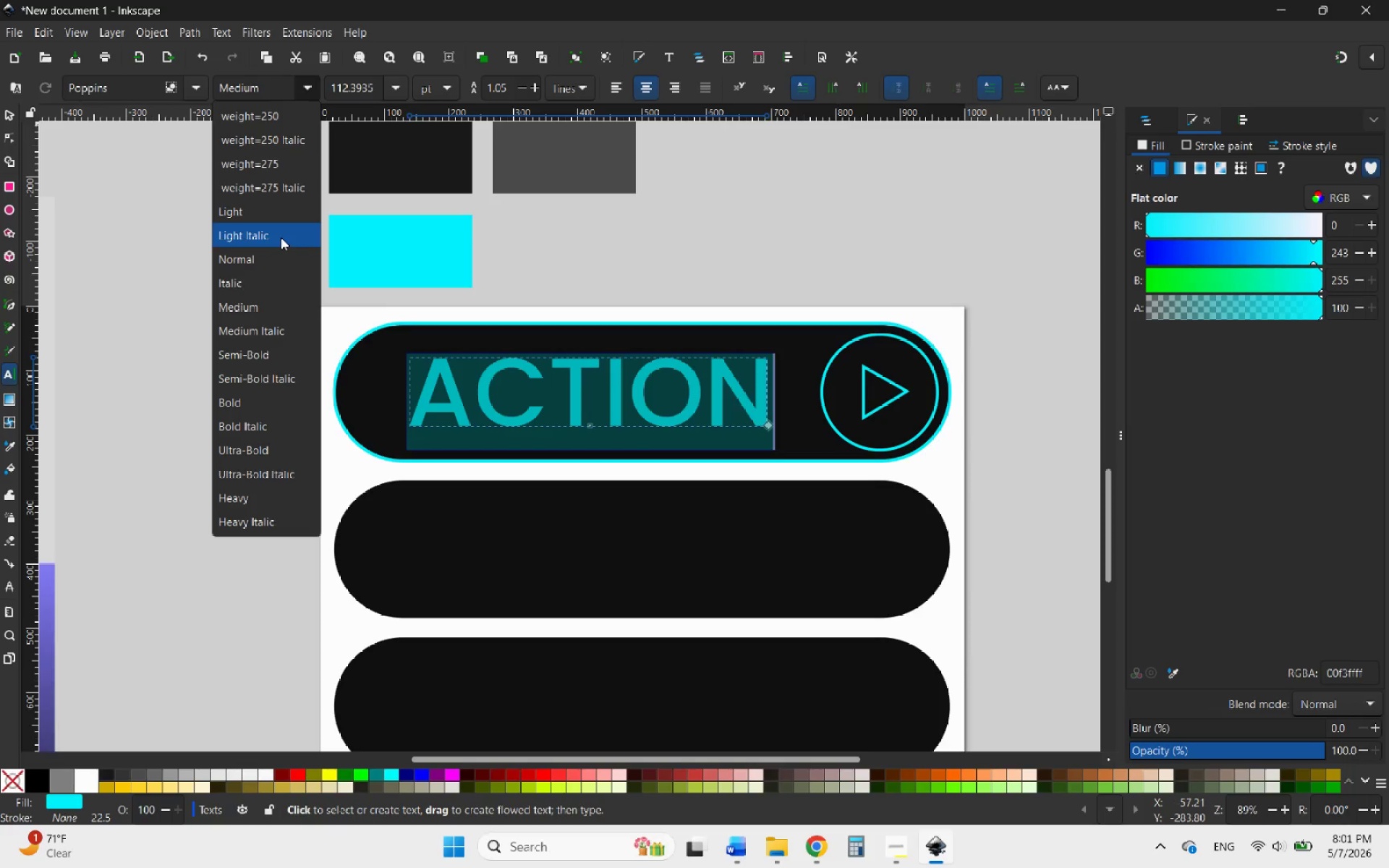 
left_click([272, 220])
 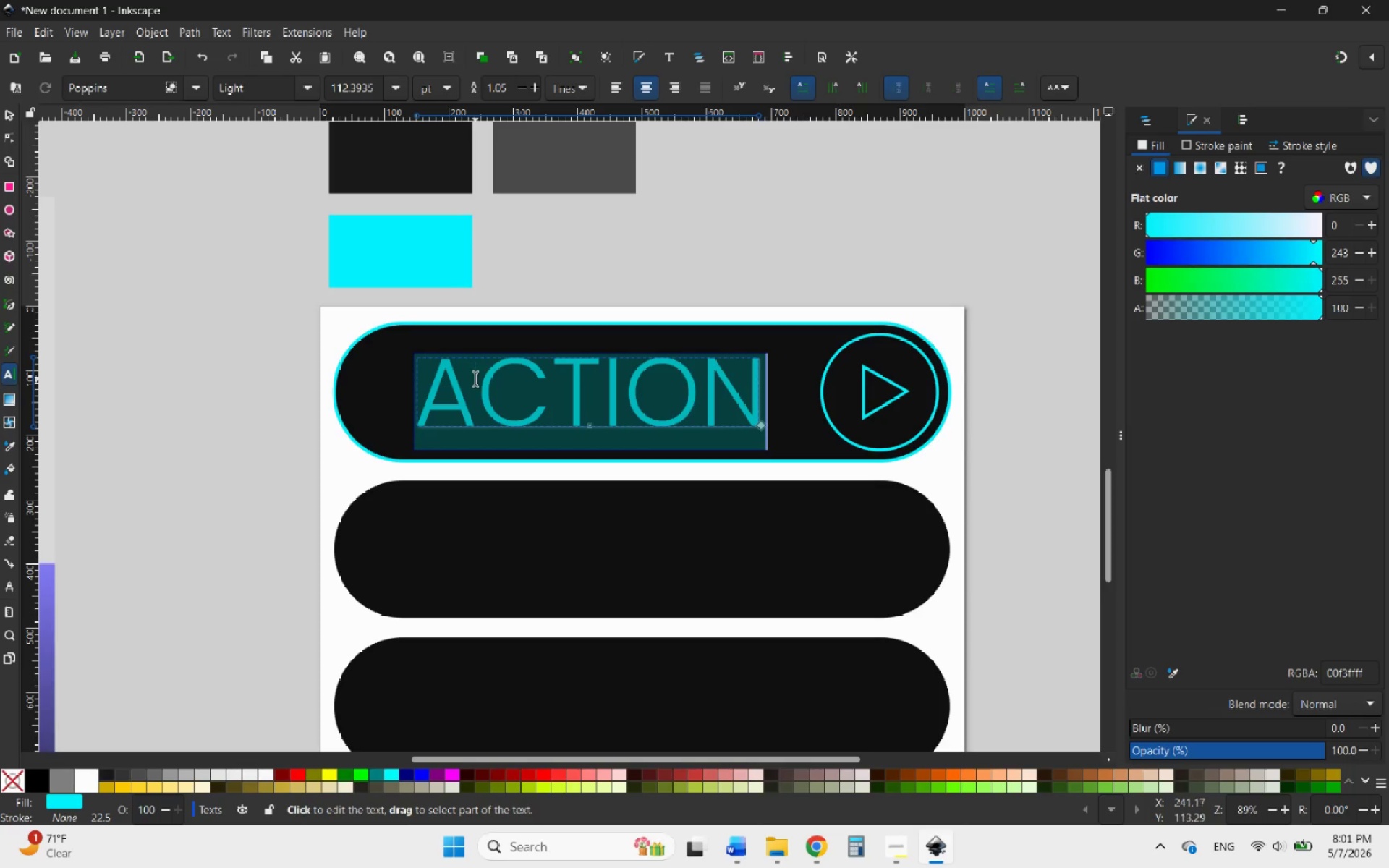 
hold_key(key=ControlLeft, duration=2.41)
scroll: coordinate [666, 396], scroll_direction: down, amount: 4.0
 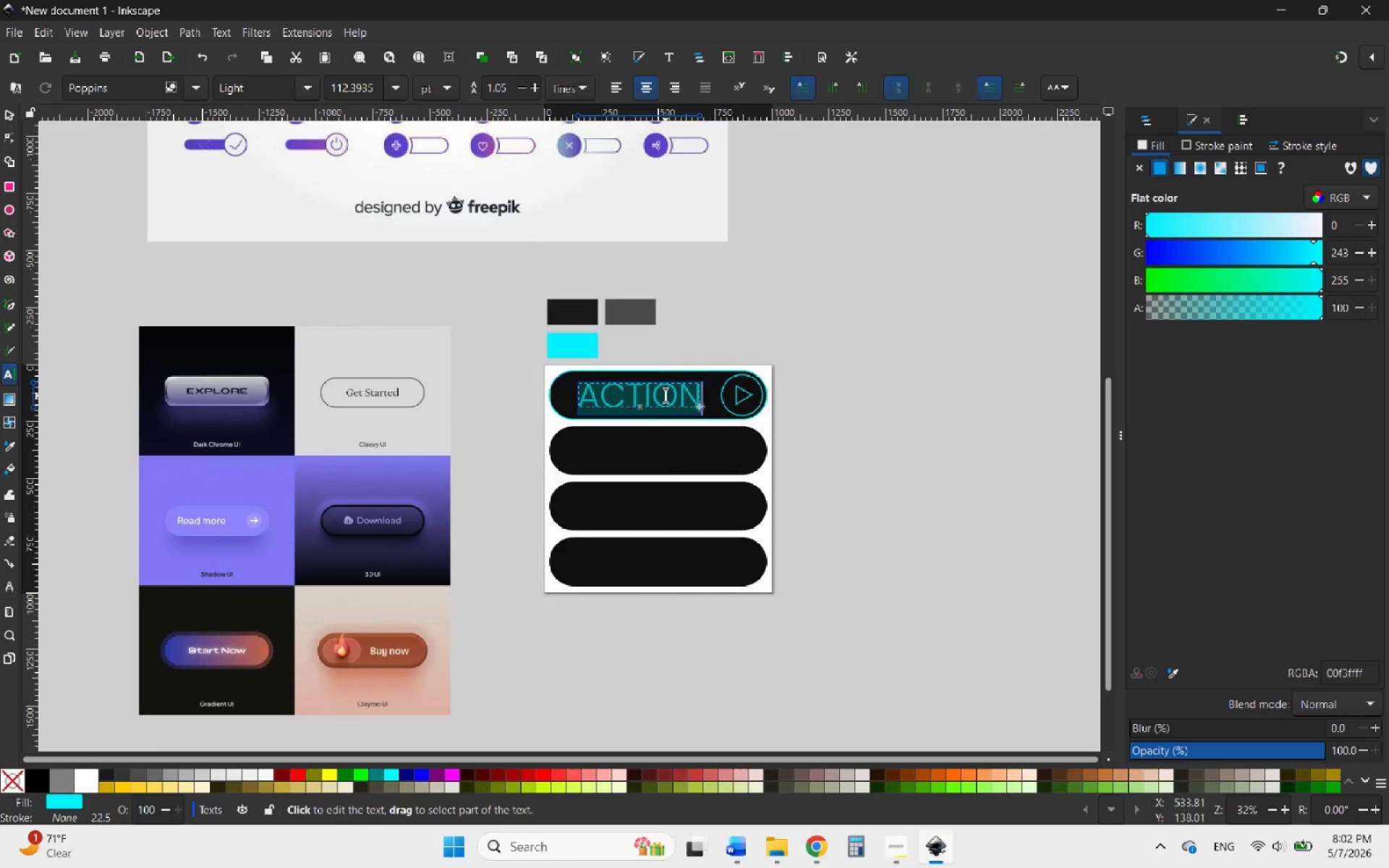 
scroll: coordinate [666, 396], scroll_direction: up, amount: 4.0
 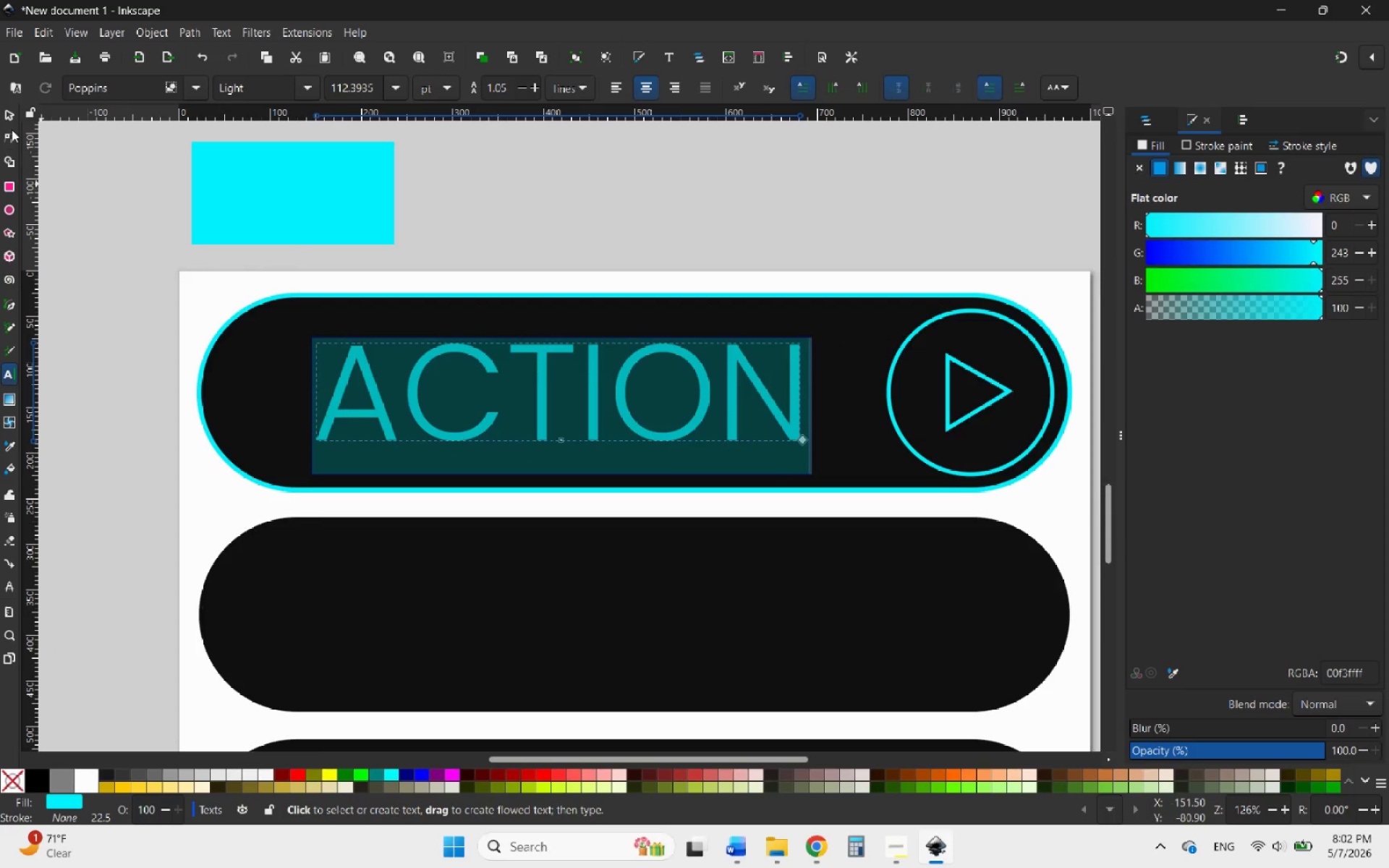 
left_click([9, 112])
 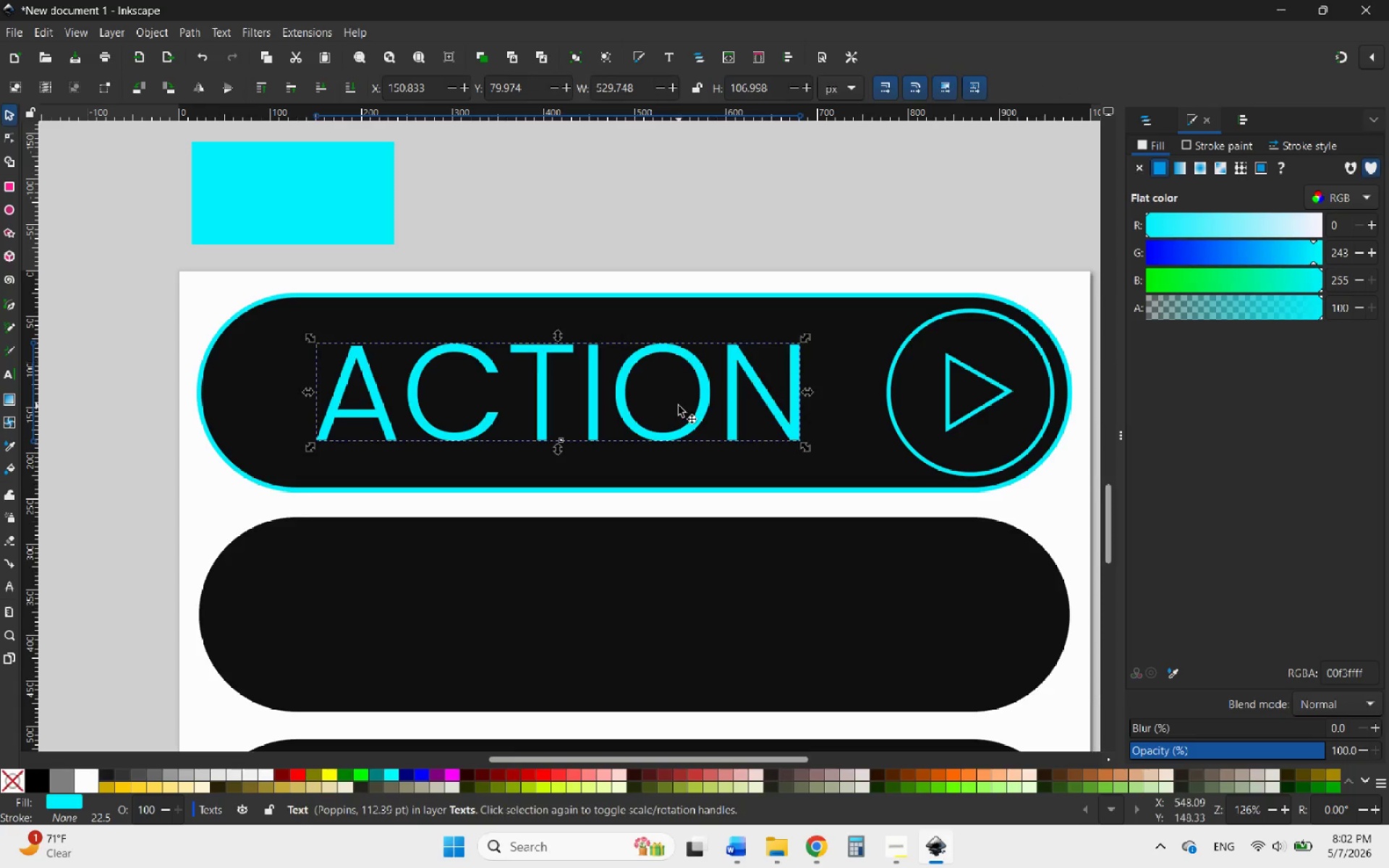 
hold_key(key=ControlLeft, duration=4.83)
scroll: coordinate [698, 431], scroll_direction: down, amount: 5.0
 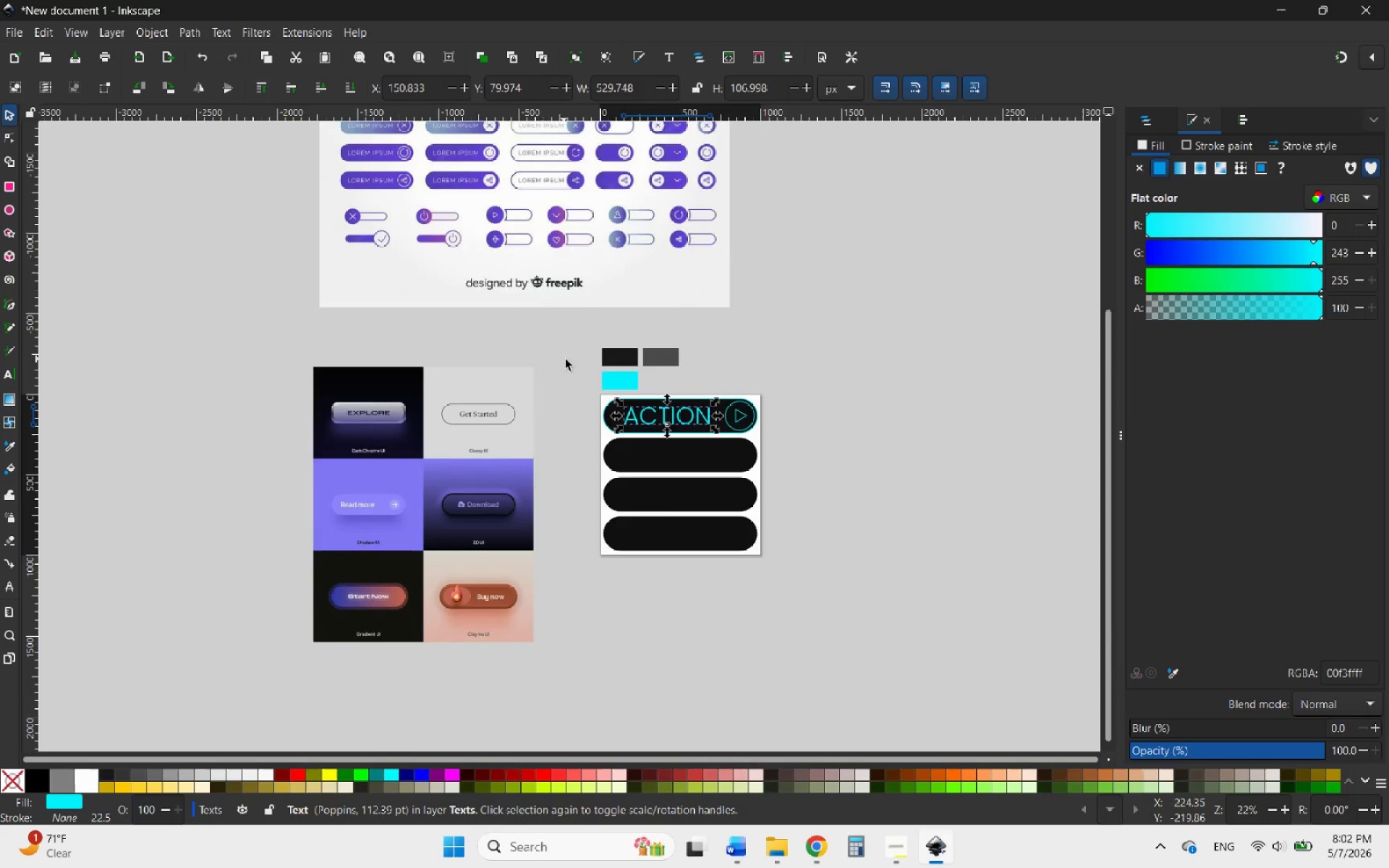 
scroll: coordinate [577, 373], scroll_direction: none, amount: 0.0
 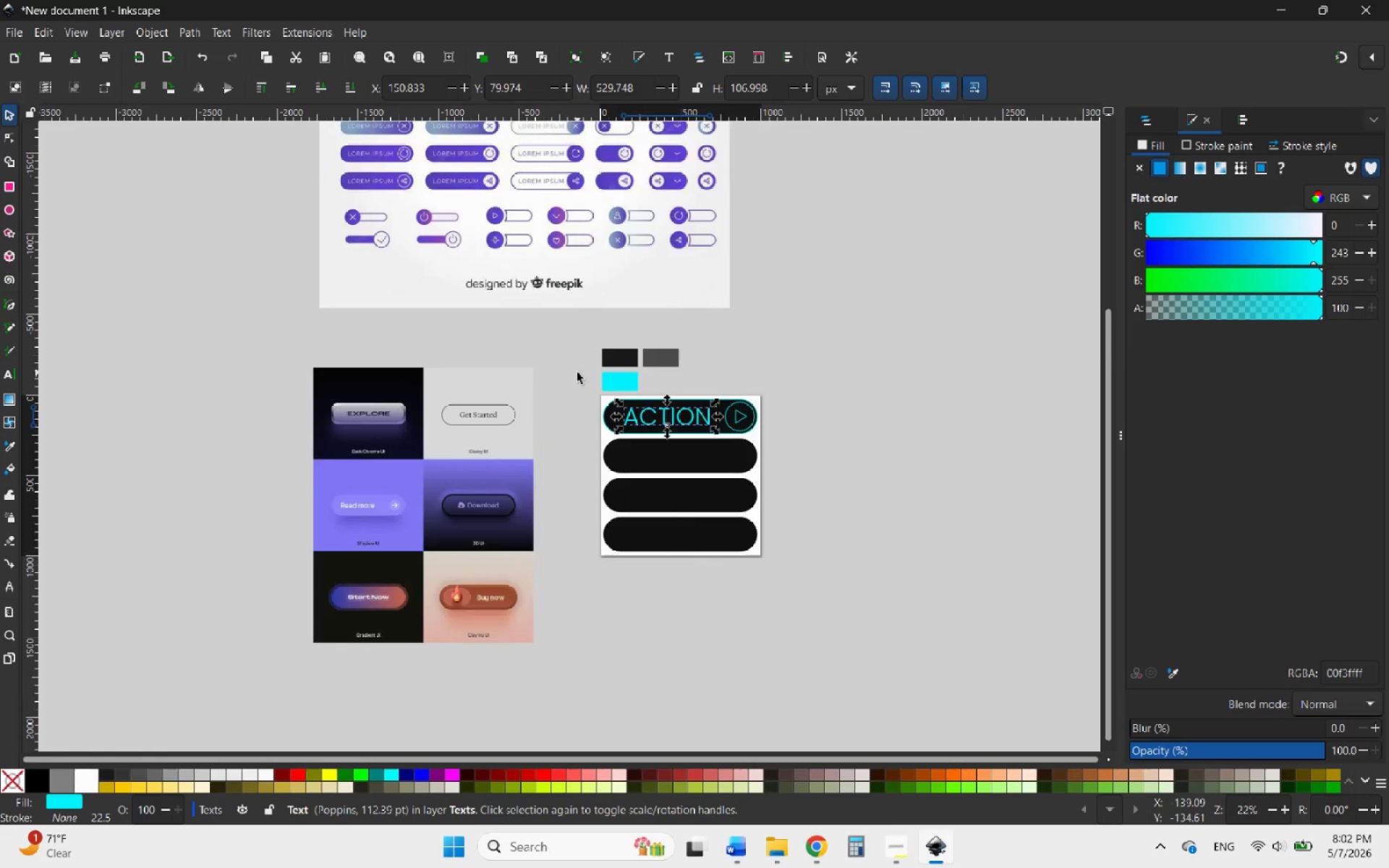 
scroll: coordinate [564, 394], scroll_direction: up, amount: 2.0
 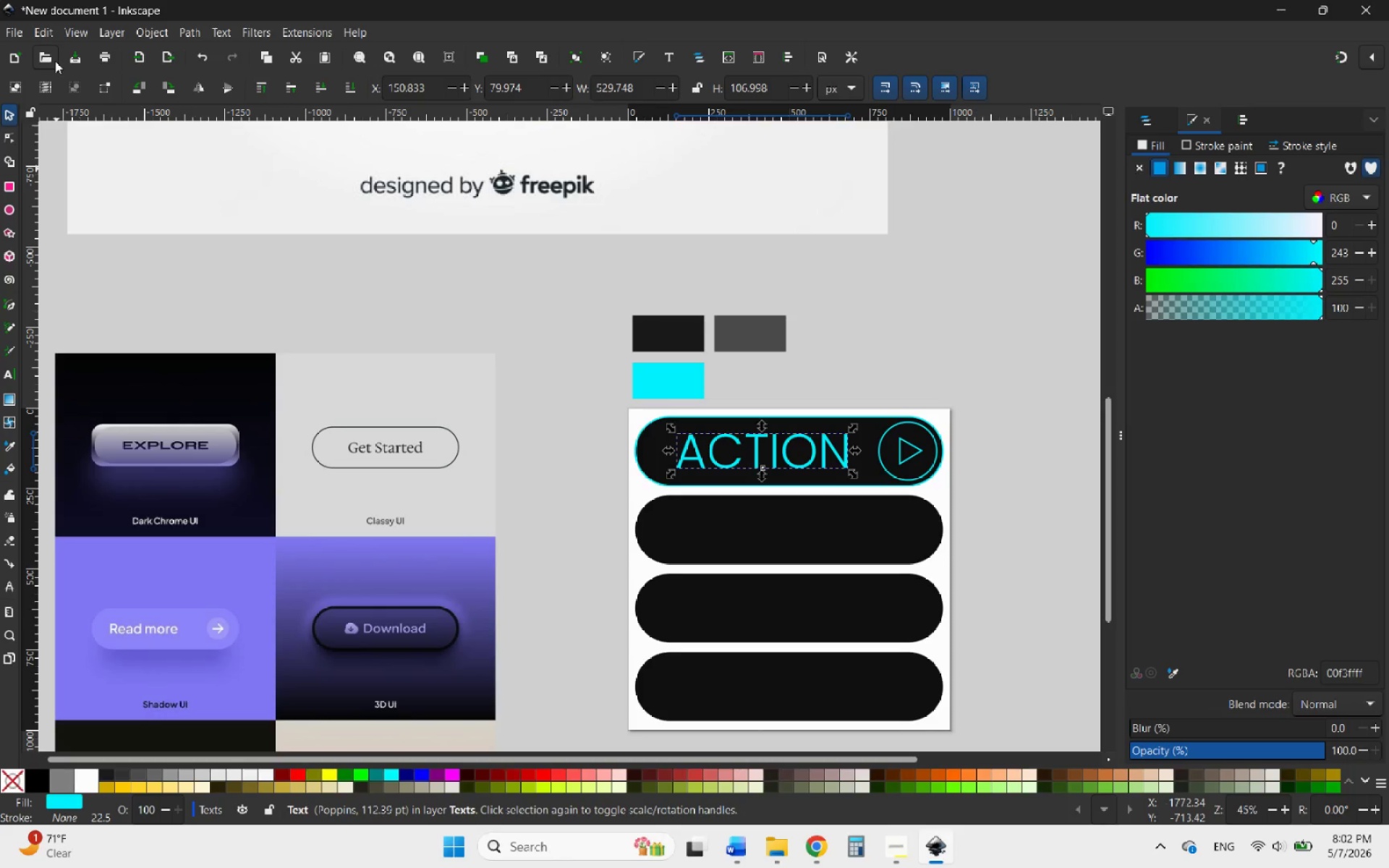 
wait(6.14)
 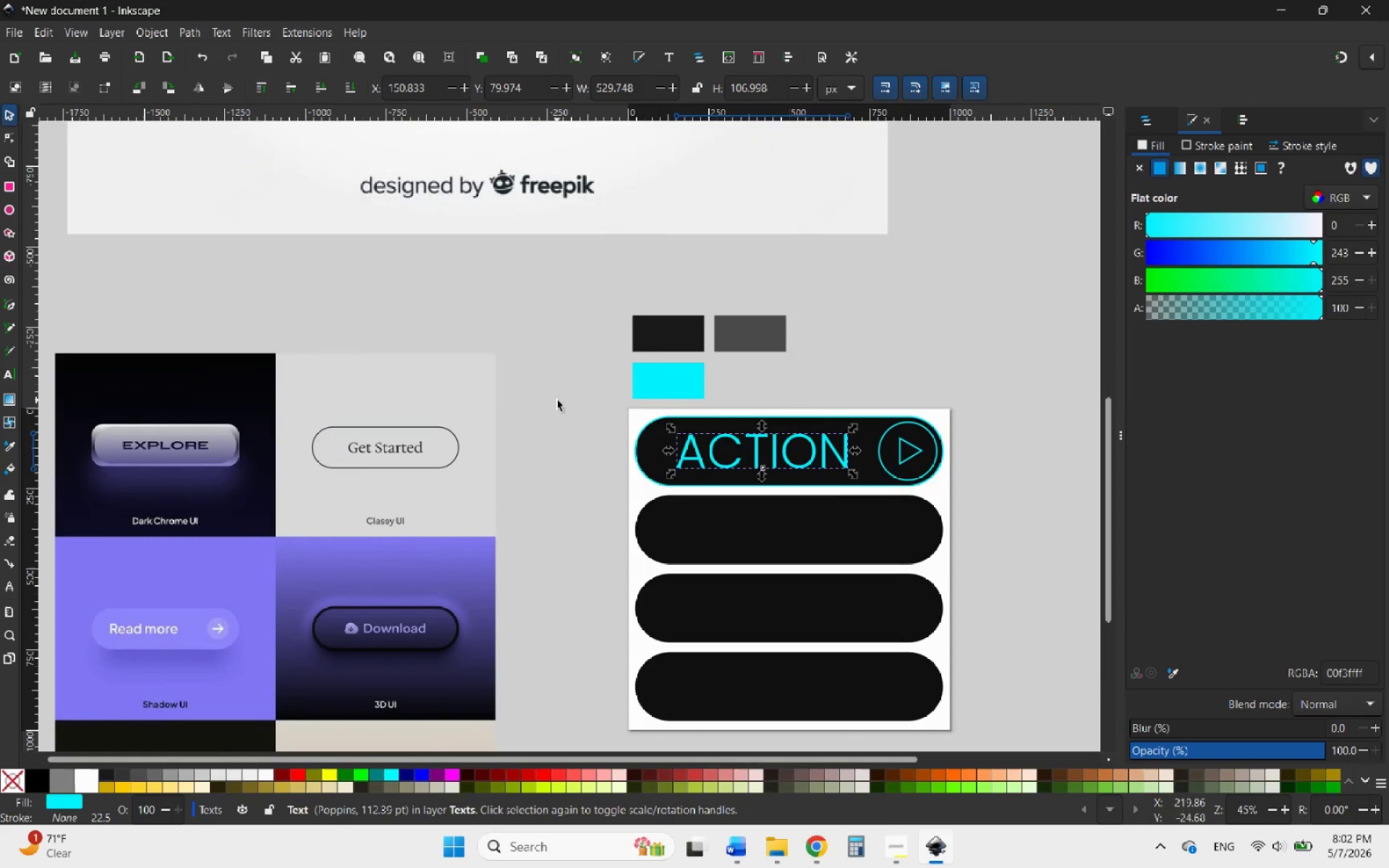 
double_click([713, 463])
 